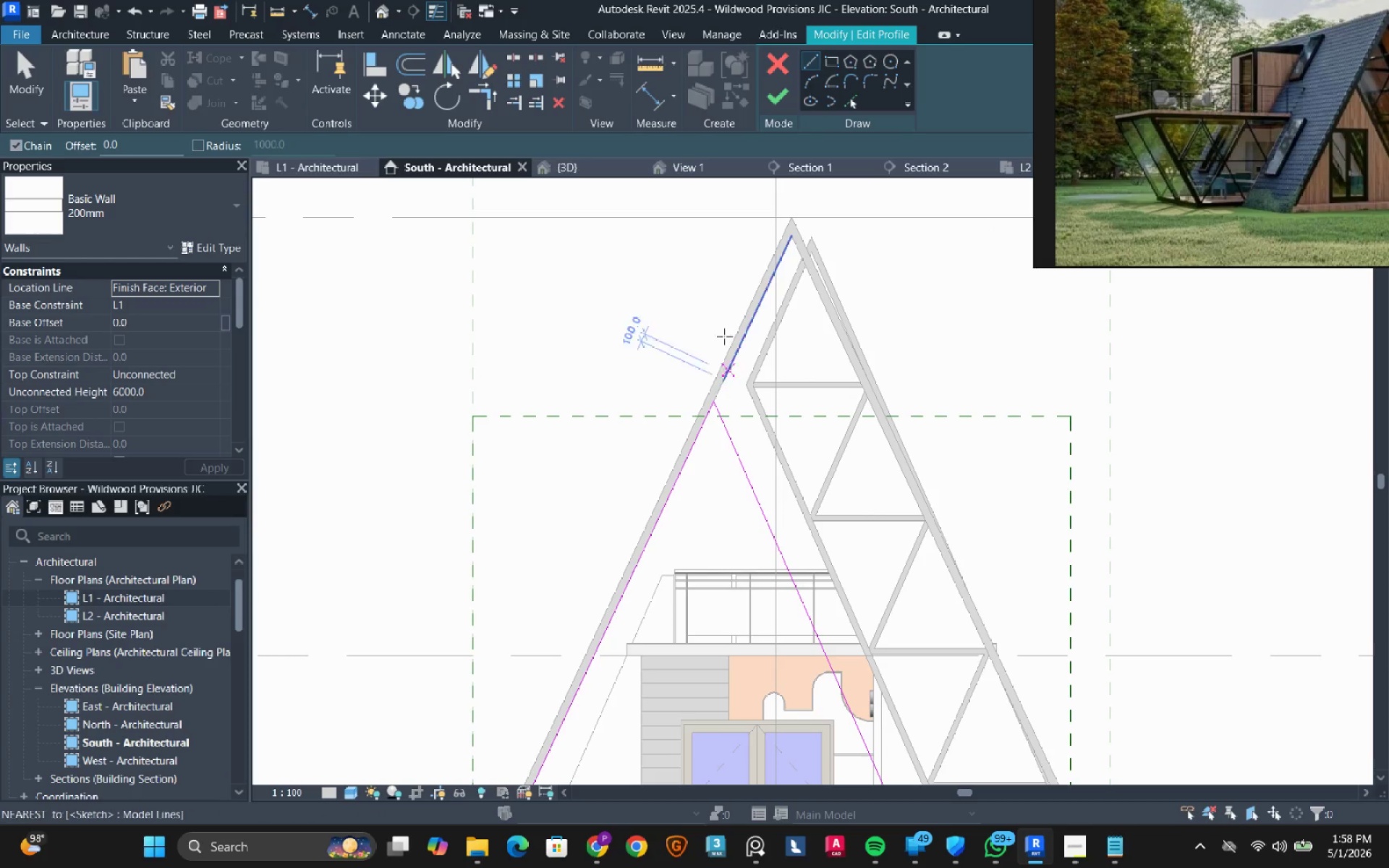 
key(Escape)
 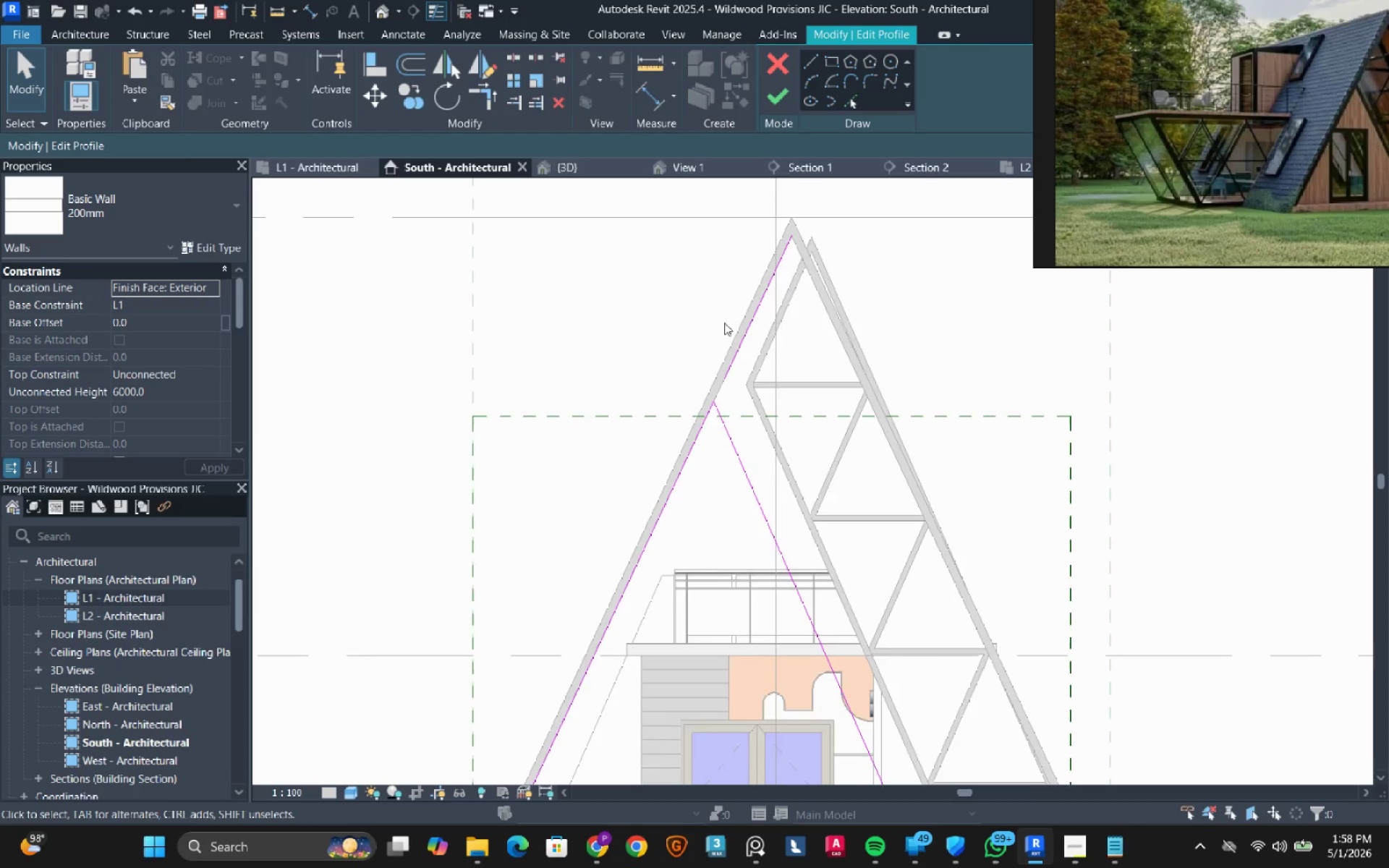 
scroll: coordinate [724, 323], scroll_direction: down, amount: 3.0
 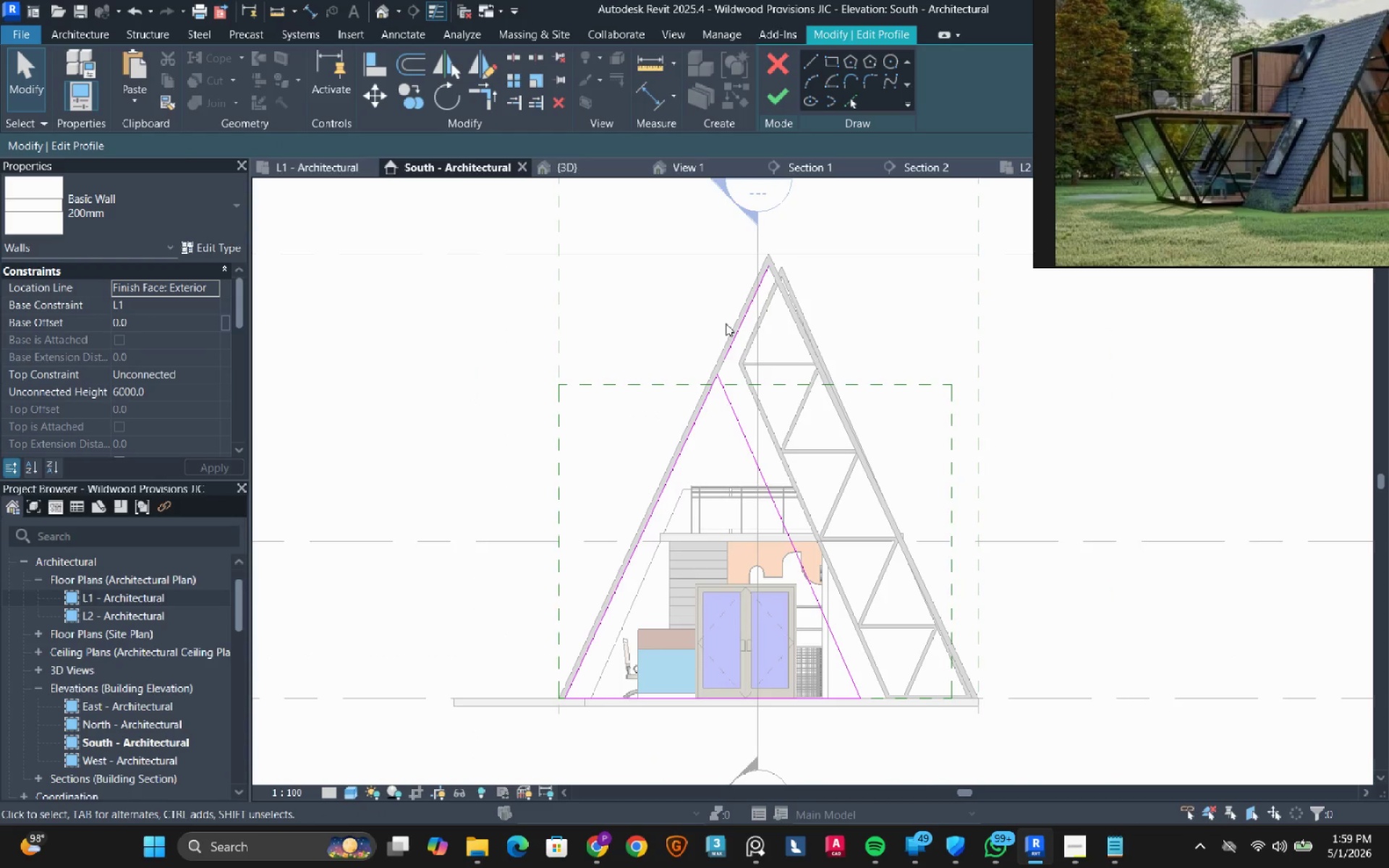 
key(Escape)
 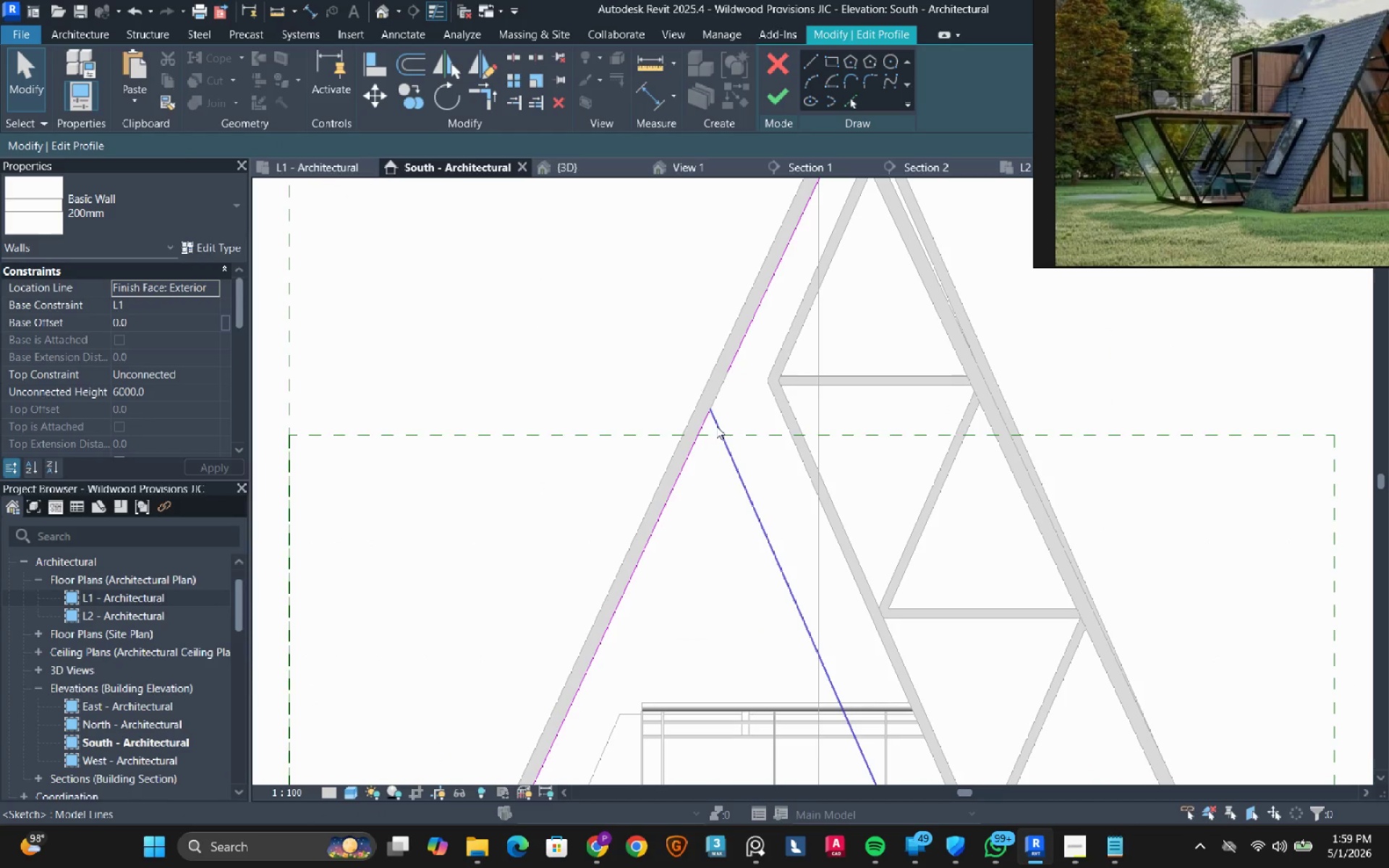 
scroll: coordinate [729, 366], scroll_direction: up, amount: 7.0
 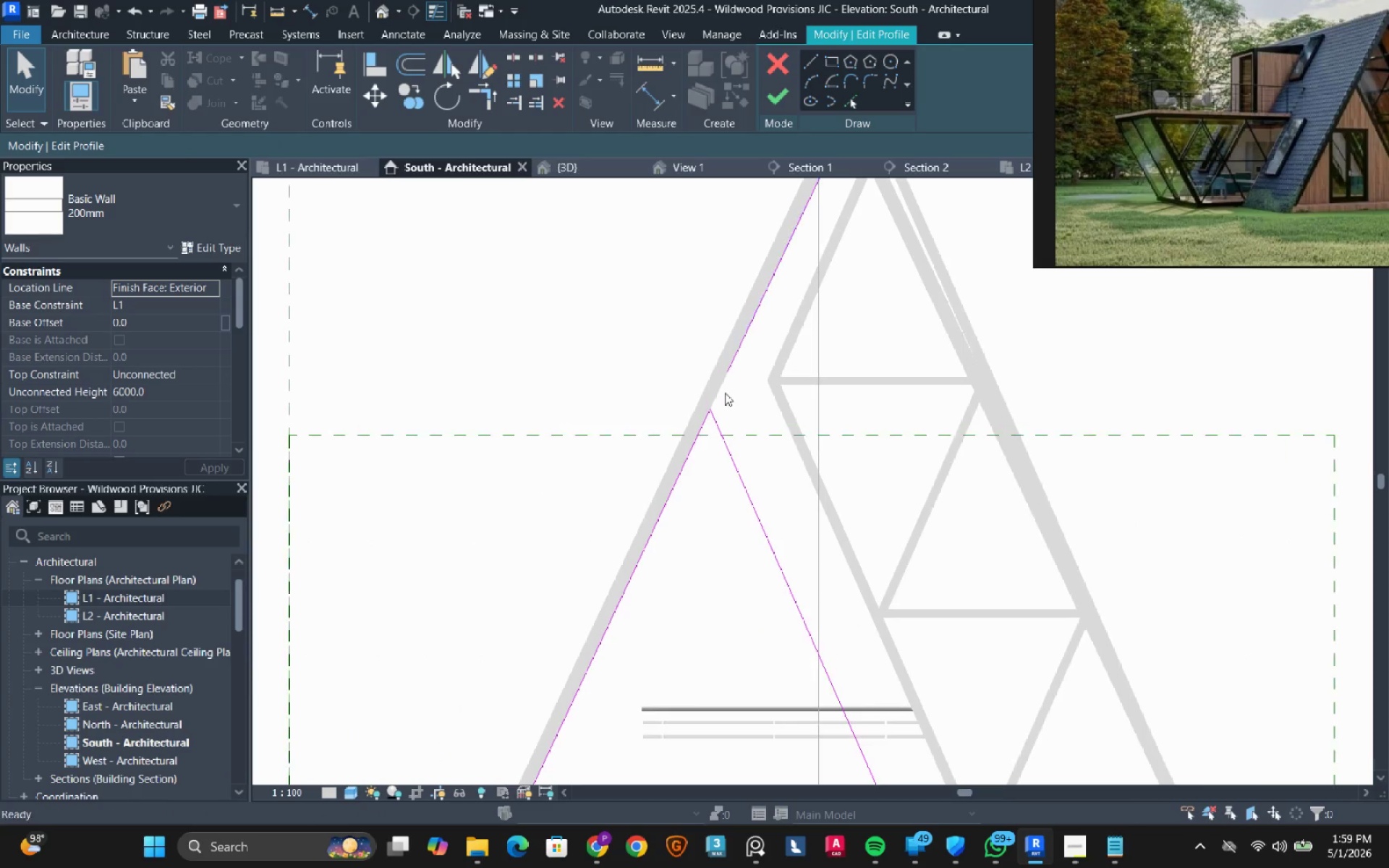 
left_click_drag(start_coordinate=[716, 426], to_coordinate=[732, 373])
 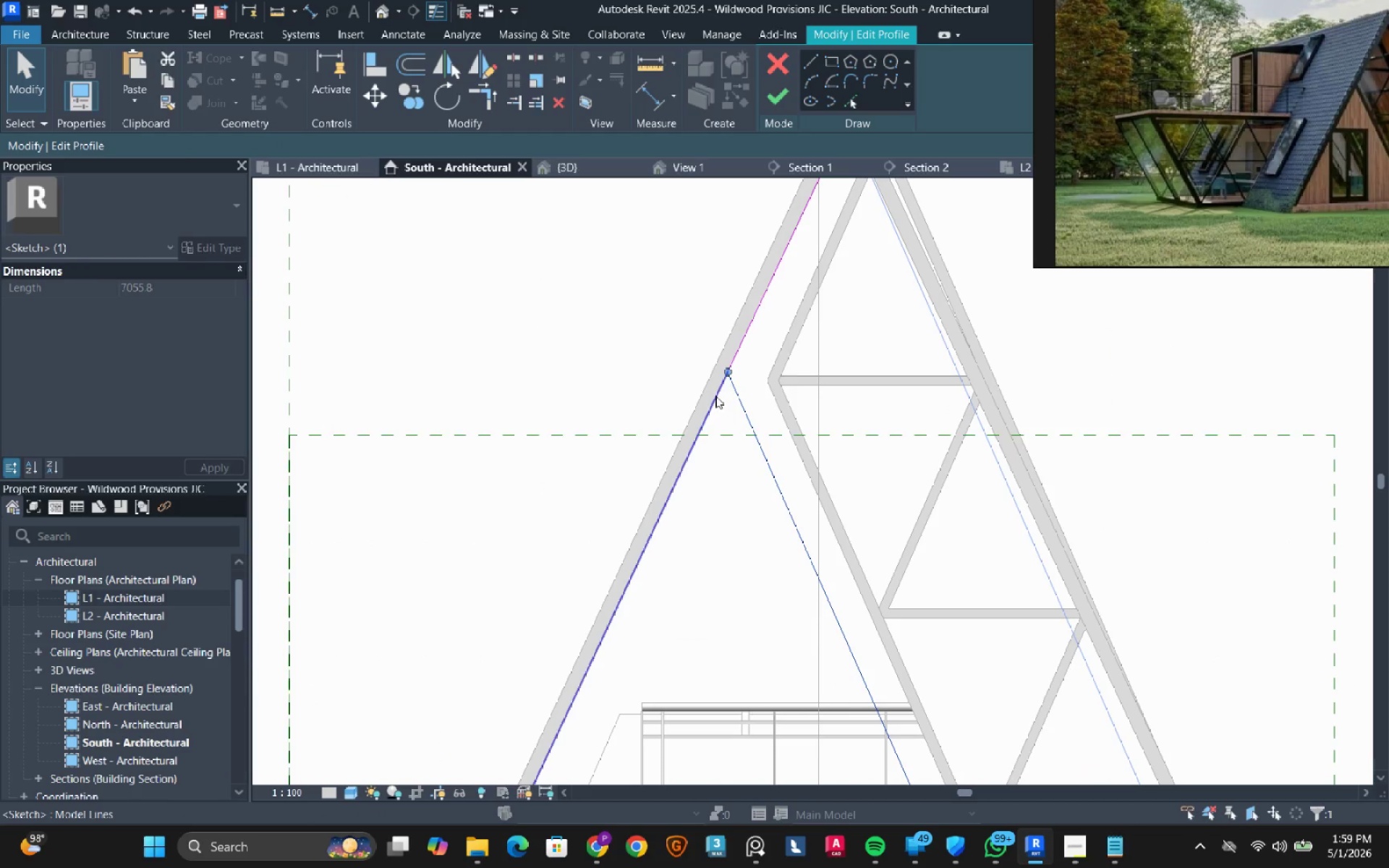 
key(Escape)
 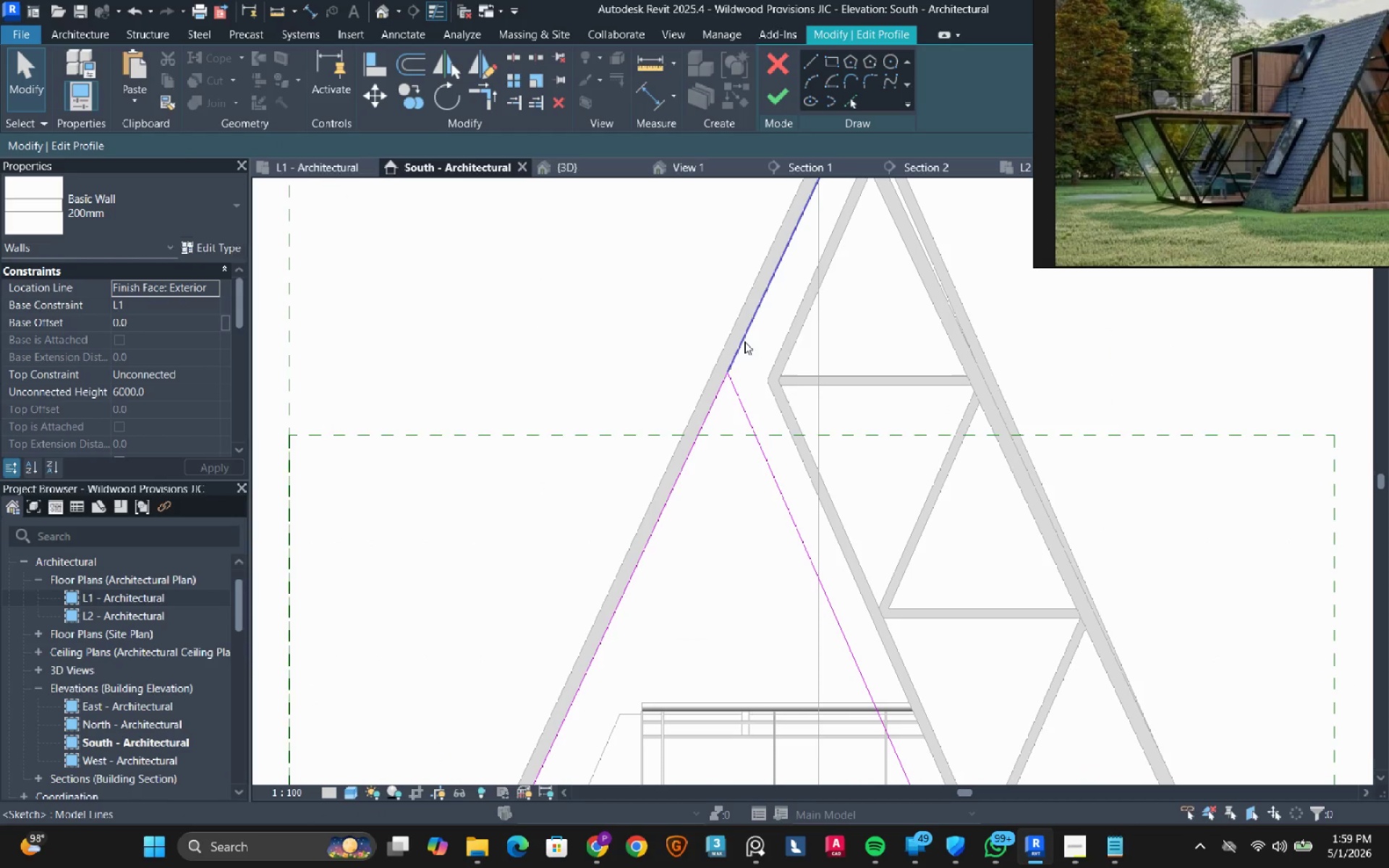 
left_click([744, 341])
 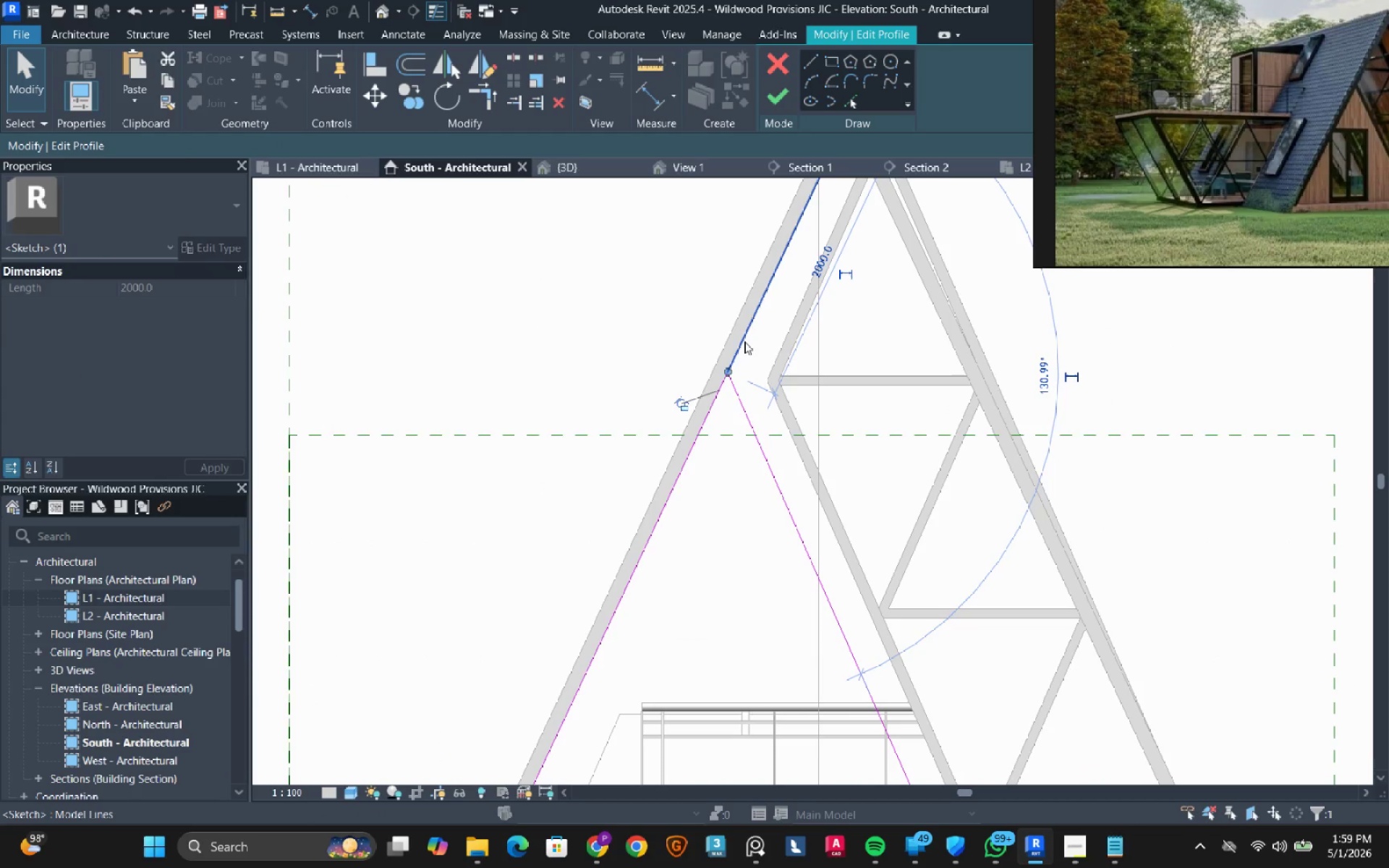 
type(de)
 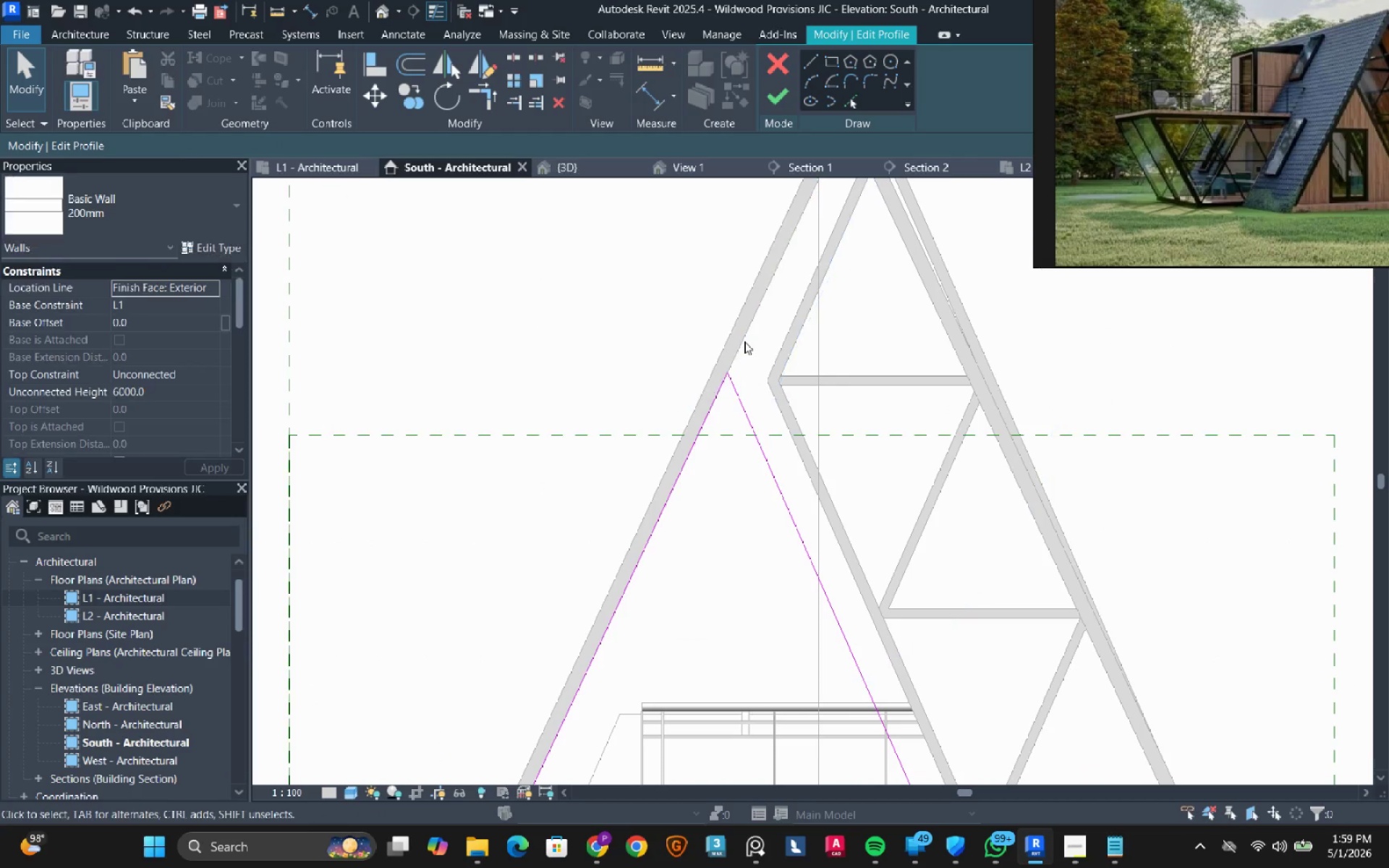 
scroll: coordinate [743, 344], scroll_direction: down, amount: 5.0
 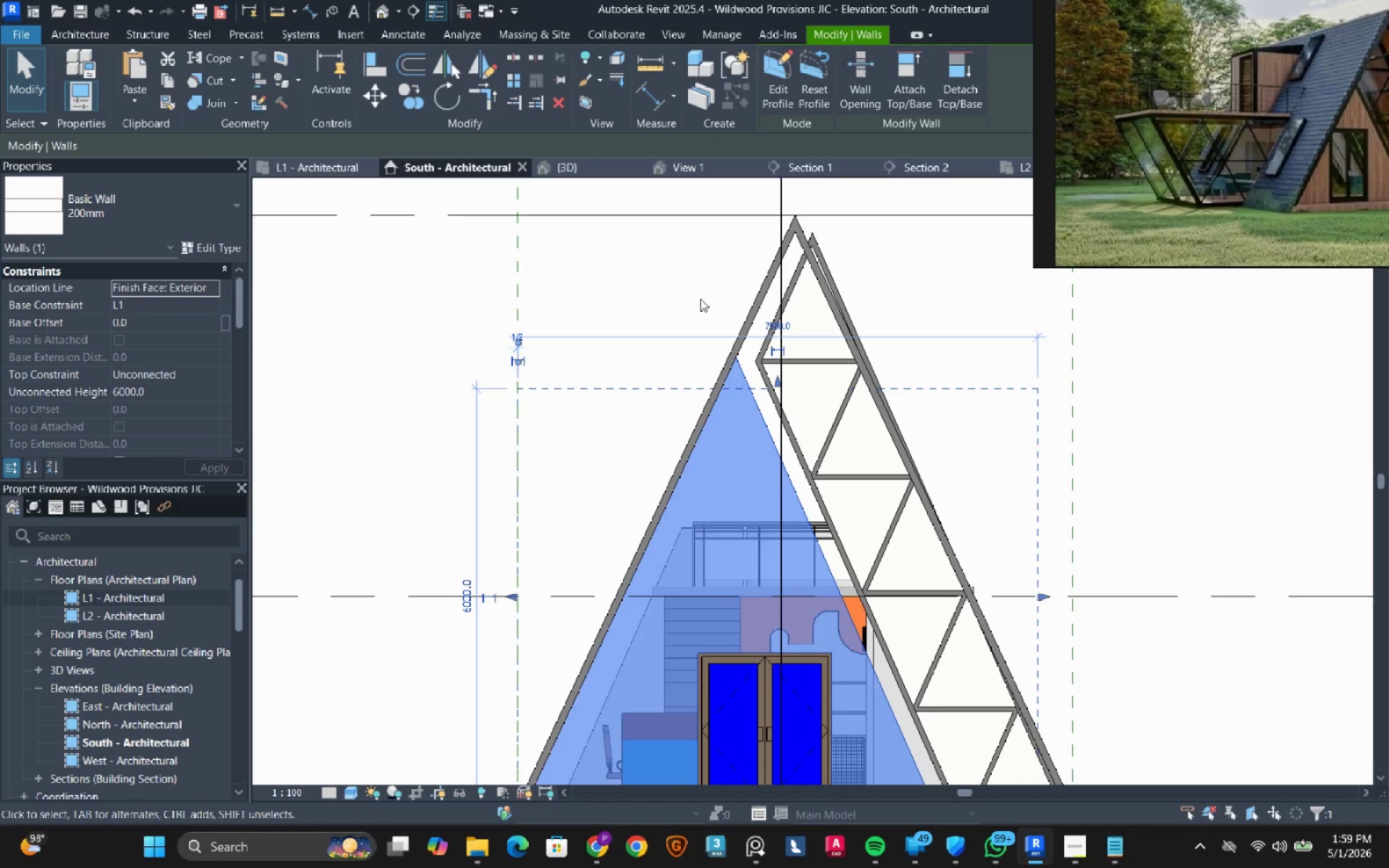 
key(Escape)
 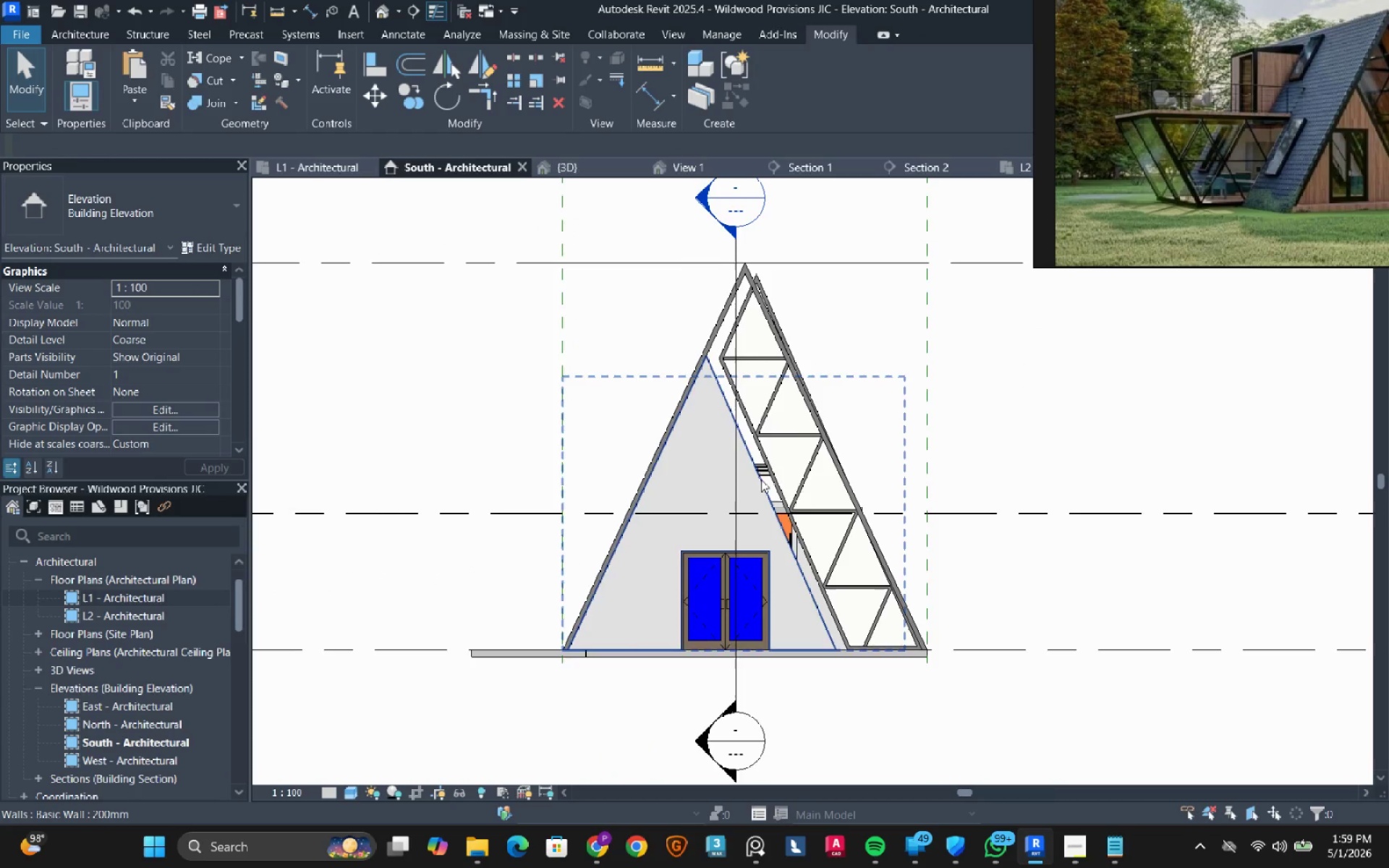 
scroll: coordinate [700, 304], scroll_direction: down, amount: 3.0
 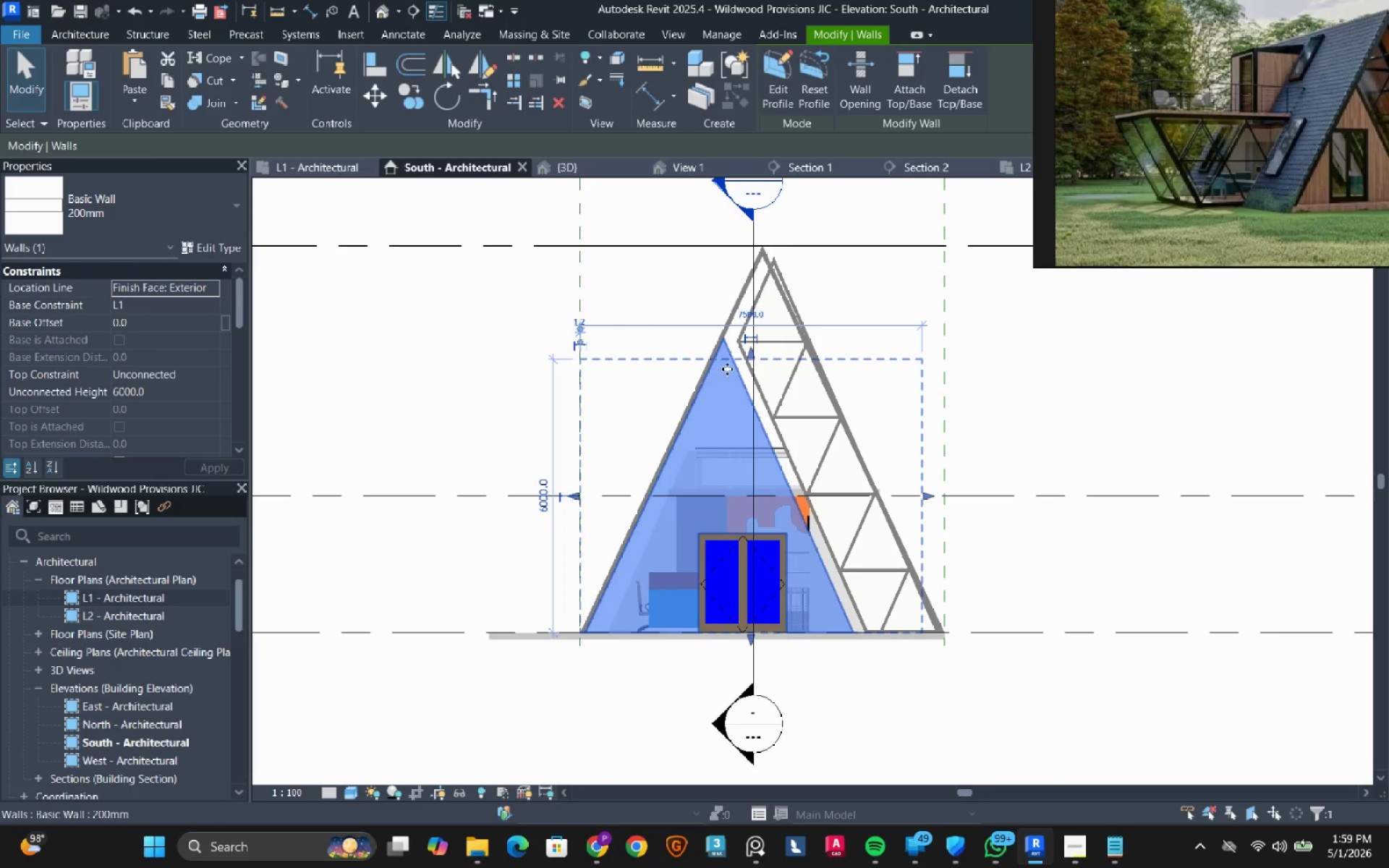 
scroll: coordinate [699, 345], scroll_direction: up, amount: 7.0
 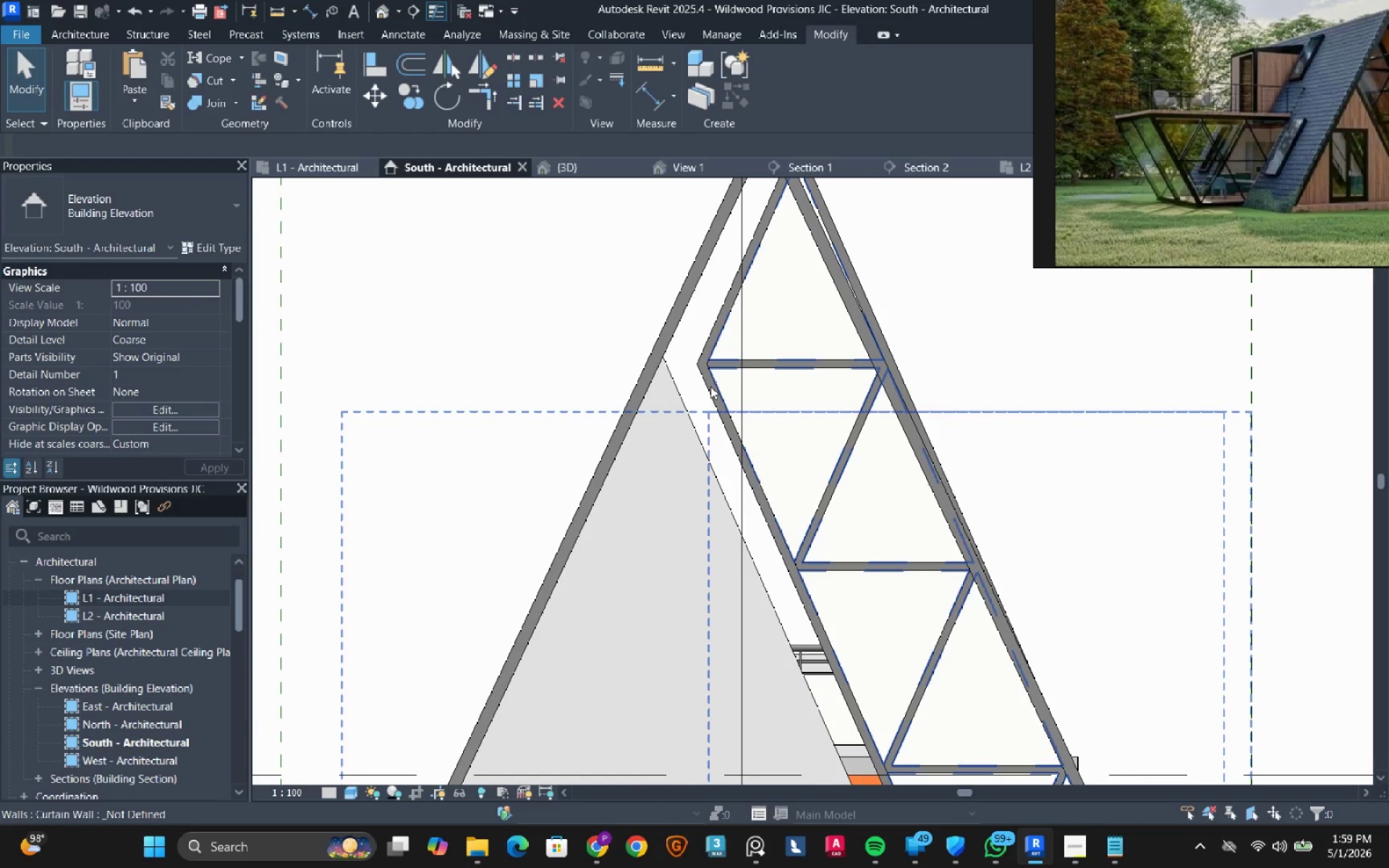 
left_click([710, 386])
 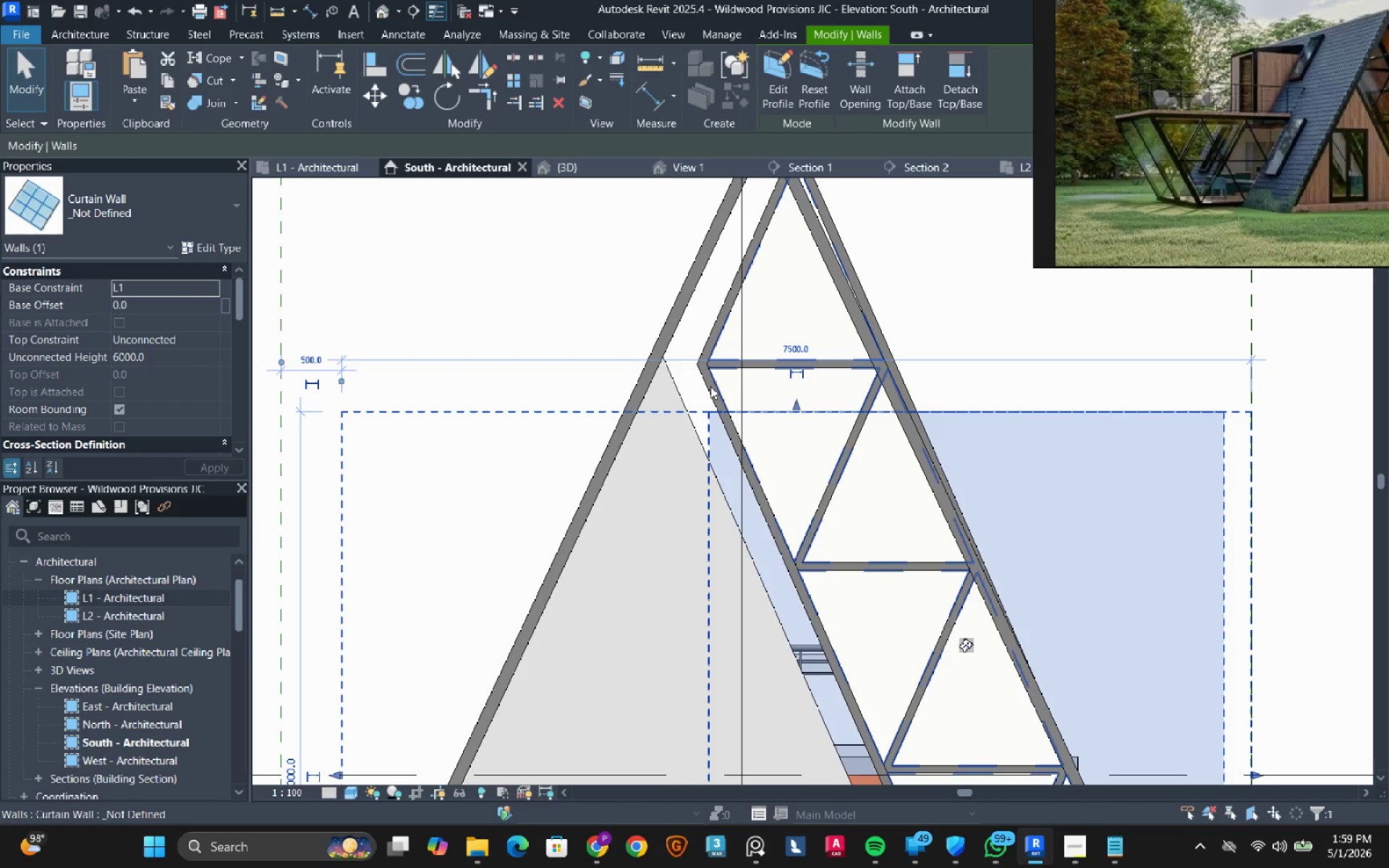 
key(Escape)
 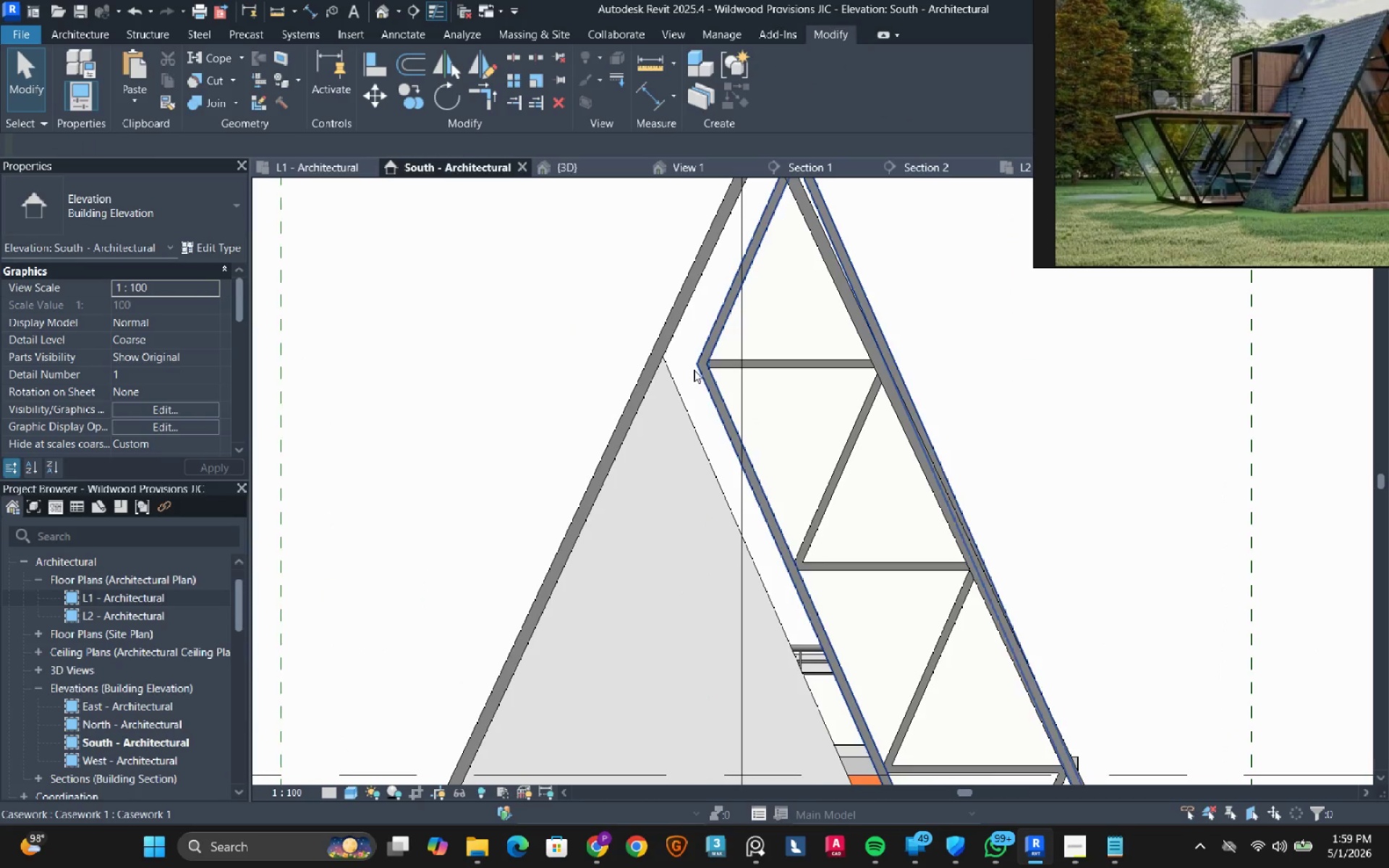 
left_click([694, 370])
 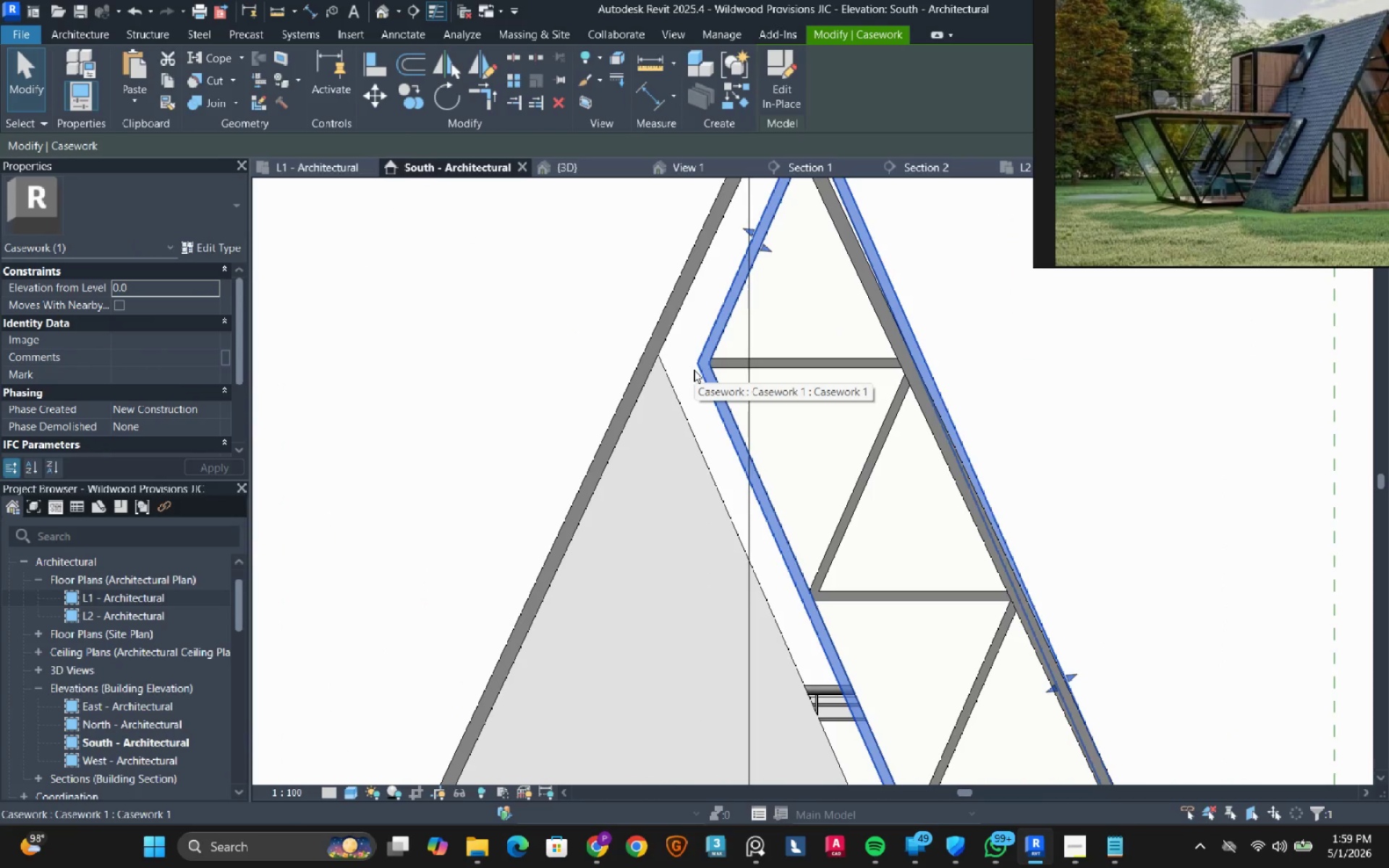 
scroll: coordinate [694, 370], scroll_direction: up, amount: 1.0
 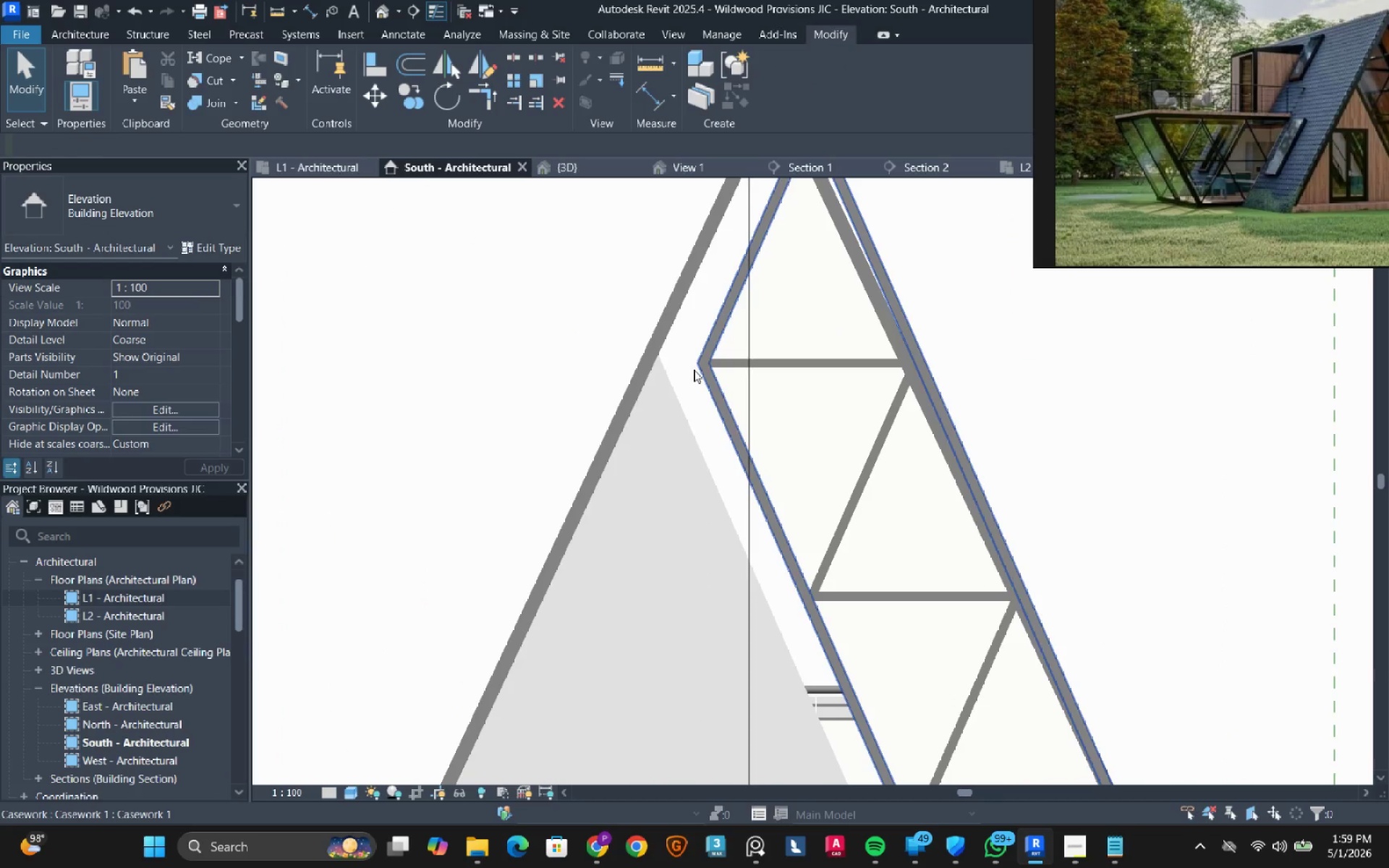 
scroll: coordinate [694, 370], scroll_direction: down, amount: 4.0
 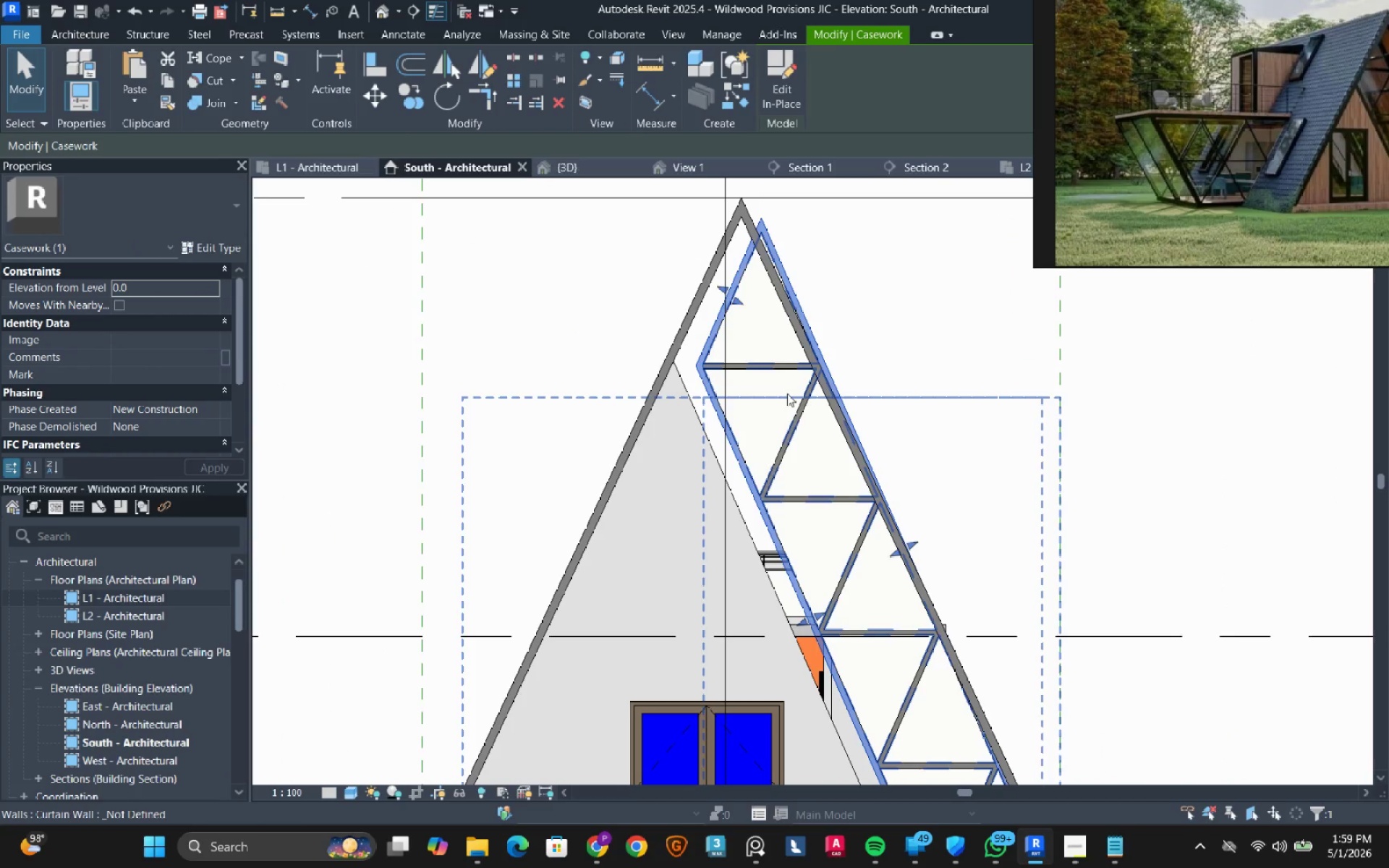 
left_click([787, 393])
 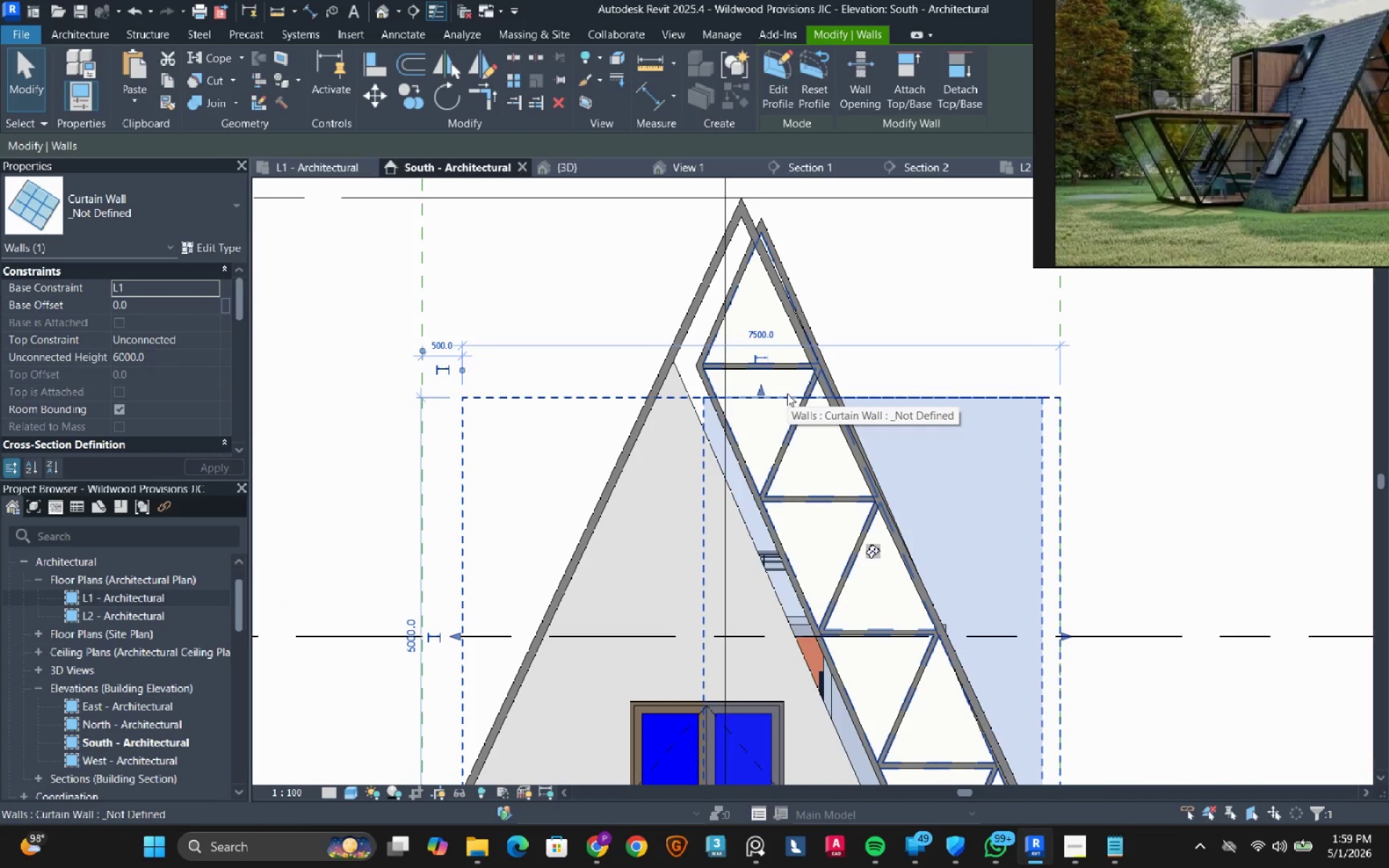 
type(de)
 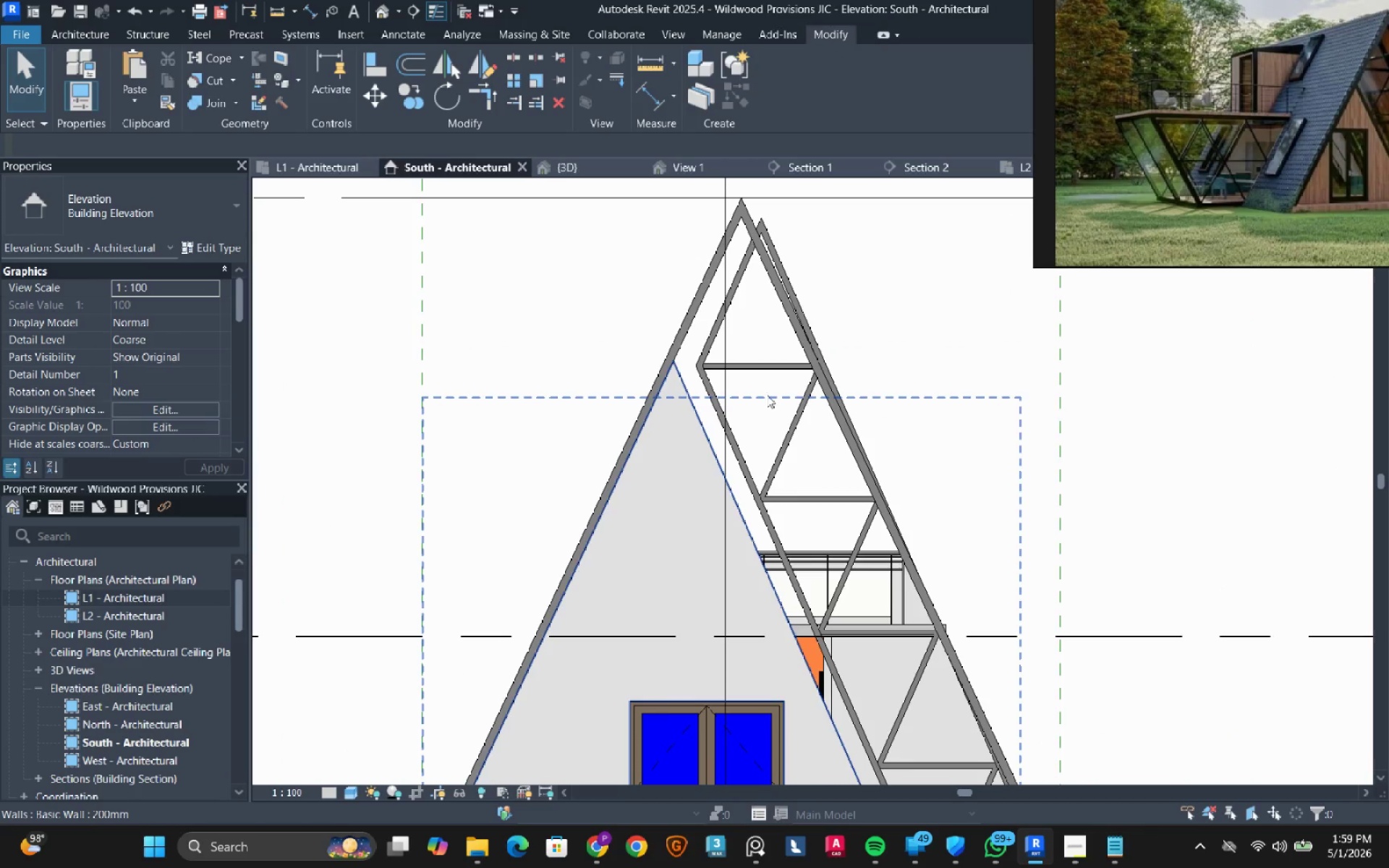 
left_click([768, 394])
 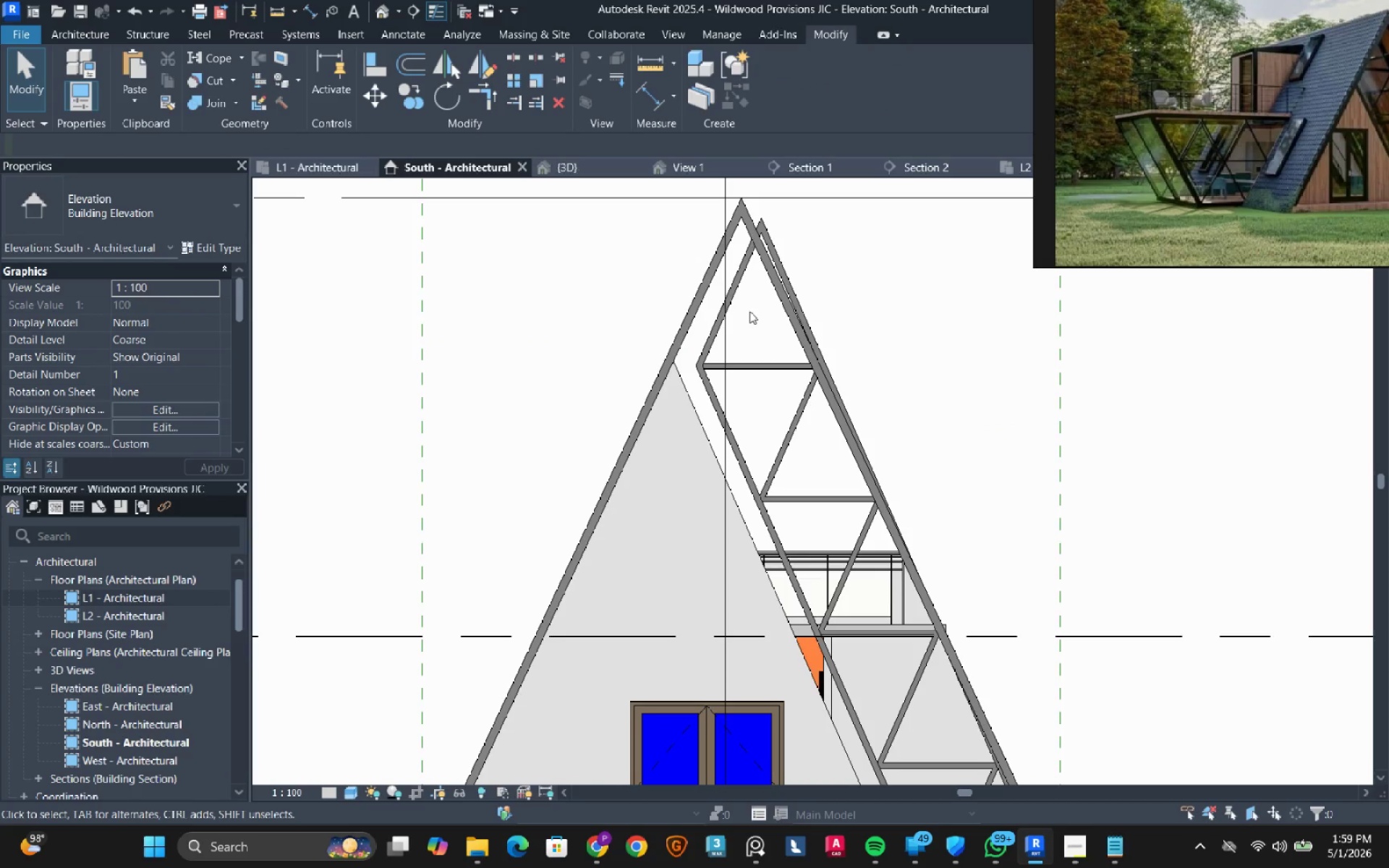 
left_click([785, 367])
 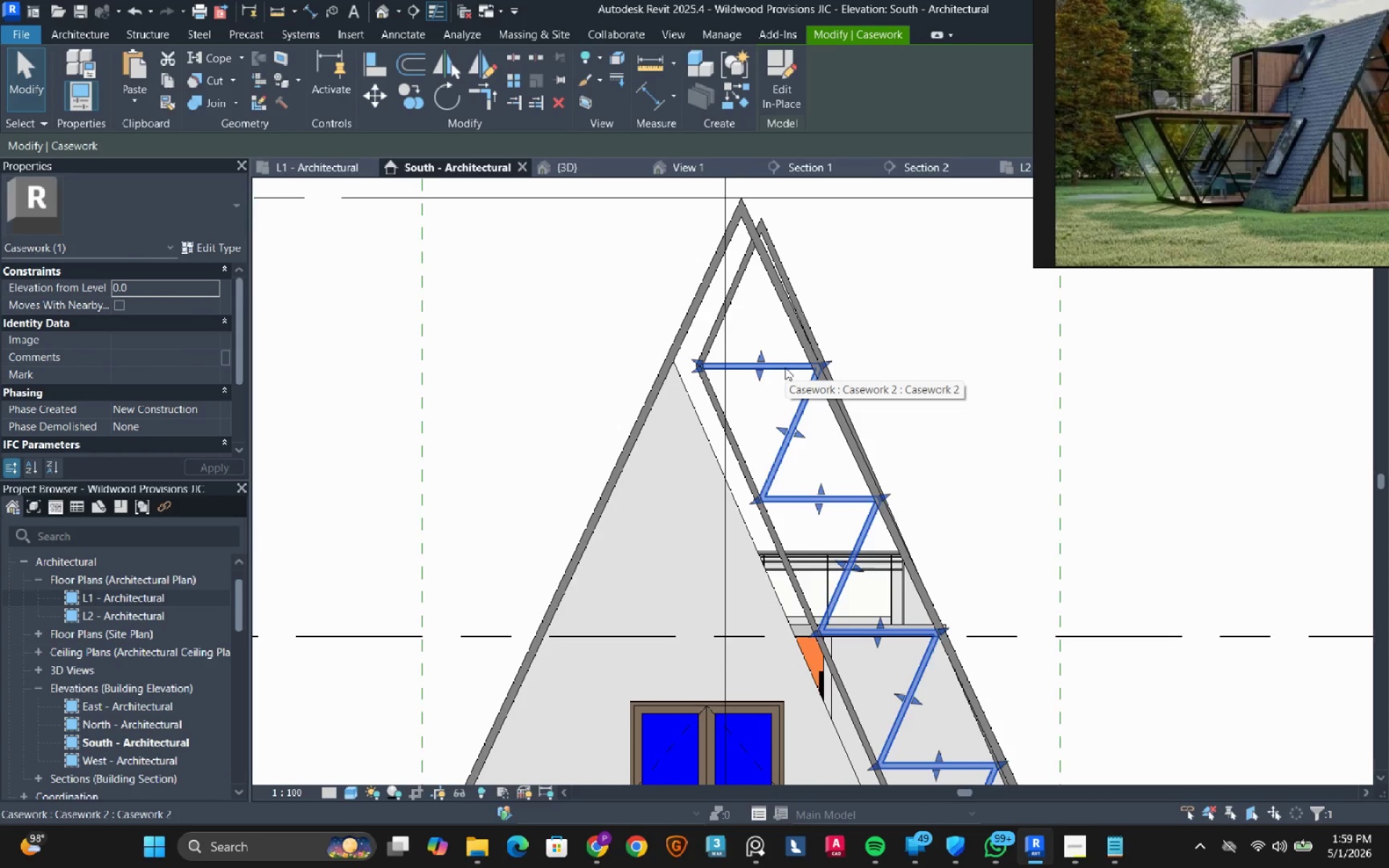 
key(D)
 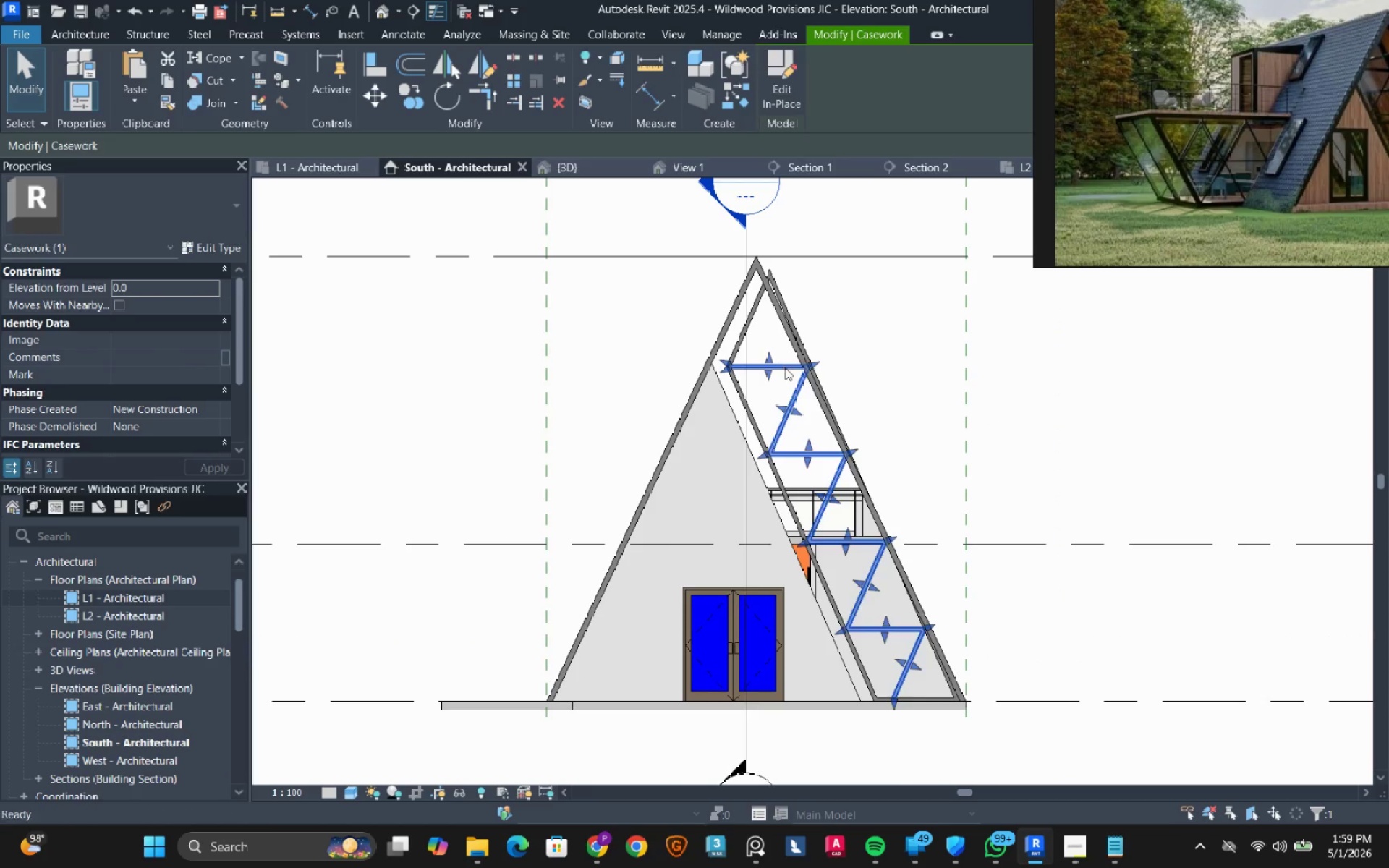 
scroll: coordinate [785, 367], scroll_direction: down, amount: 3.0
 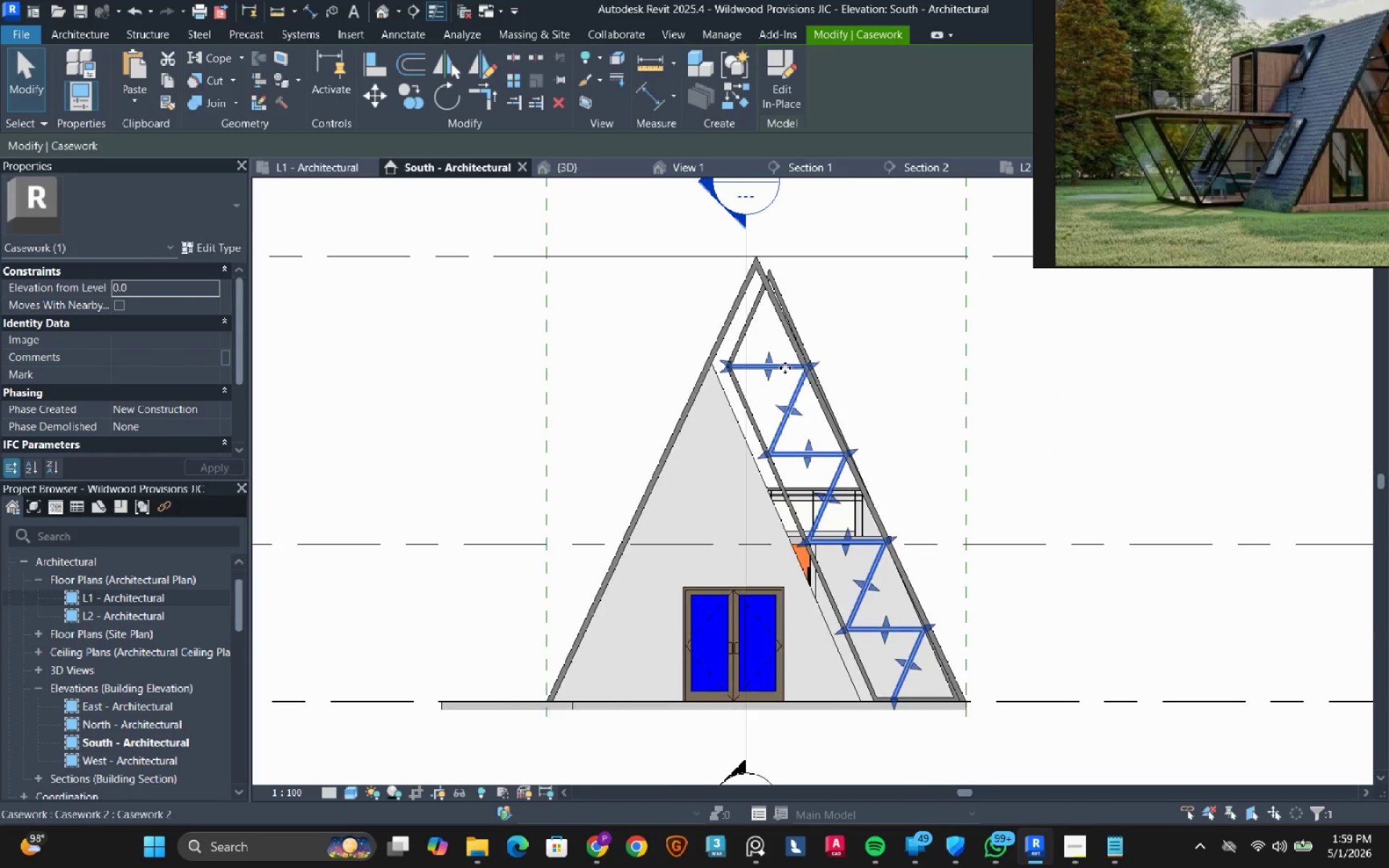 
key(E)
 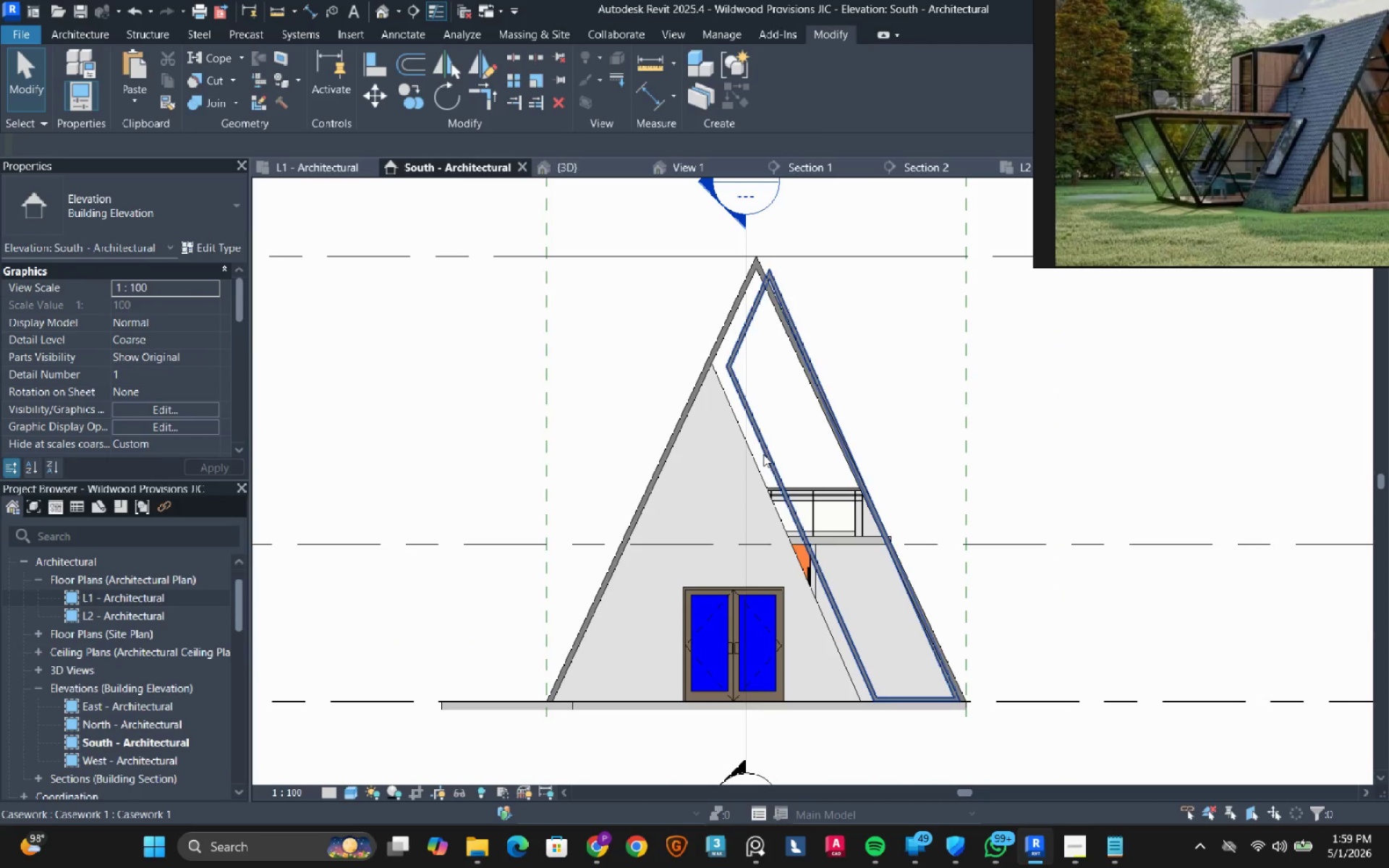 
left_click_drag(start_coordinate=[760, 447], to_coordinate=[653, 97])
 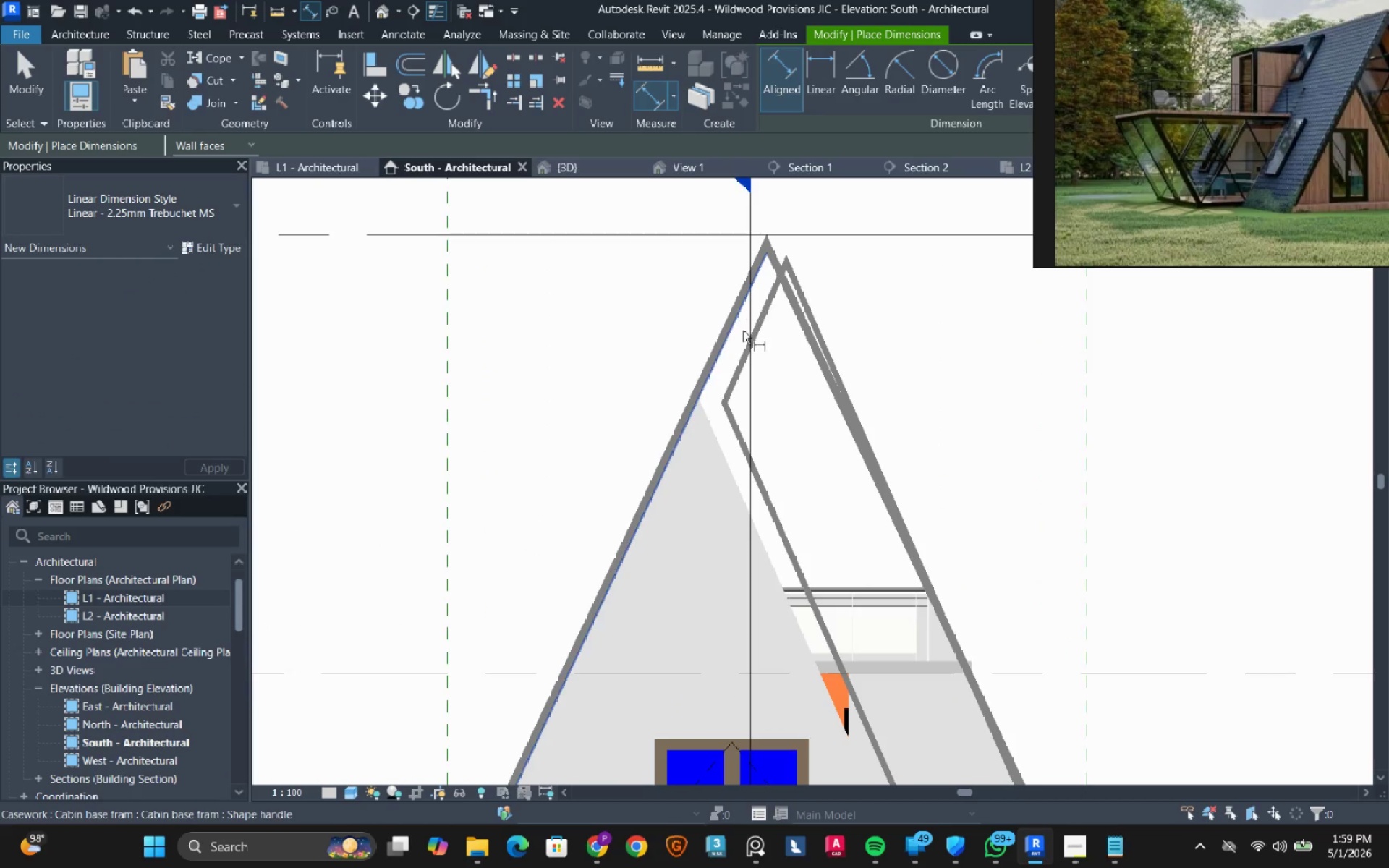 
left_click([653, 97])
 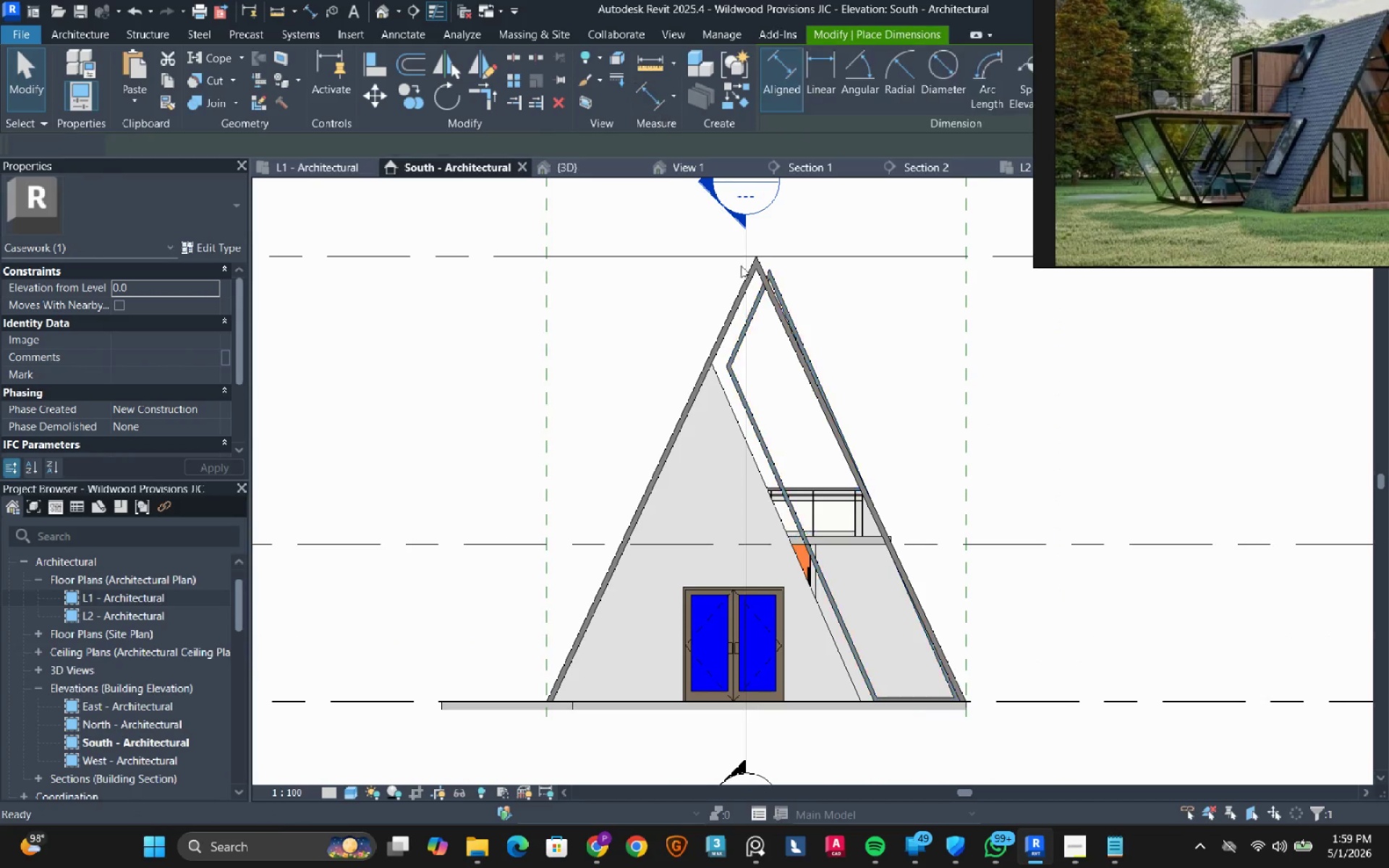 
left_click([746, 341])
 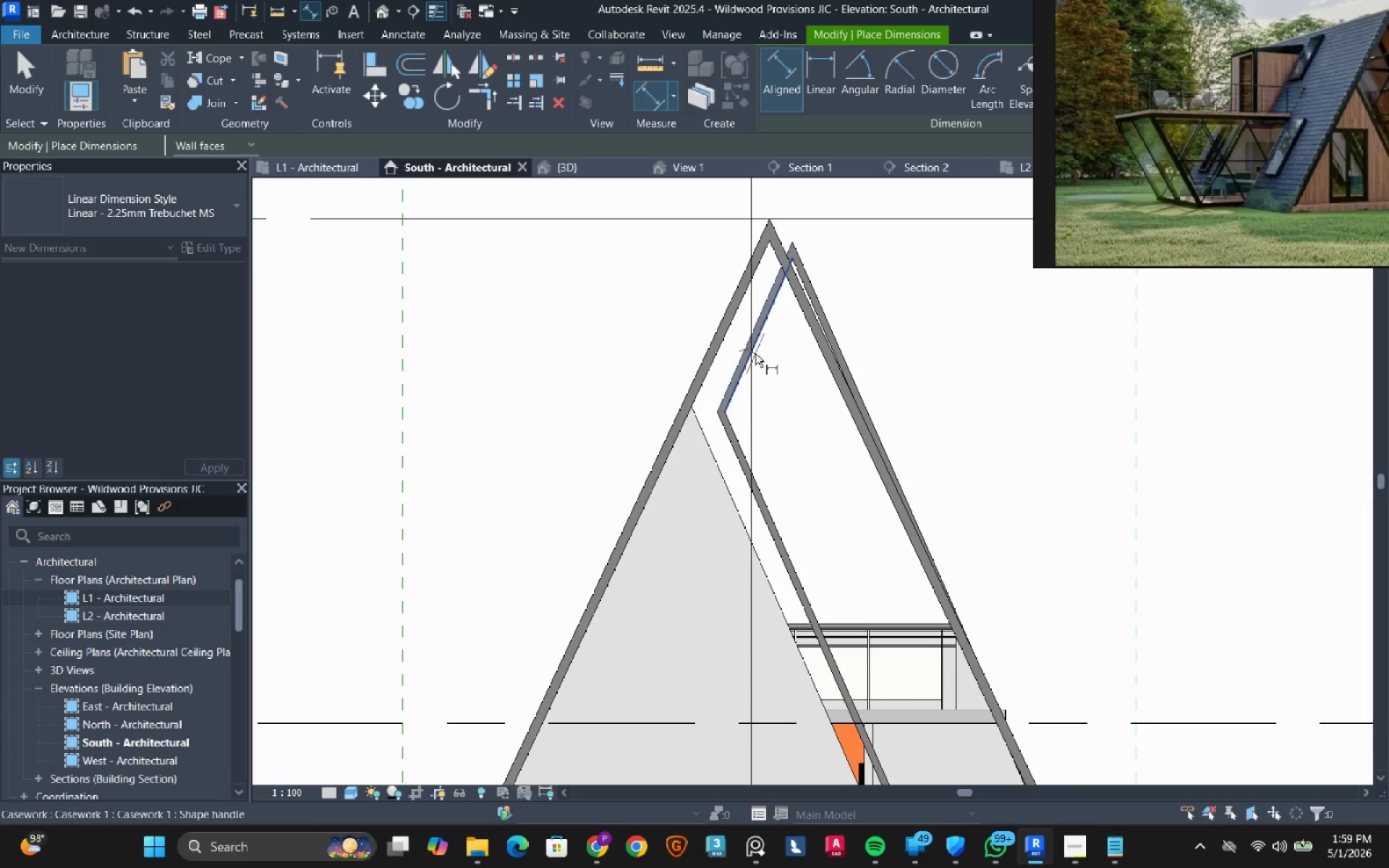 
scroll: coordinate [746, 340], scroll_direction: up, amount: 4.0
 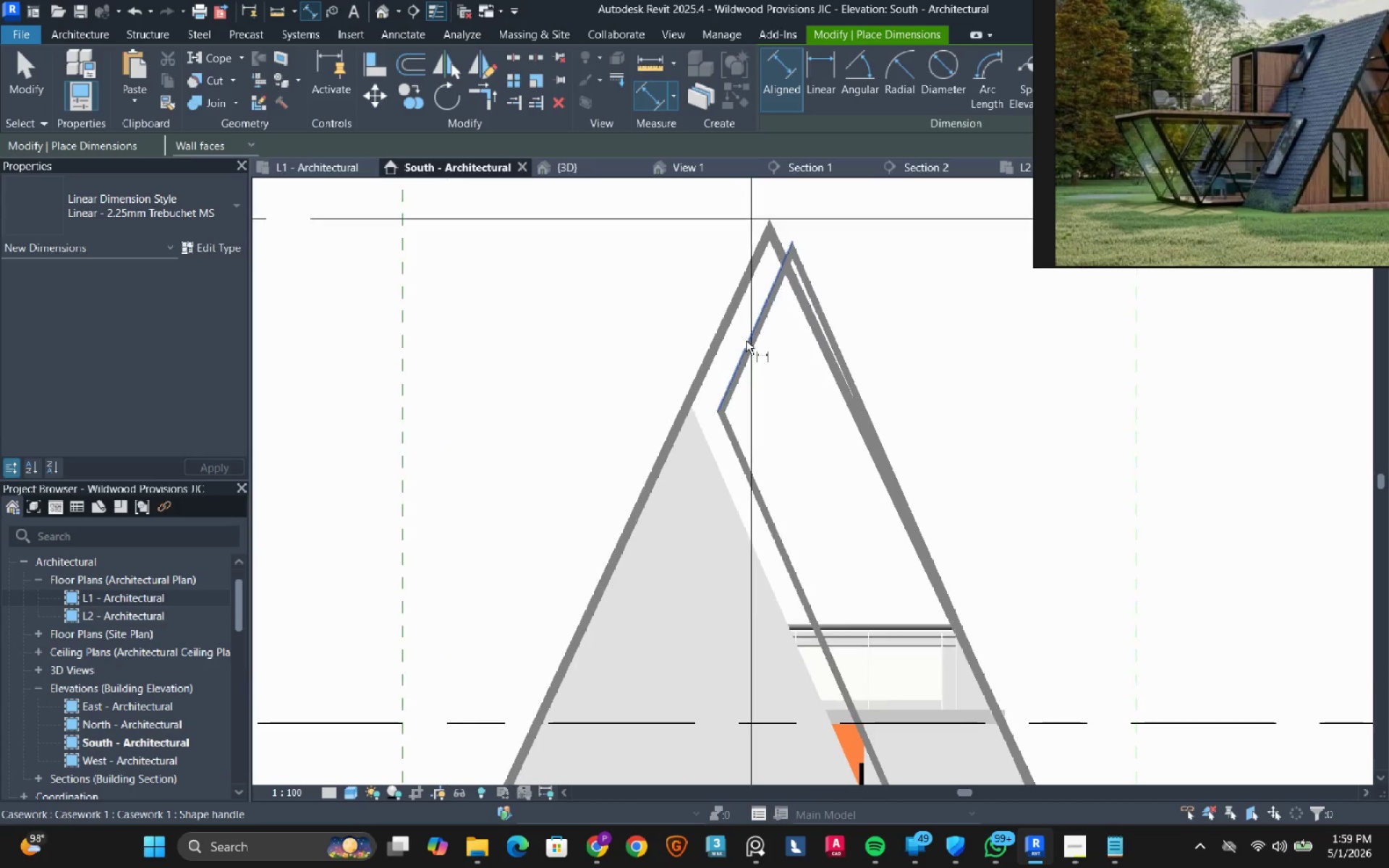 
double_click([755, 354])
 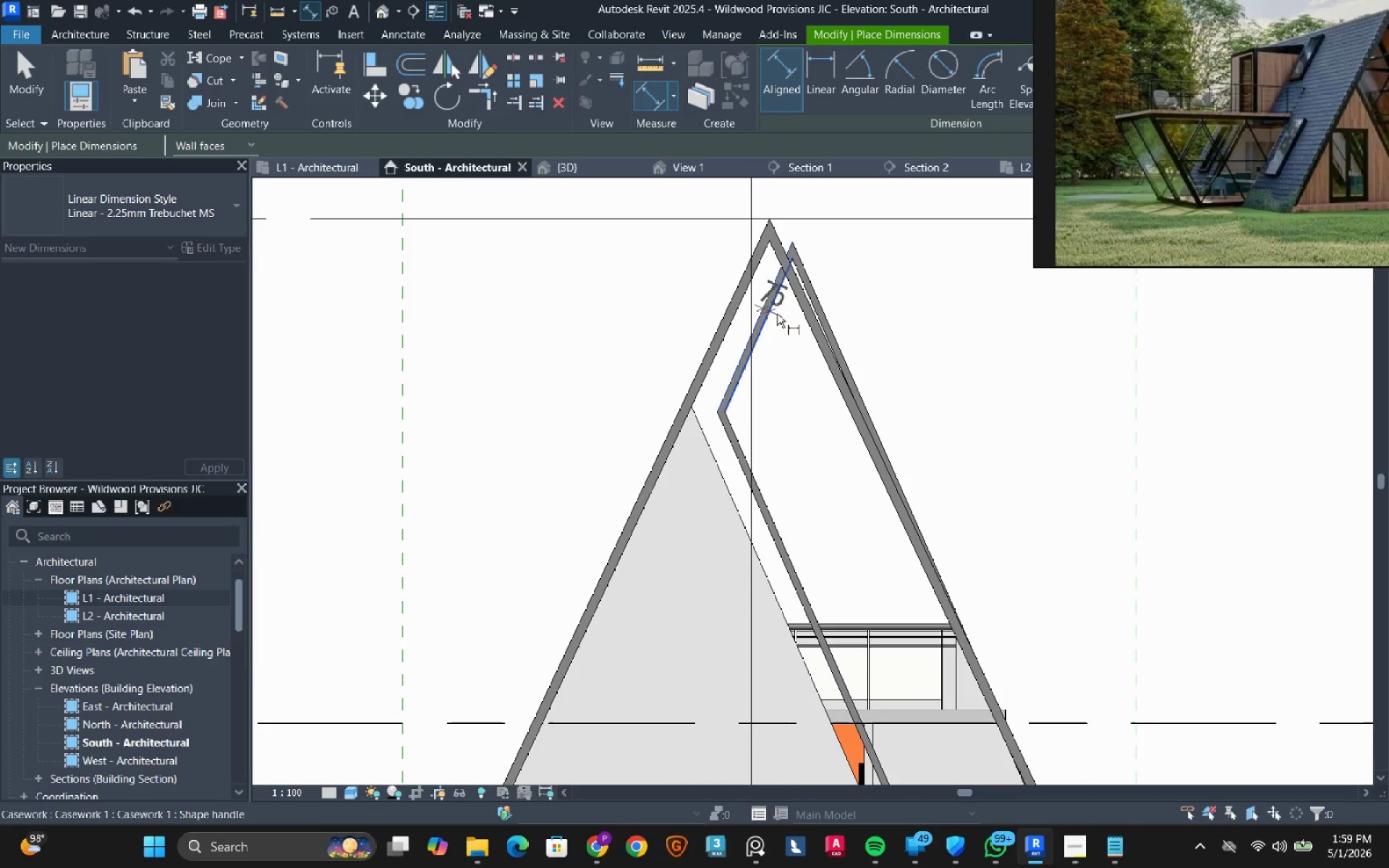 
scroll: coordinate [770, 318], scroll_direction: up, amount: 8.0
 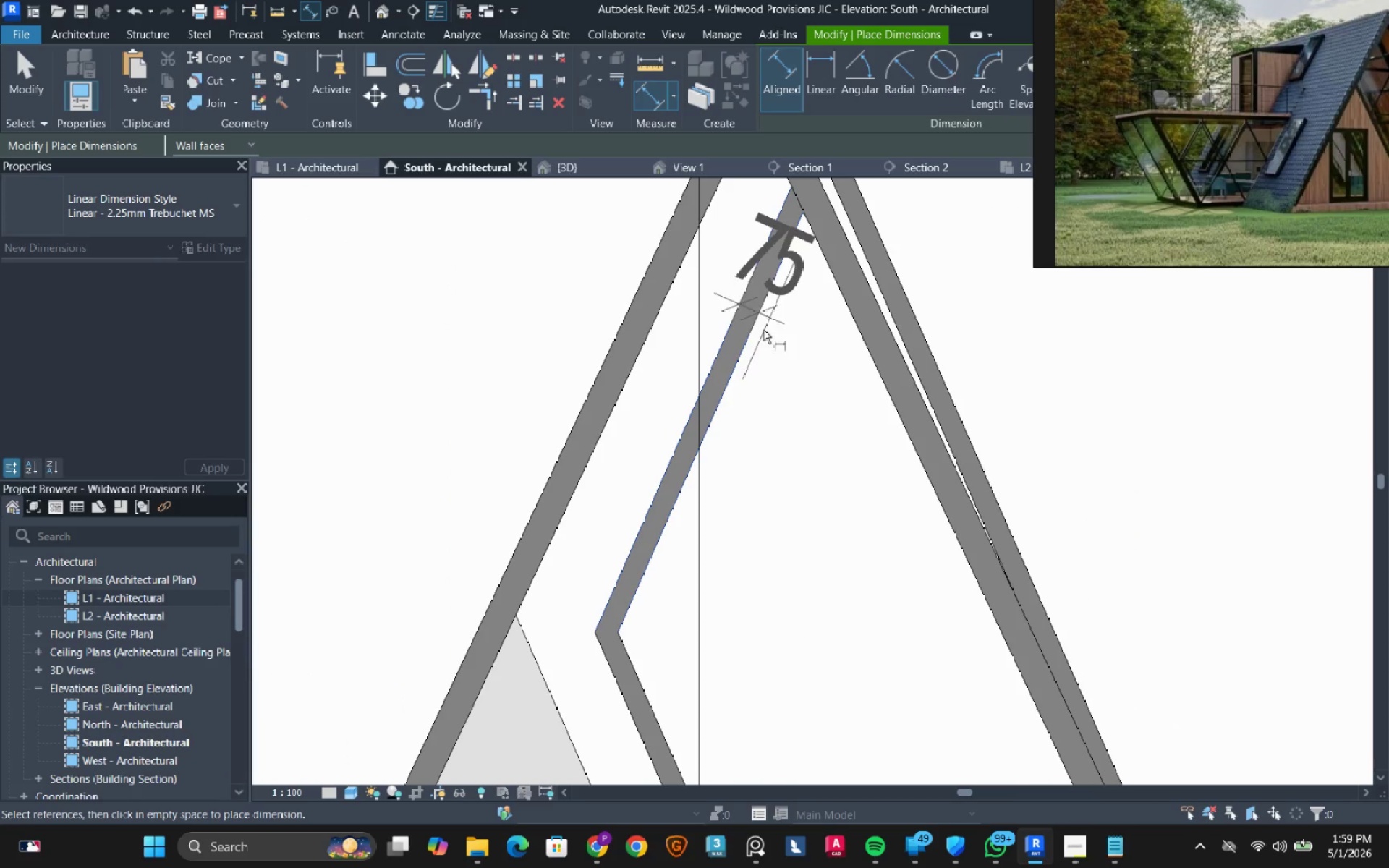 
key(Escape)
 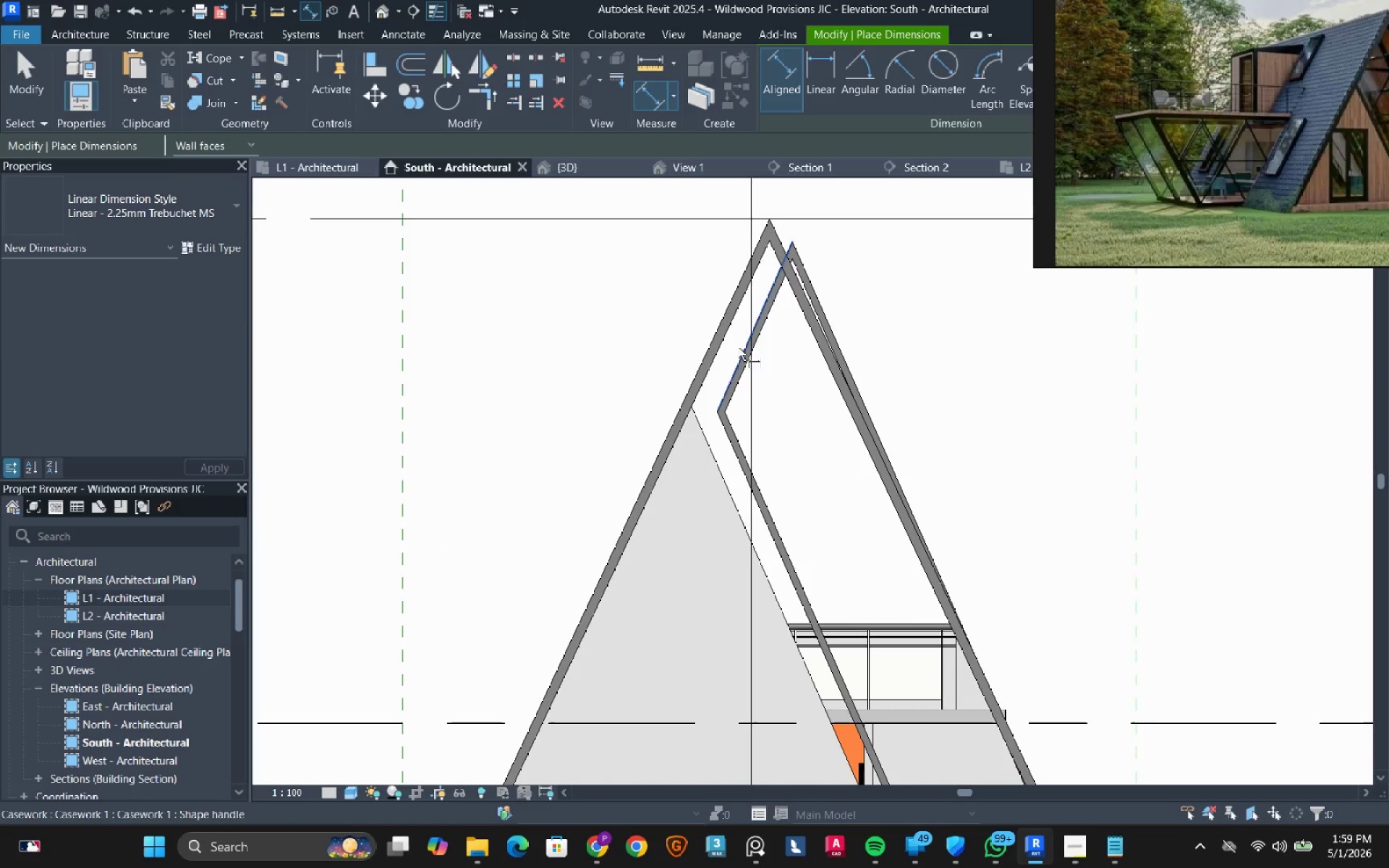 
key(Escape)
 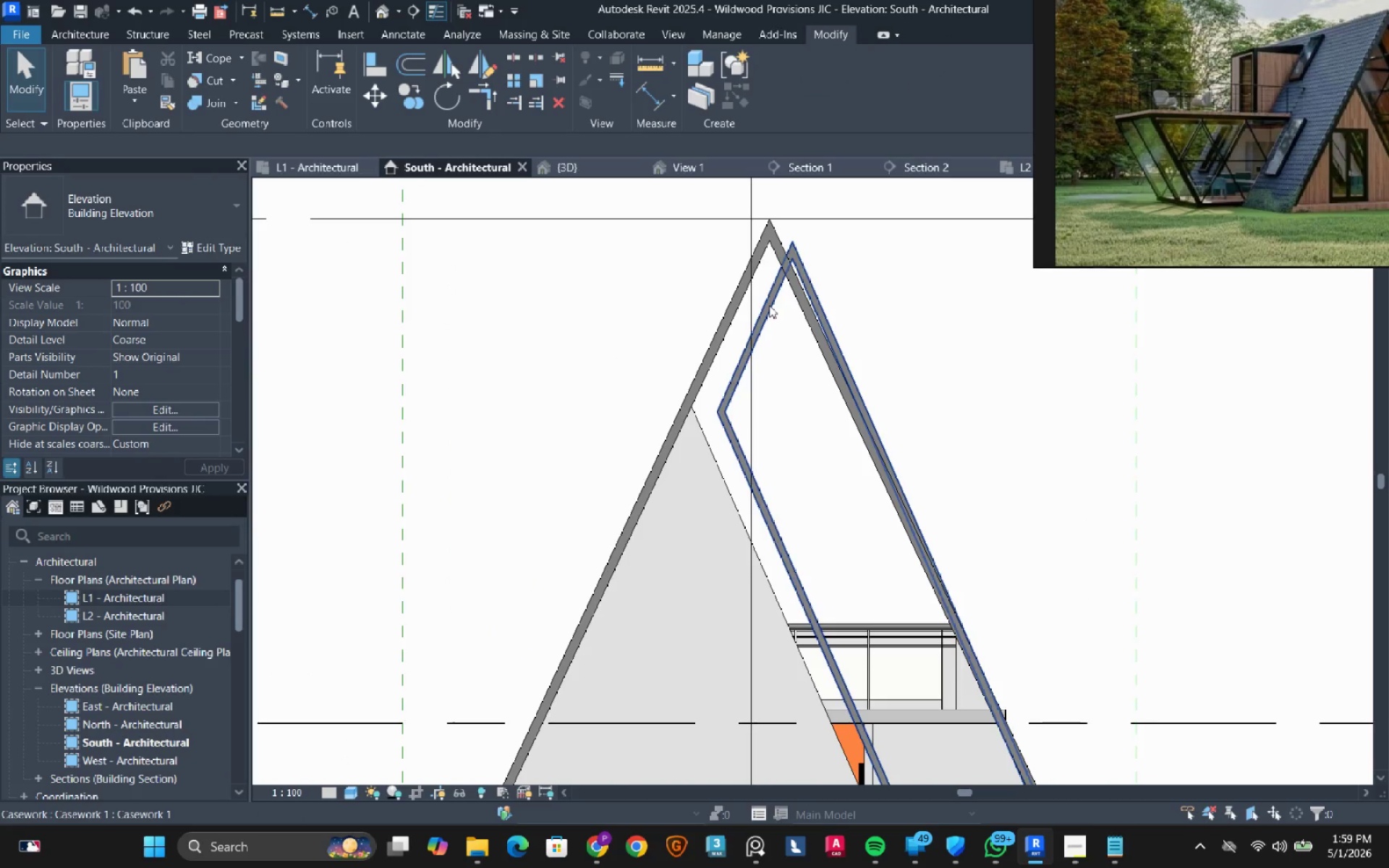 
left_click([769, 305])
 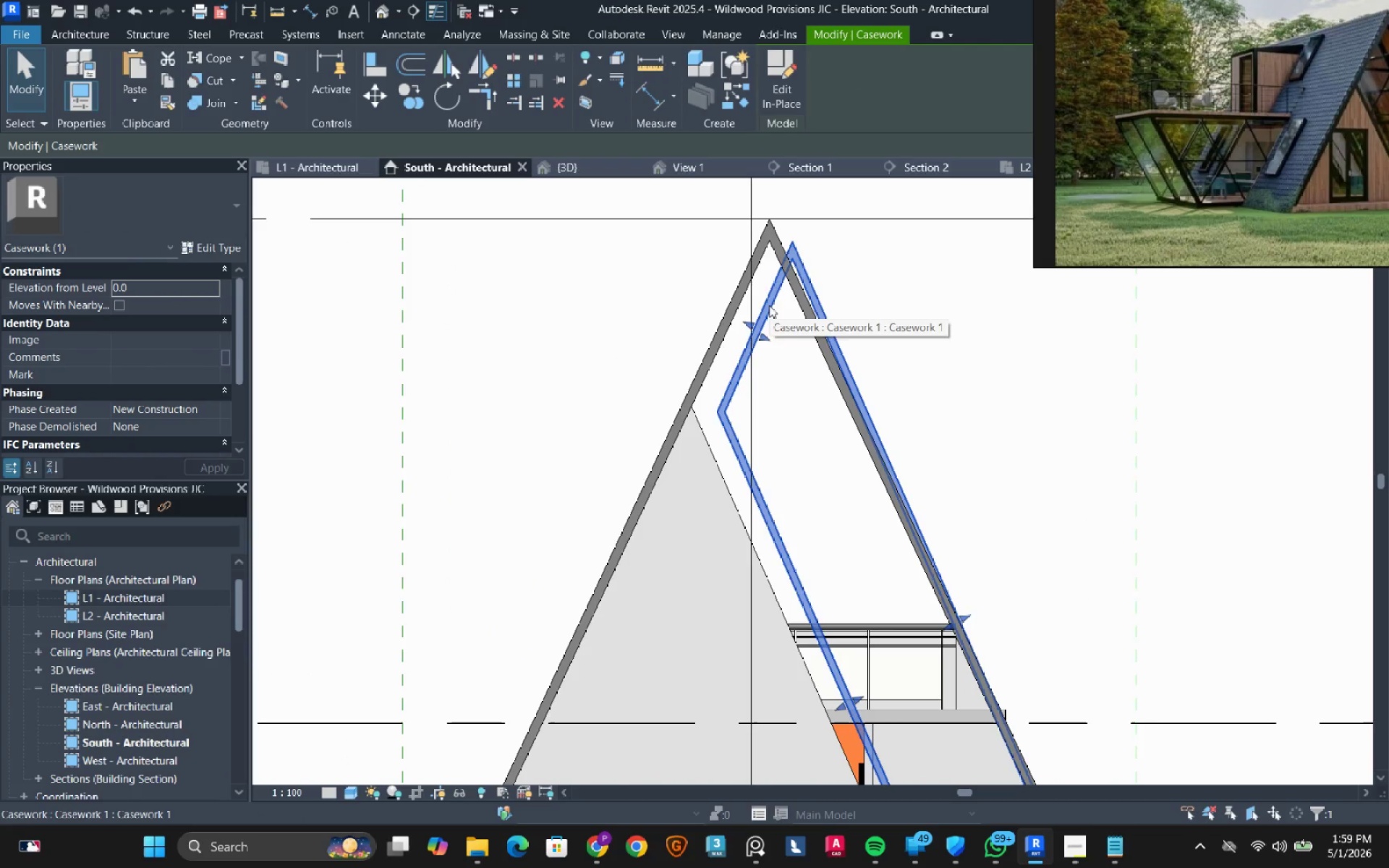 
type(de)
 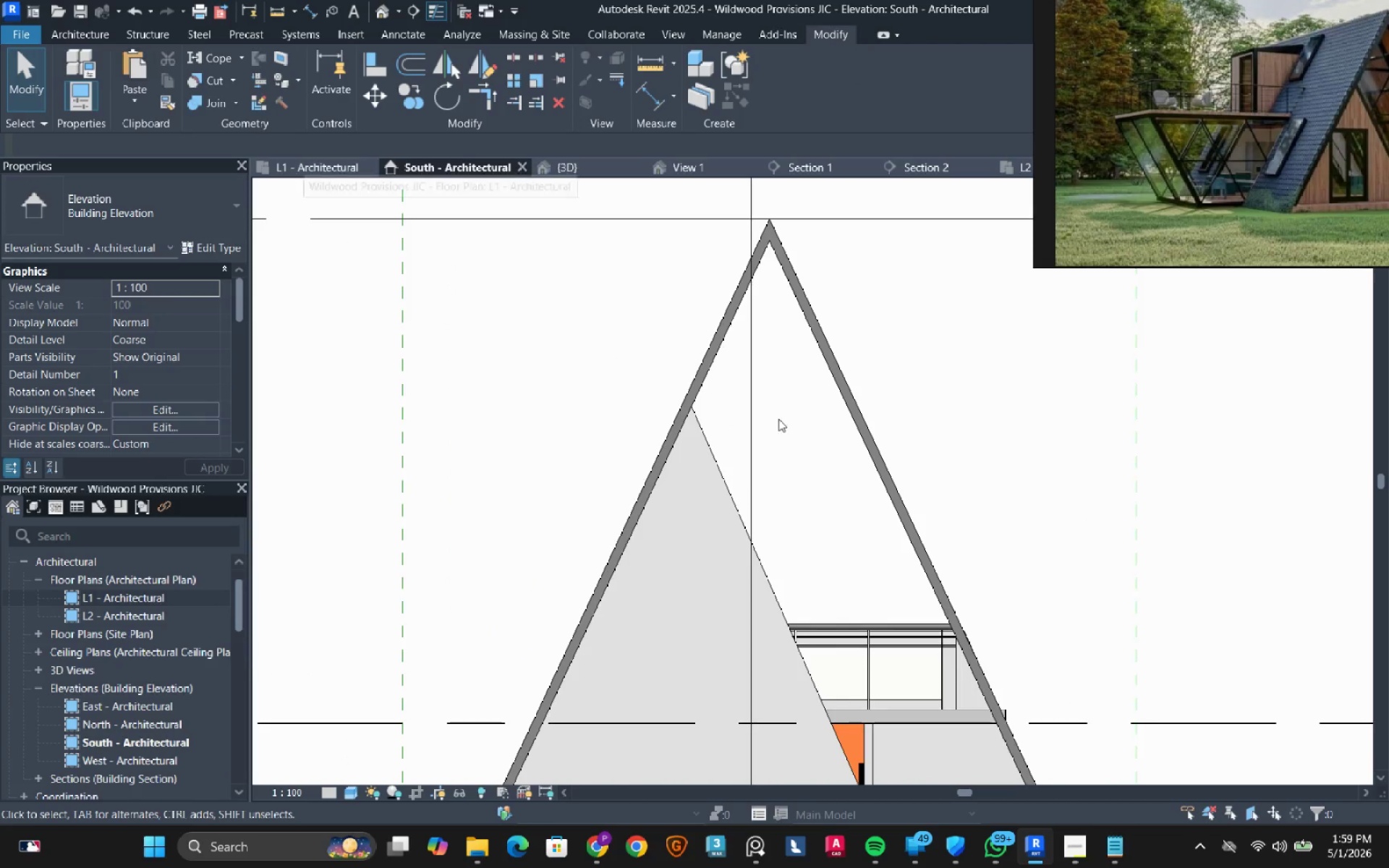 
key(Control+ControlLeft)
 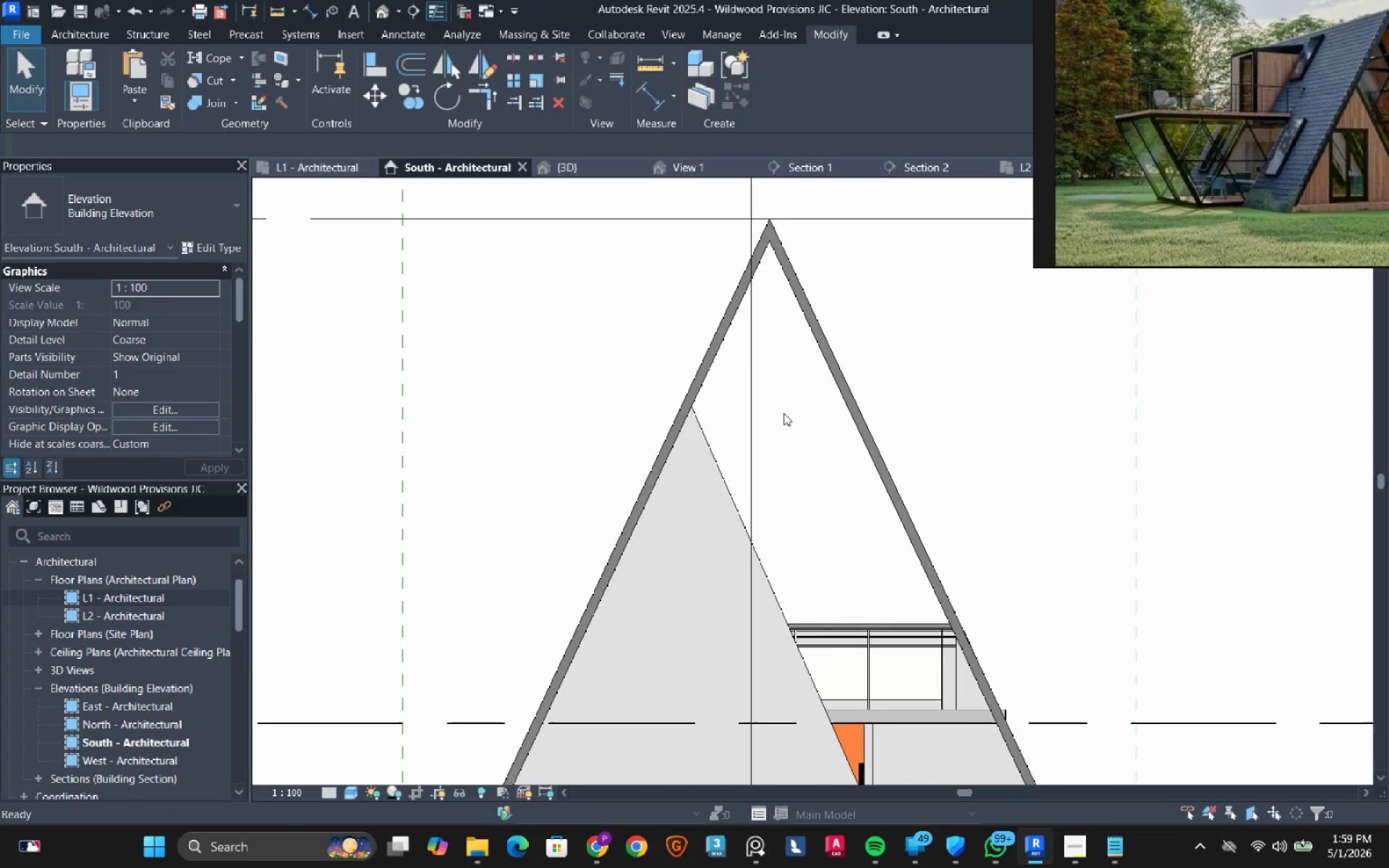 
key(Control+Z)
 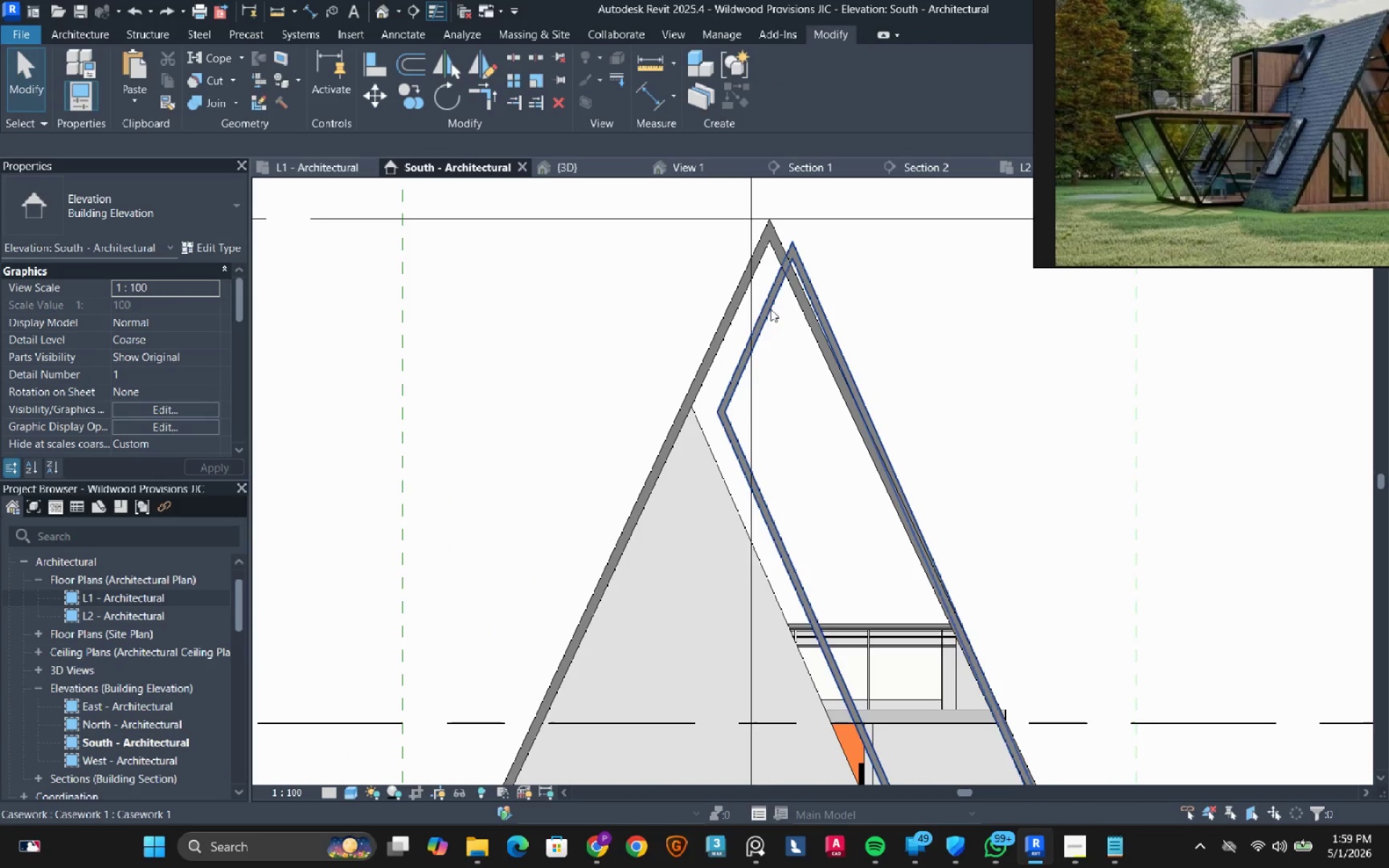 
left_click([770, 309])
 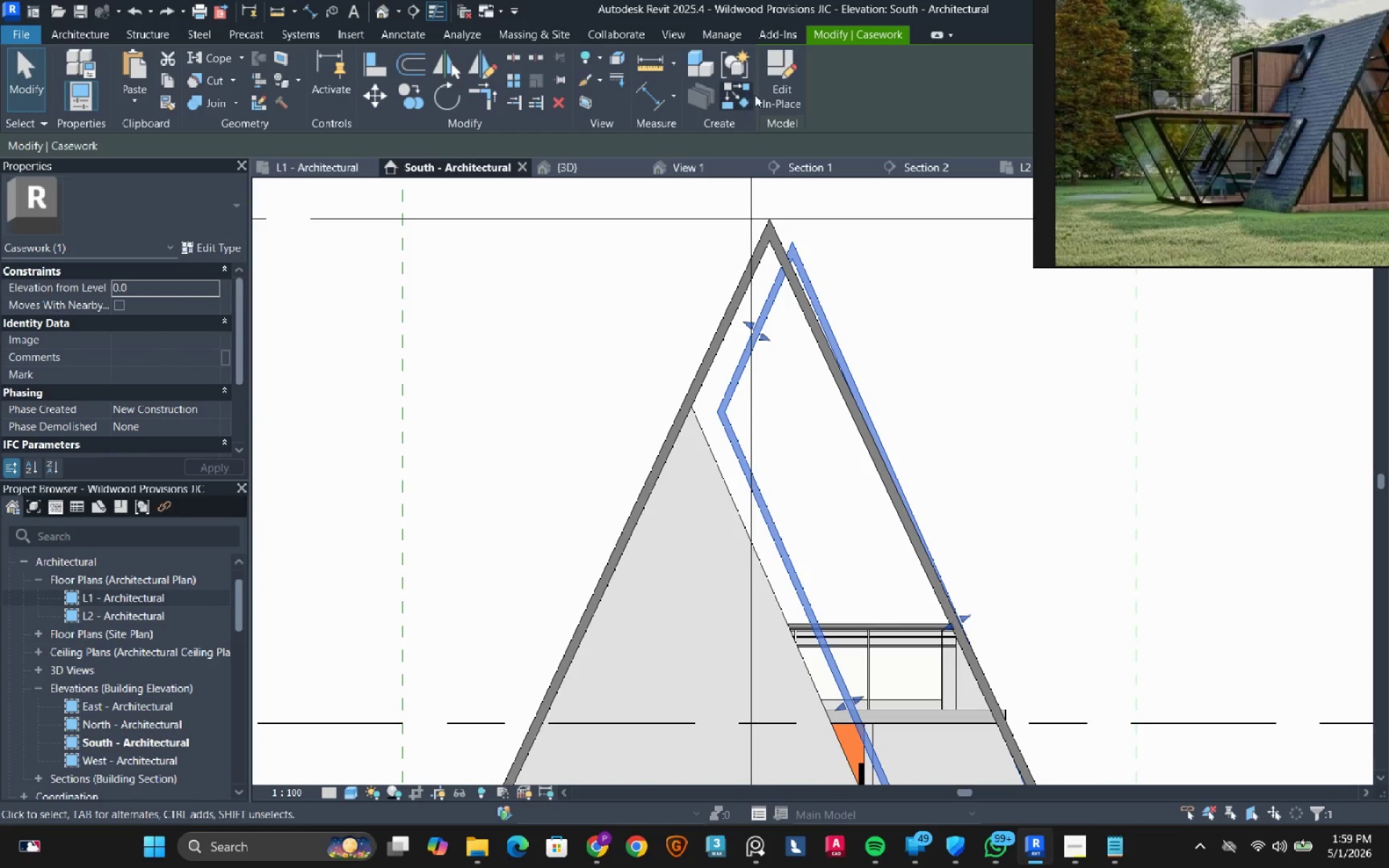 
left_click([771, 82])
 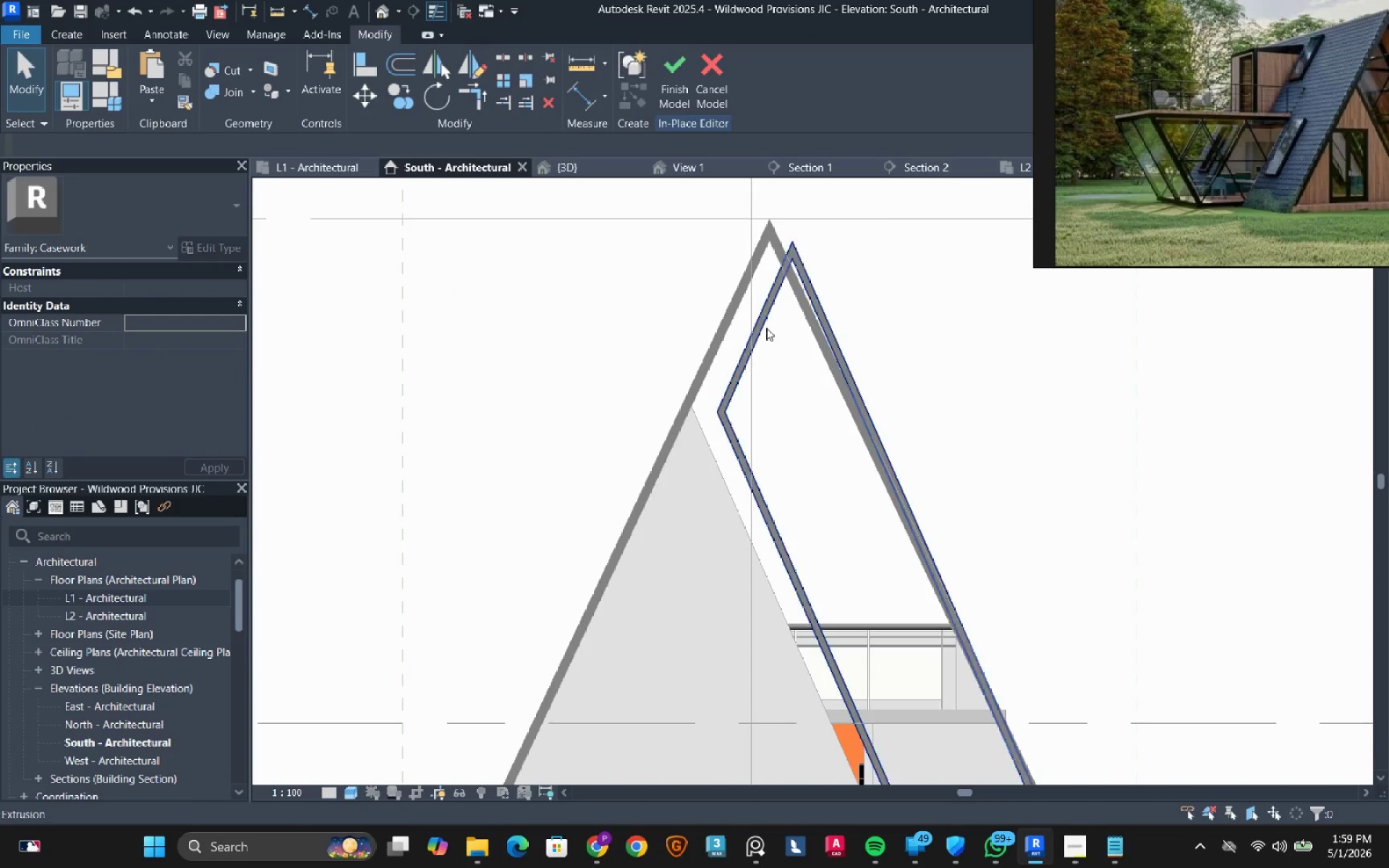 
left_click([766, 328])
 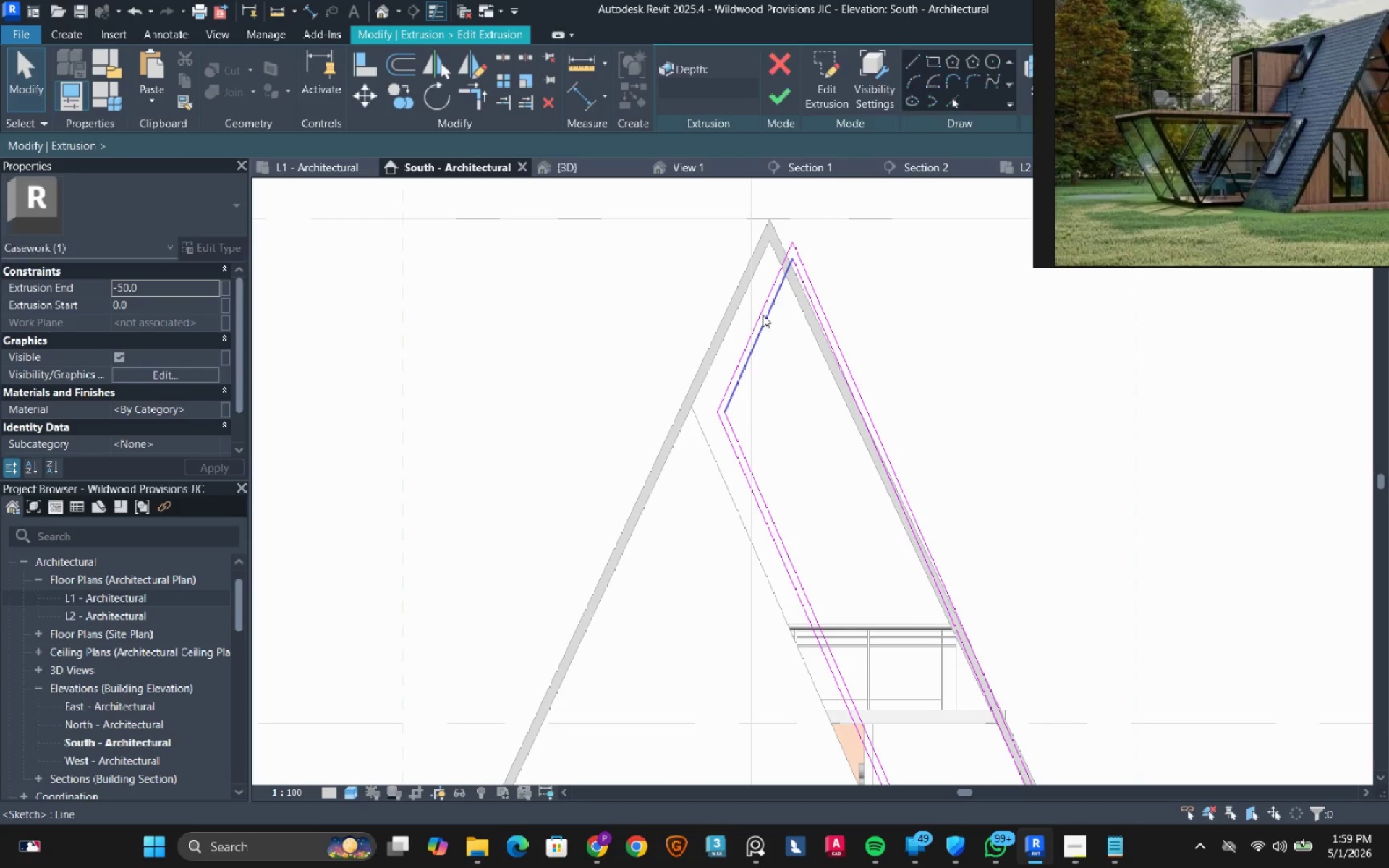 
scroll: coordinate [763, 315], scroll_direction: down, amount: 4.0
 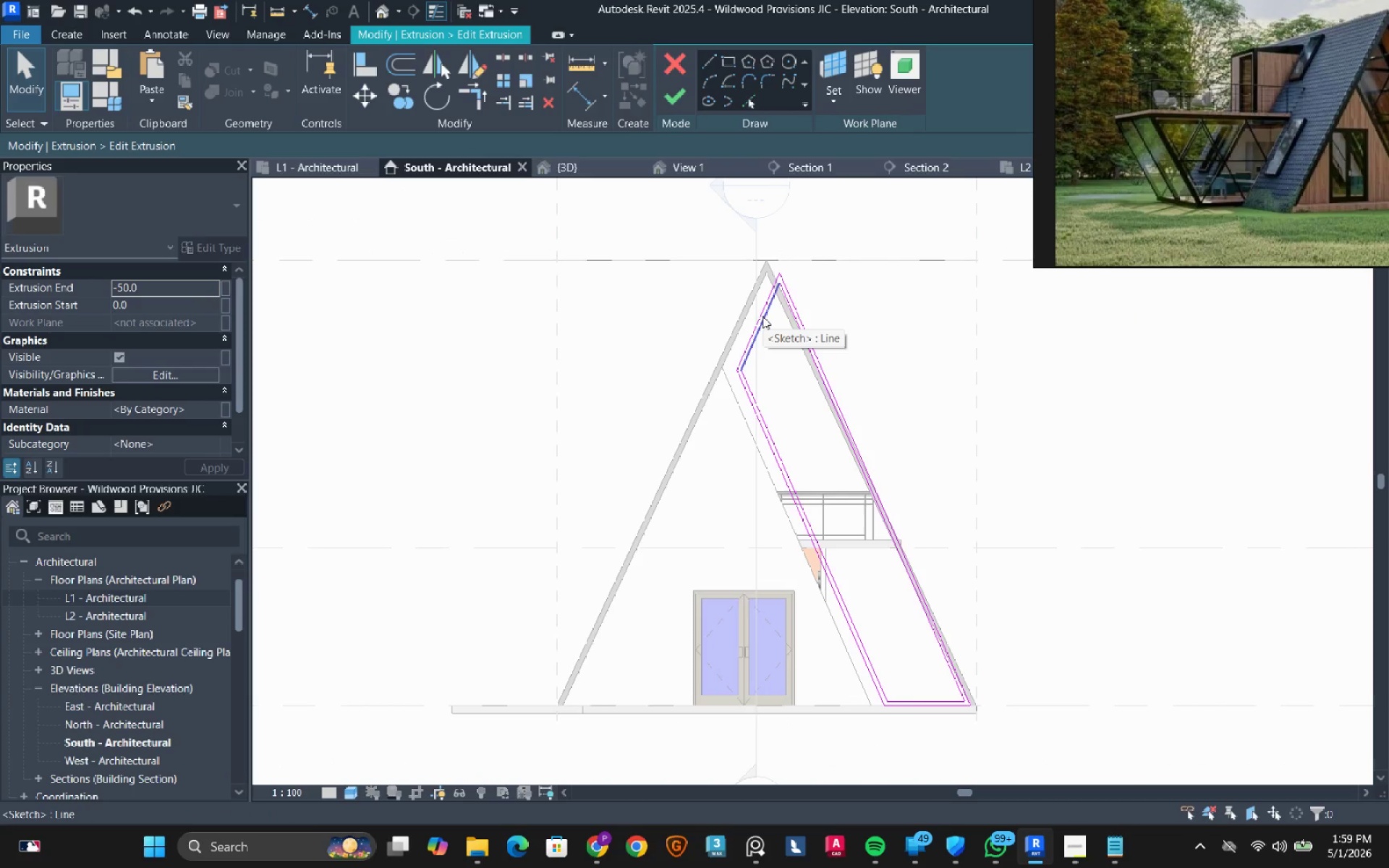 
left_click_drag(start_coordinate=[690, 236], to_coordinate=[972, 619])
 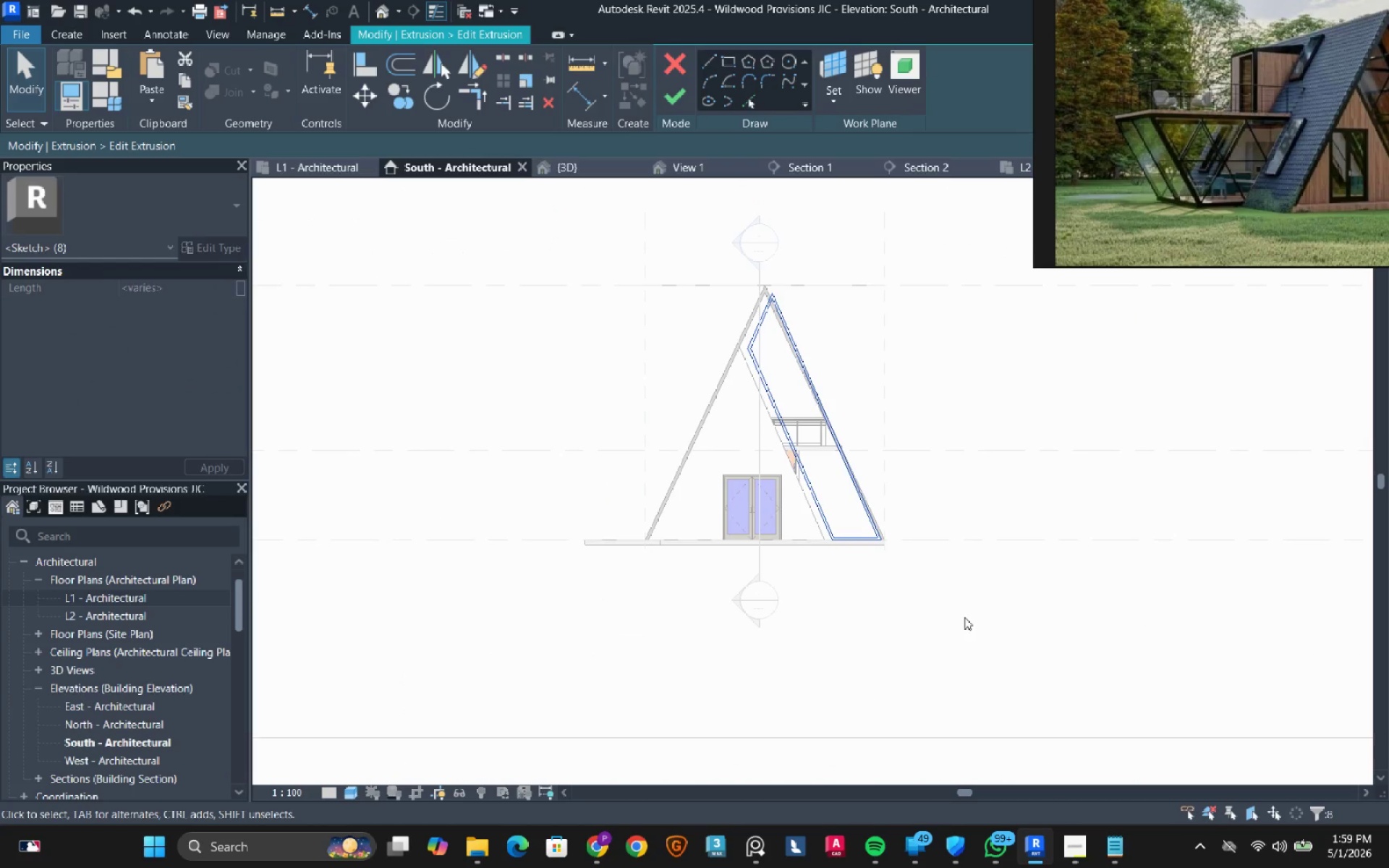 
scroll: coordinate [763, 325], scroll_direction: down, amount: 4.0
 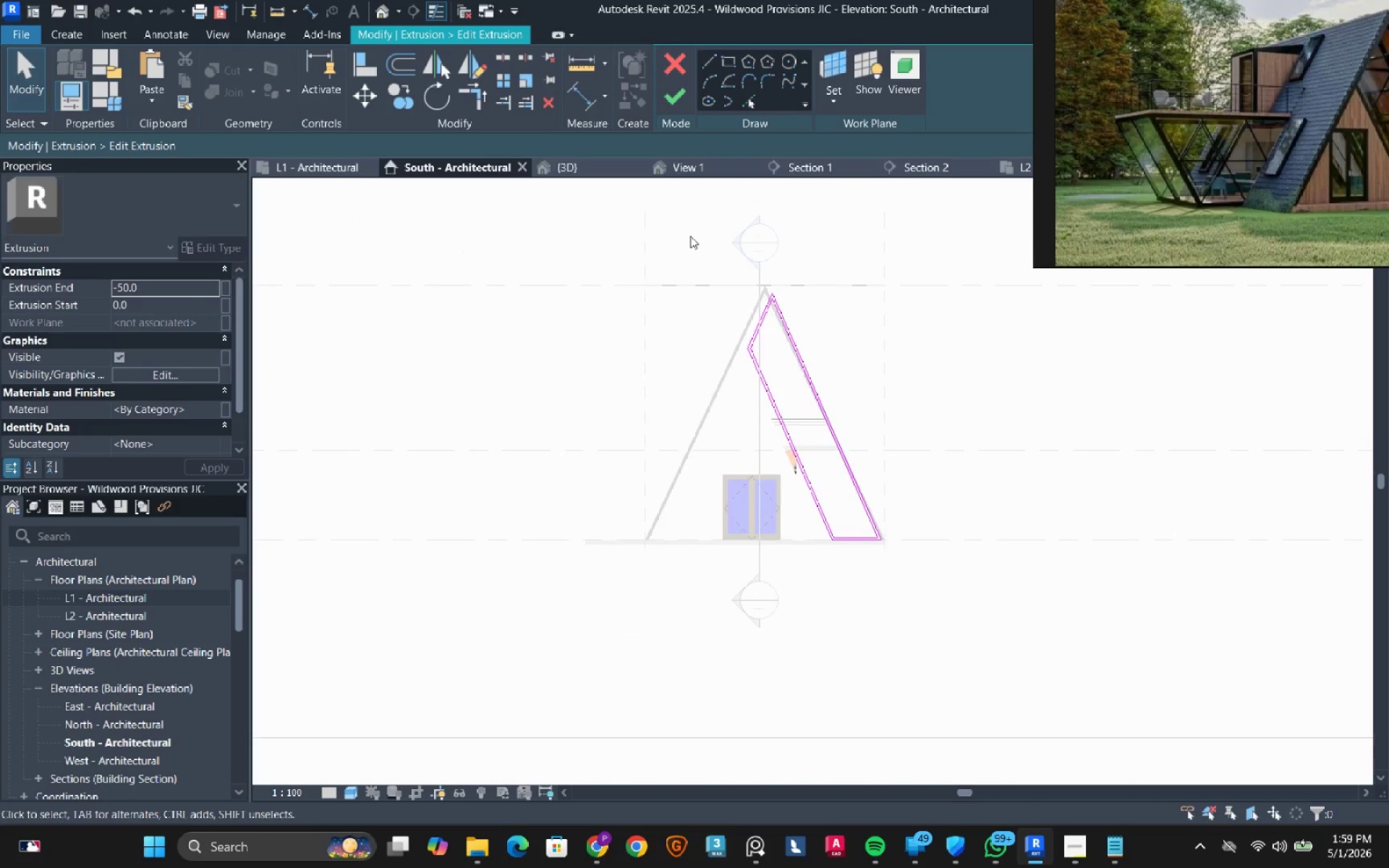 
type(de)
 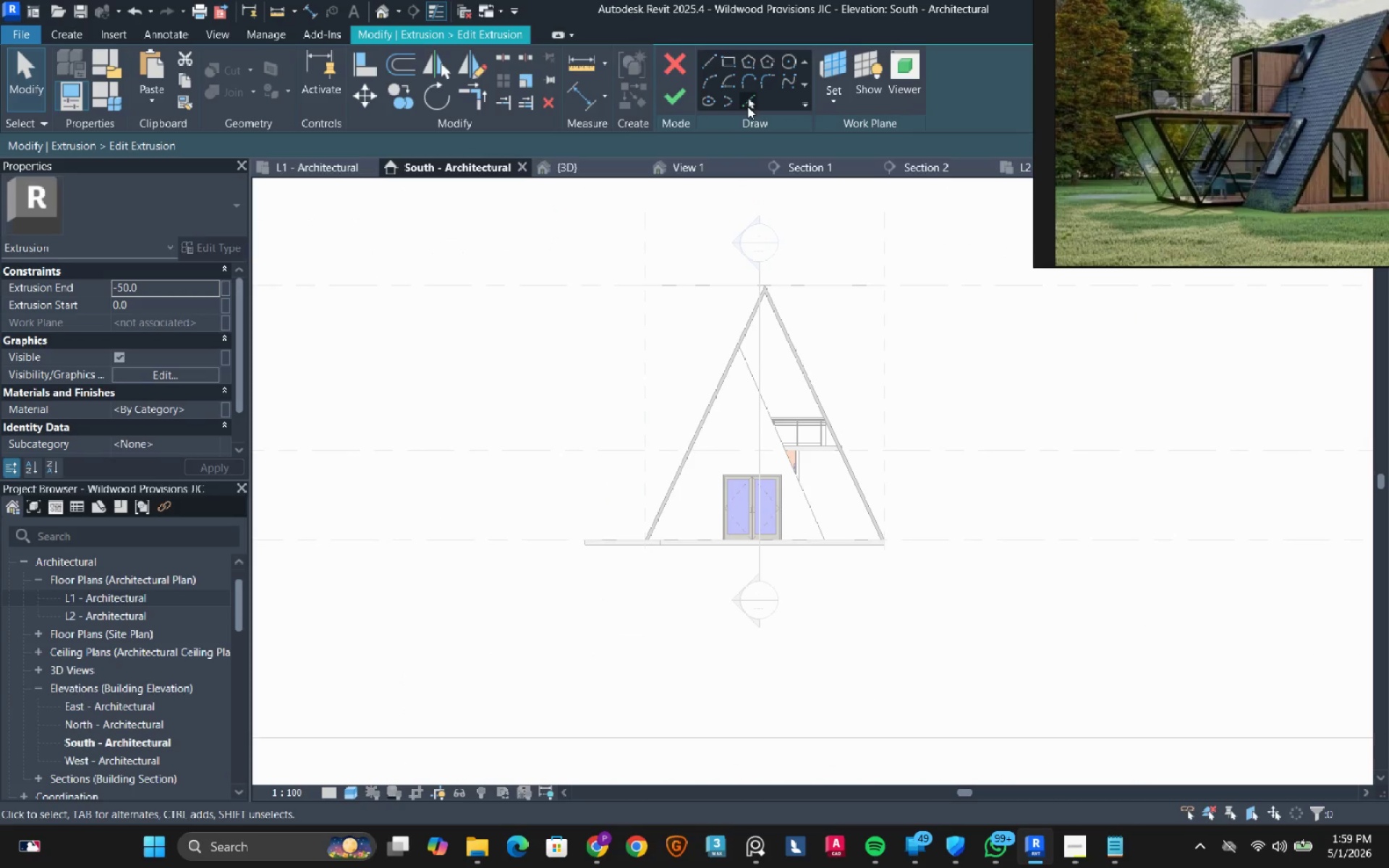 
left_click([745, 101])
 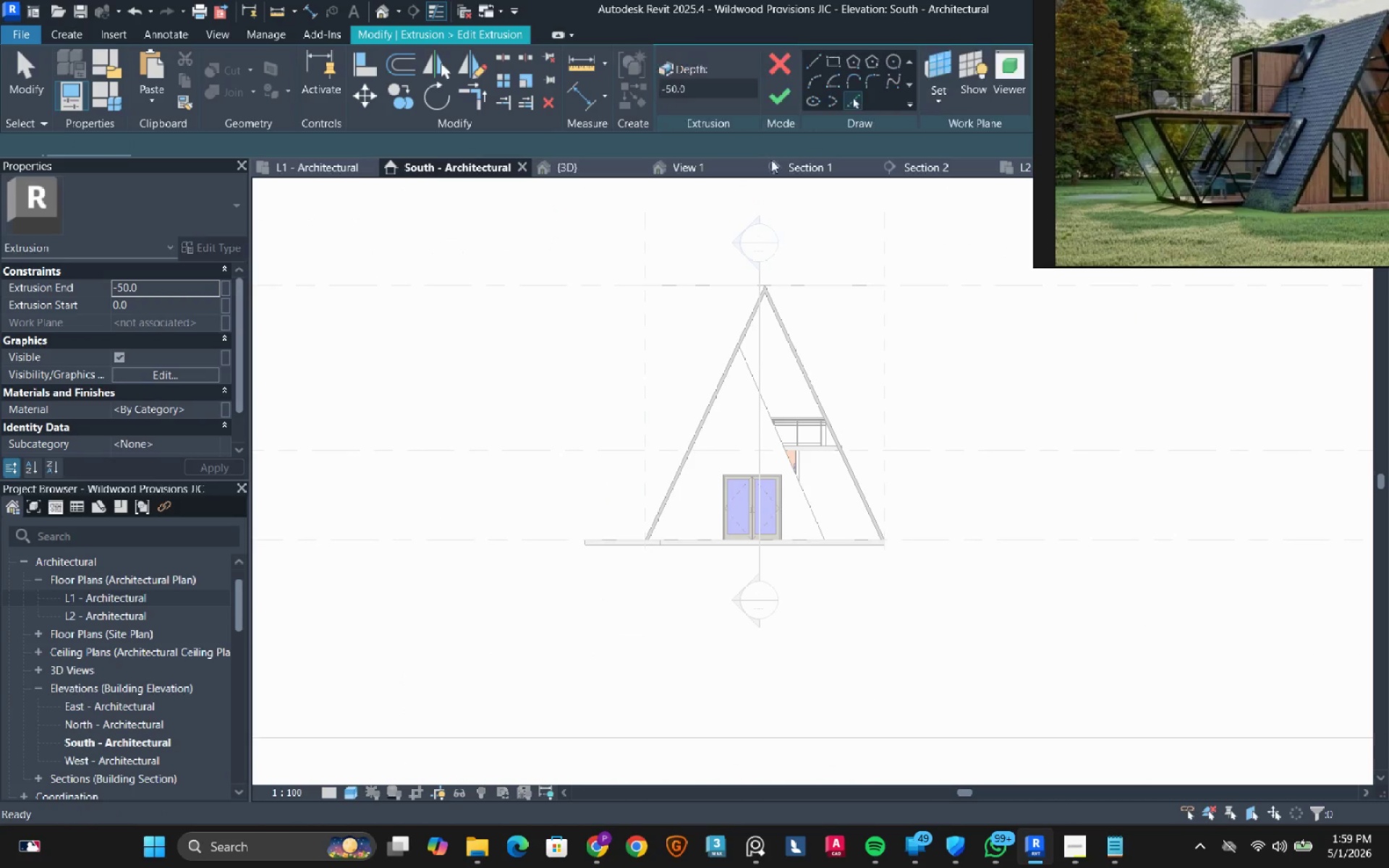 
scroll: coordinate [752, 250], scroll_direction: up, amount: 4.0
 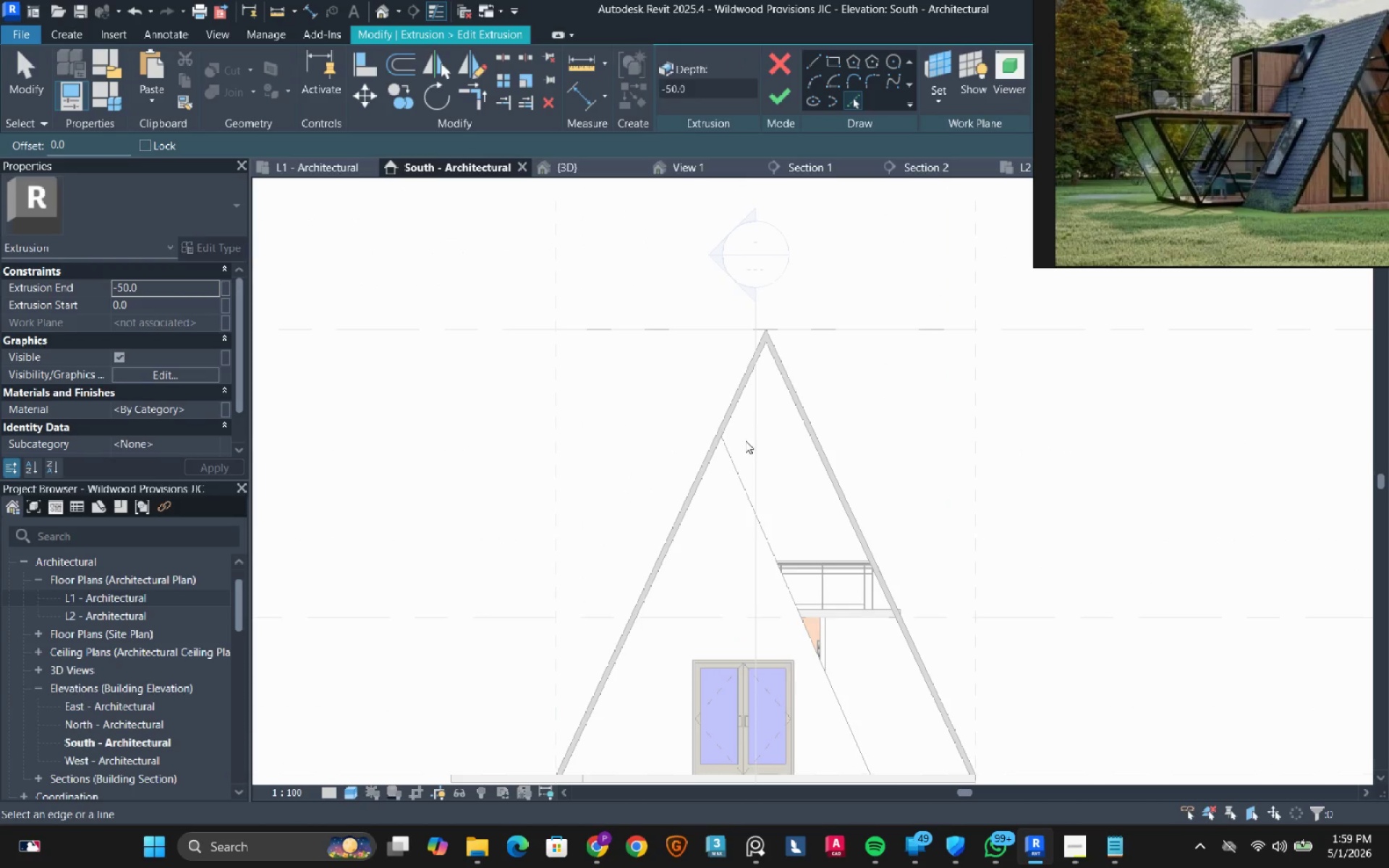 
left_click([741, 456])
 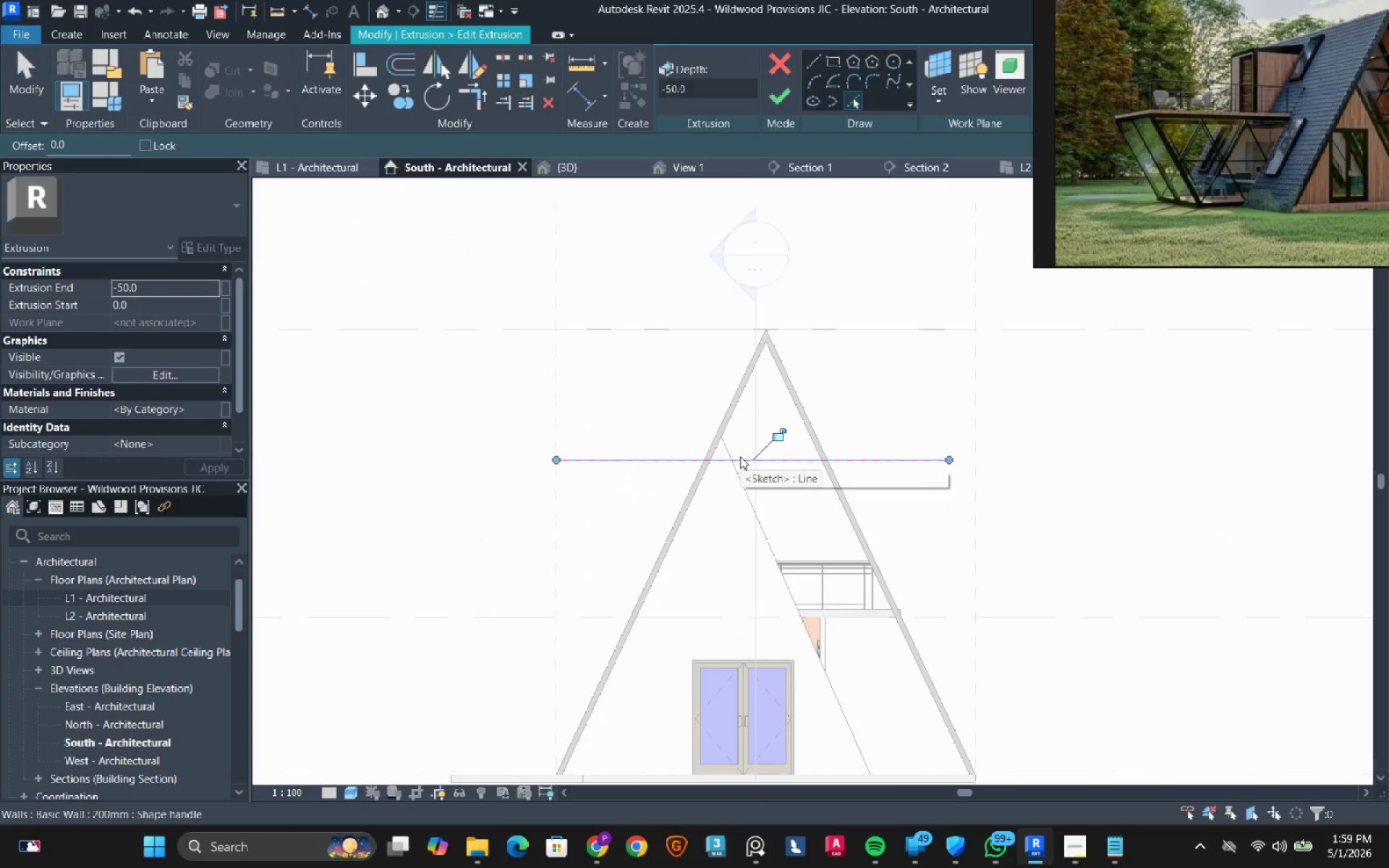 
key(Escape)
 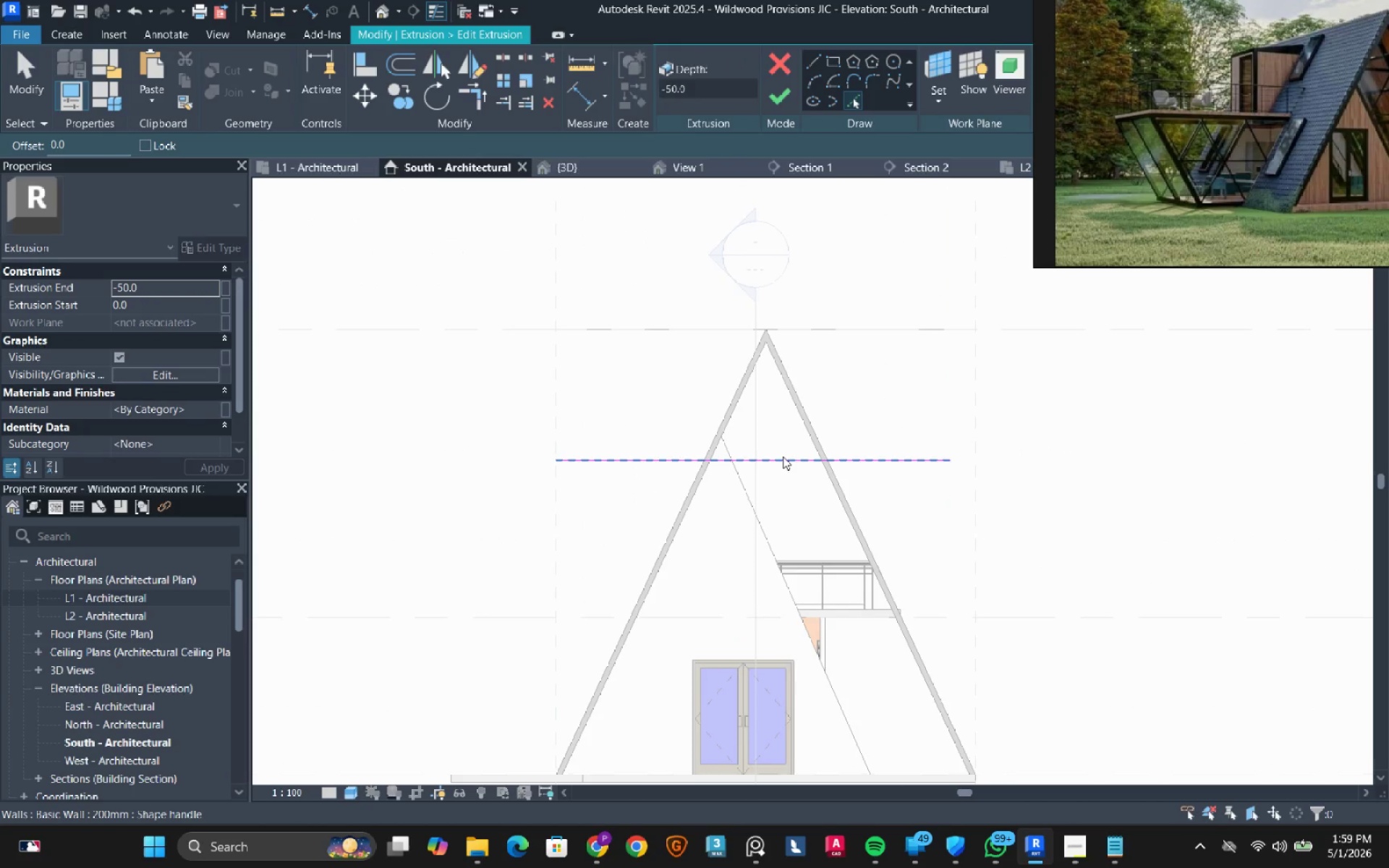 
key(Escape)
 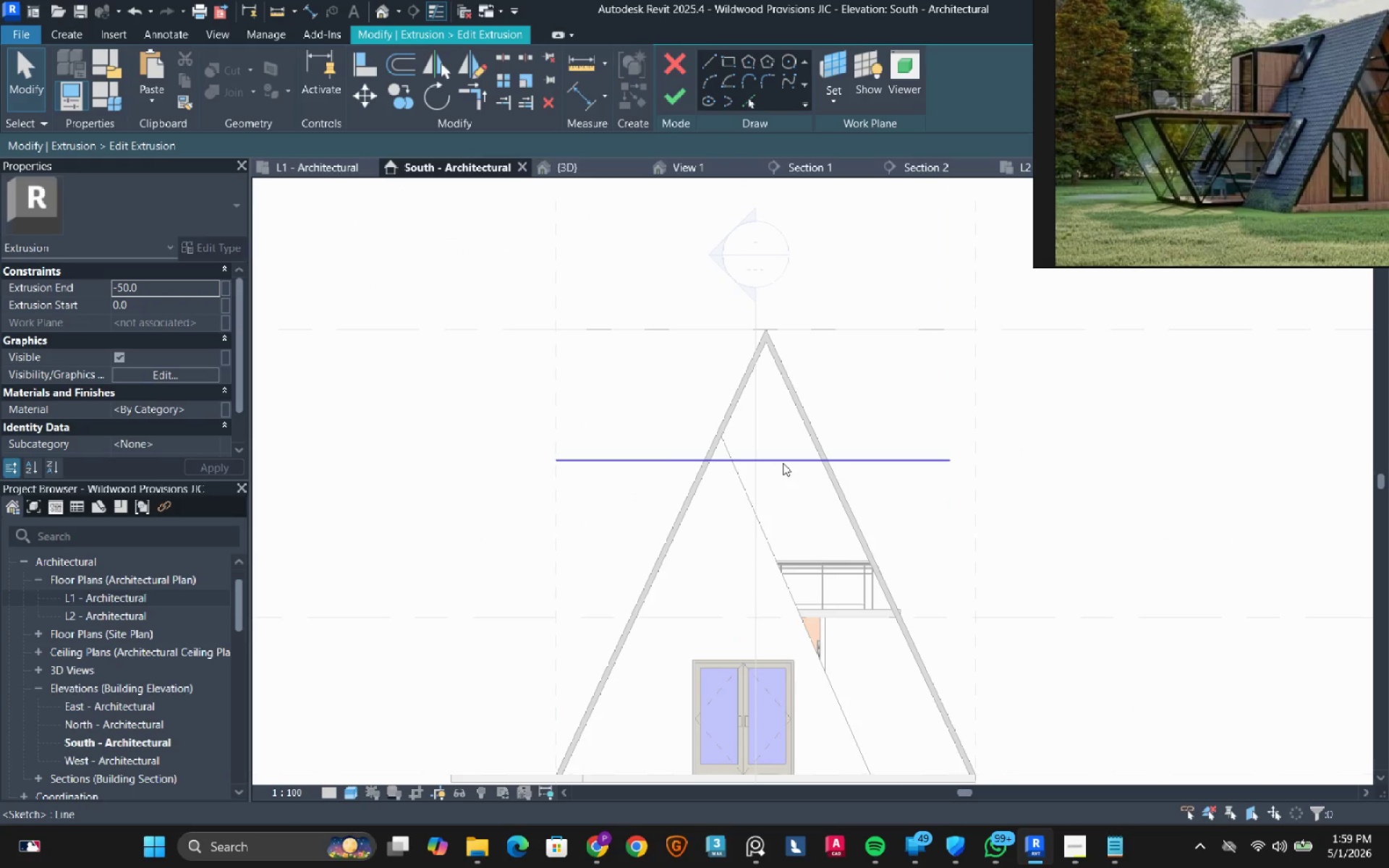 
left_click([783, 463])
 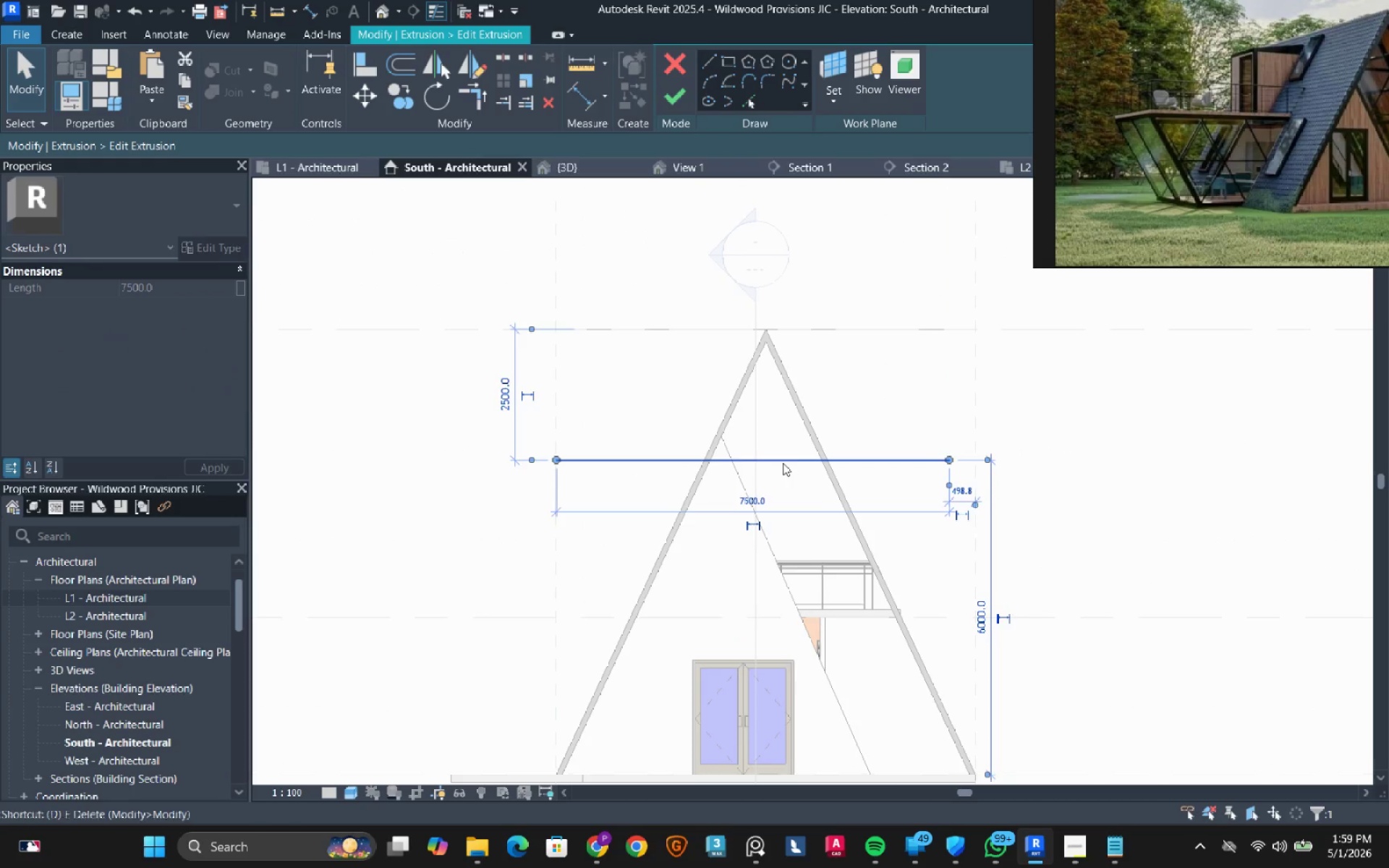 
type(dehl)
 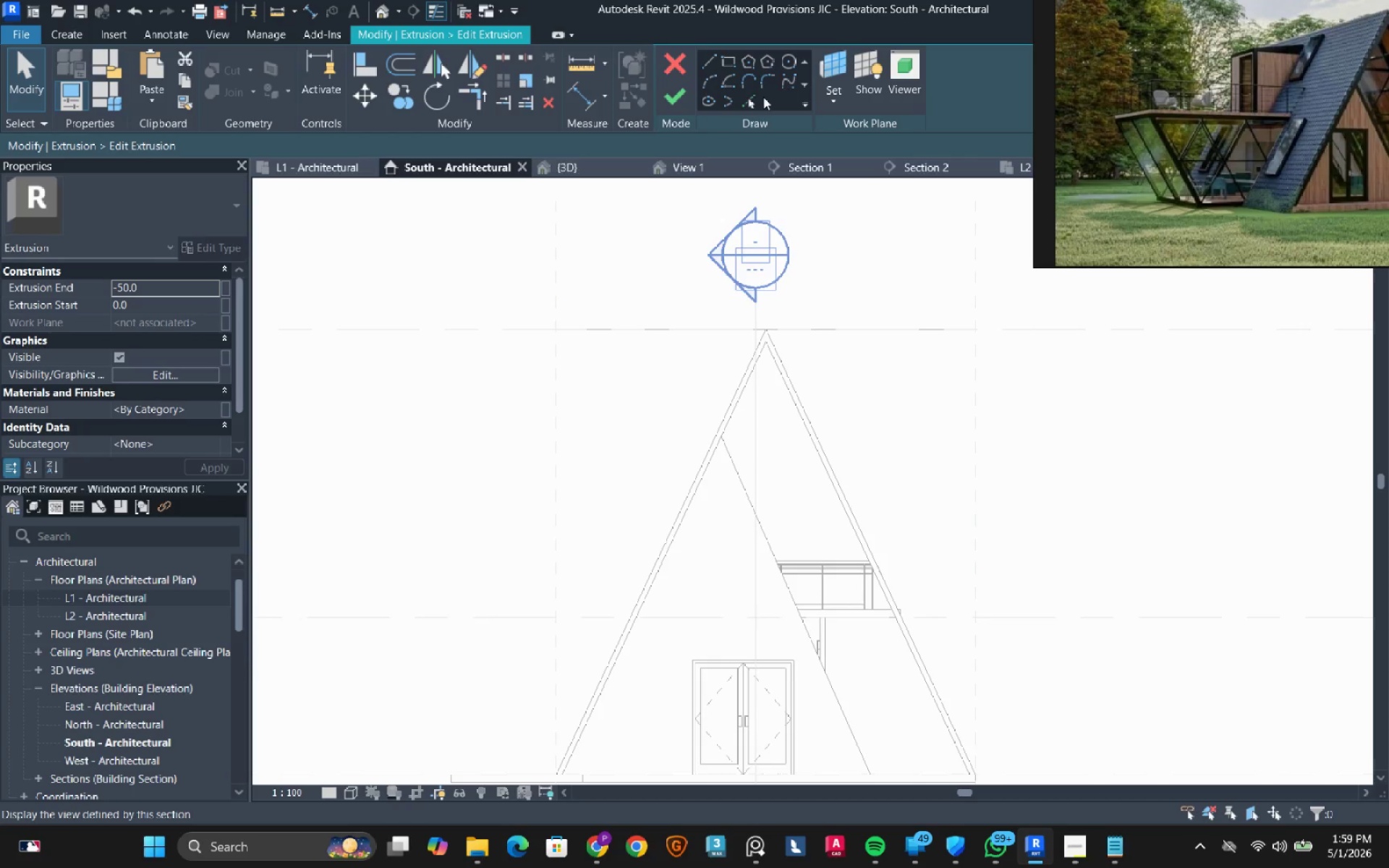 
left_click([748, 108])
 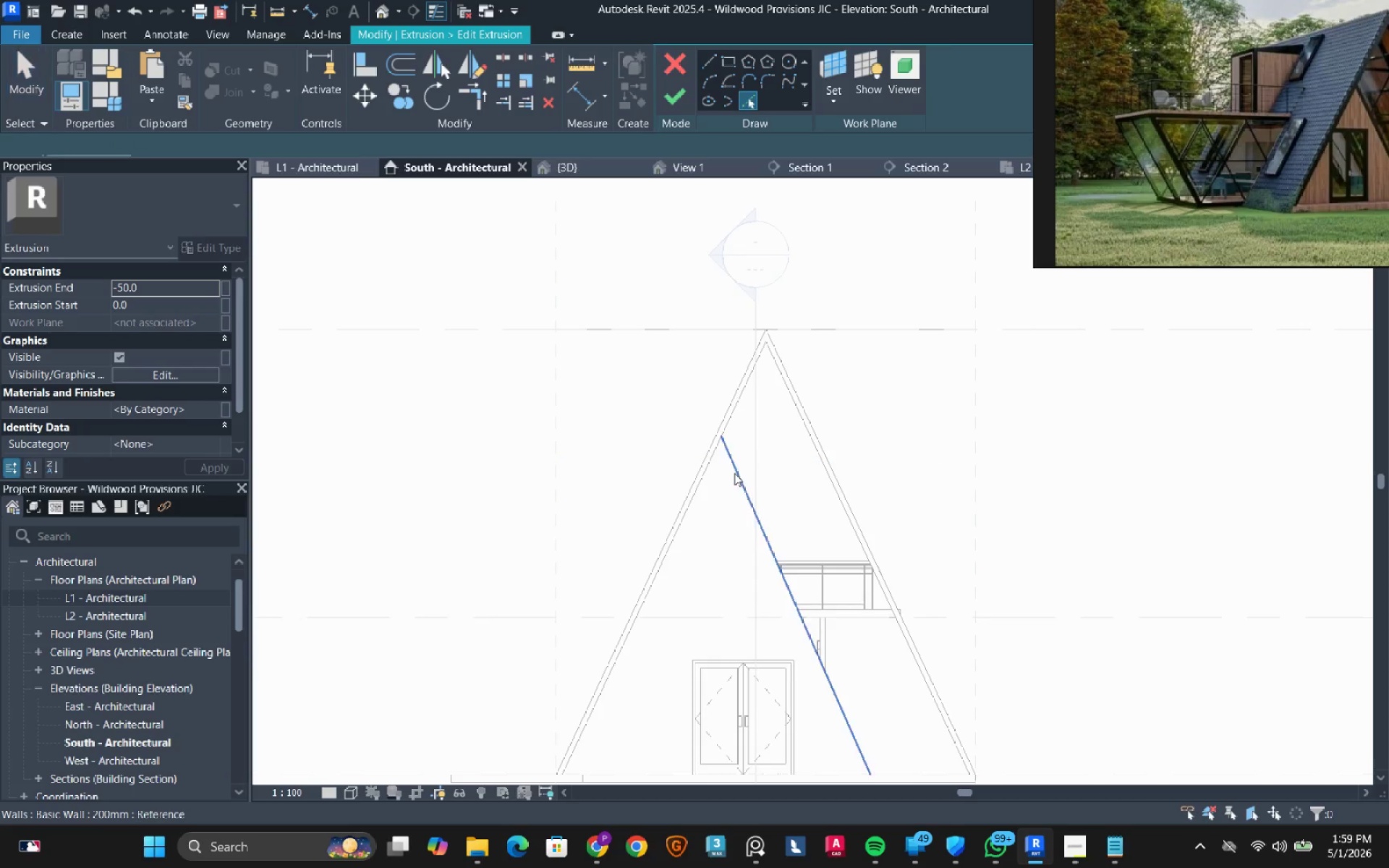 
left_click([734, 473])
 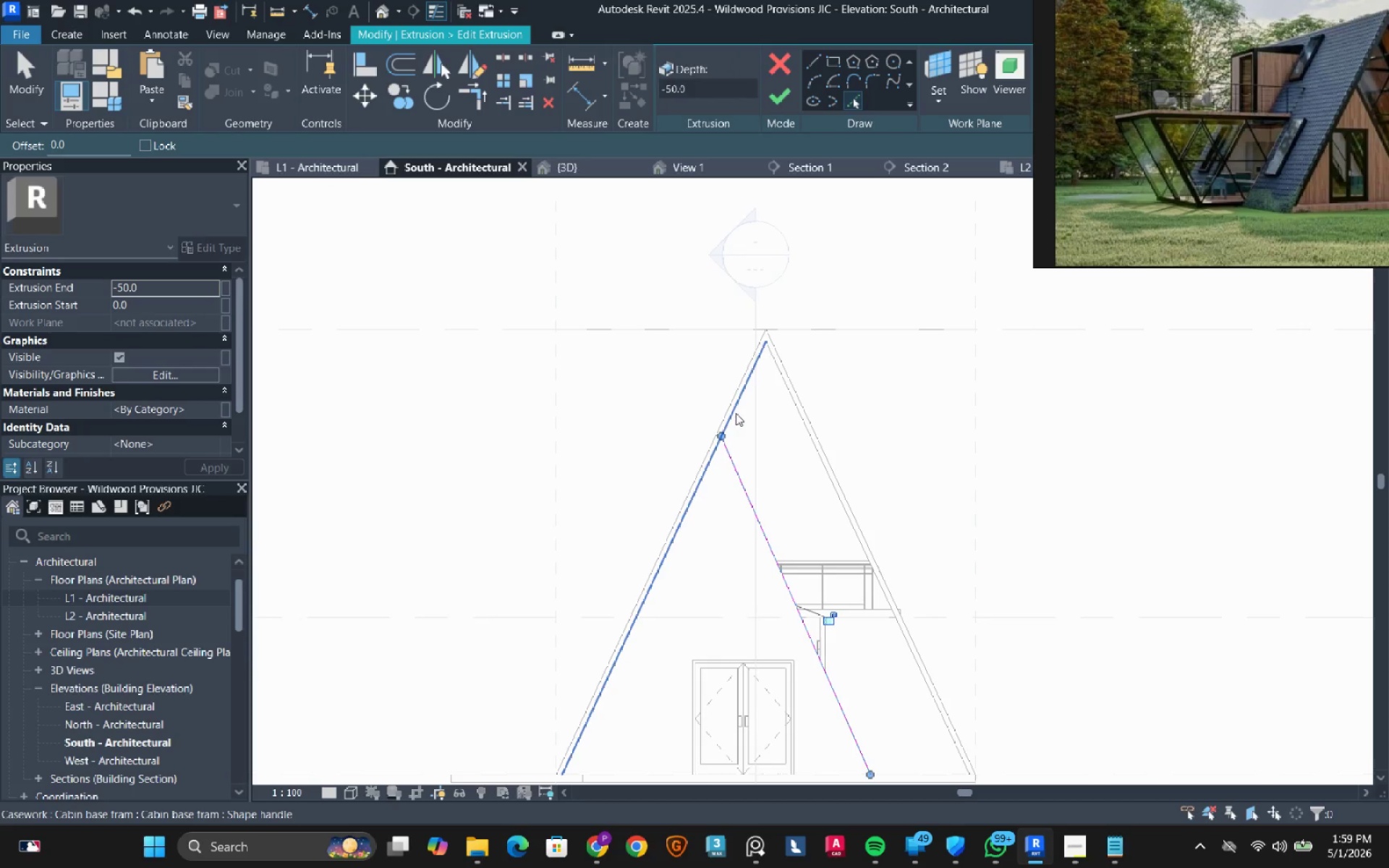 
left_click([736, 413])
 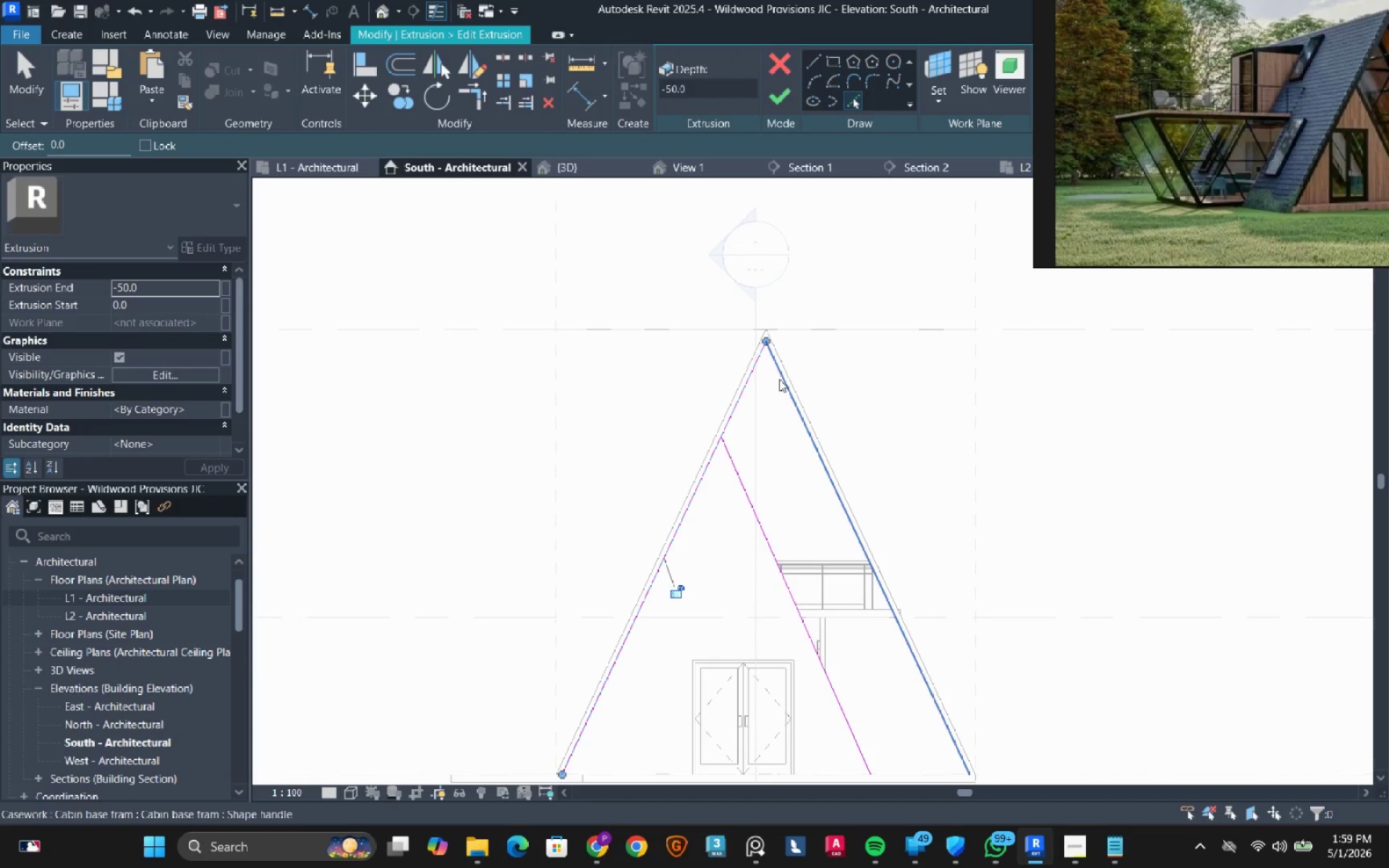 
left_click([779, 379])
 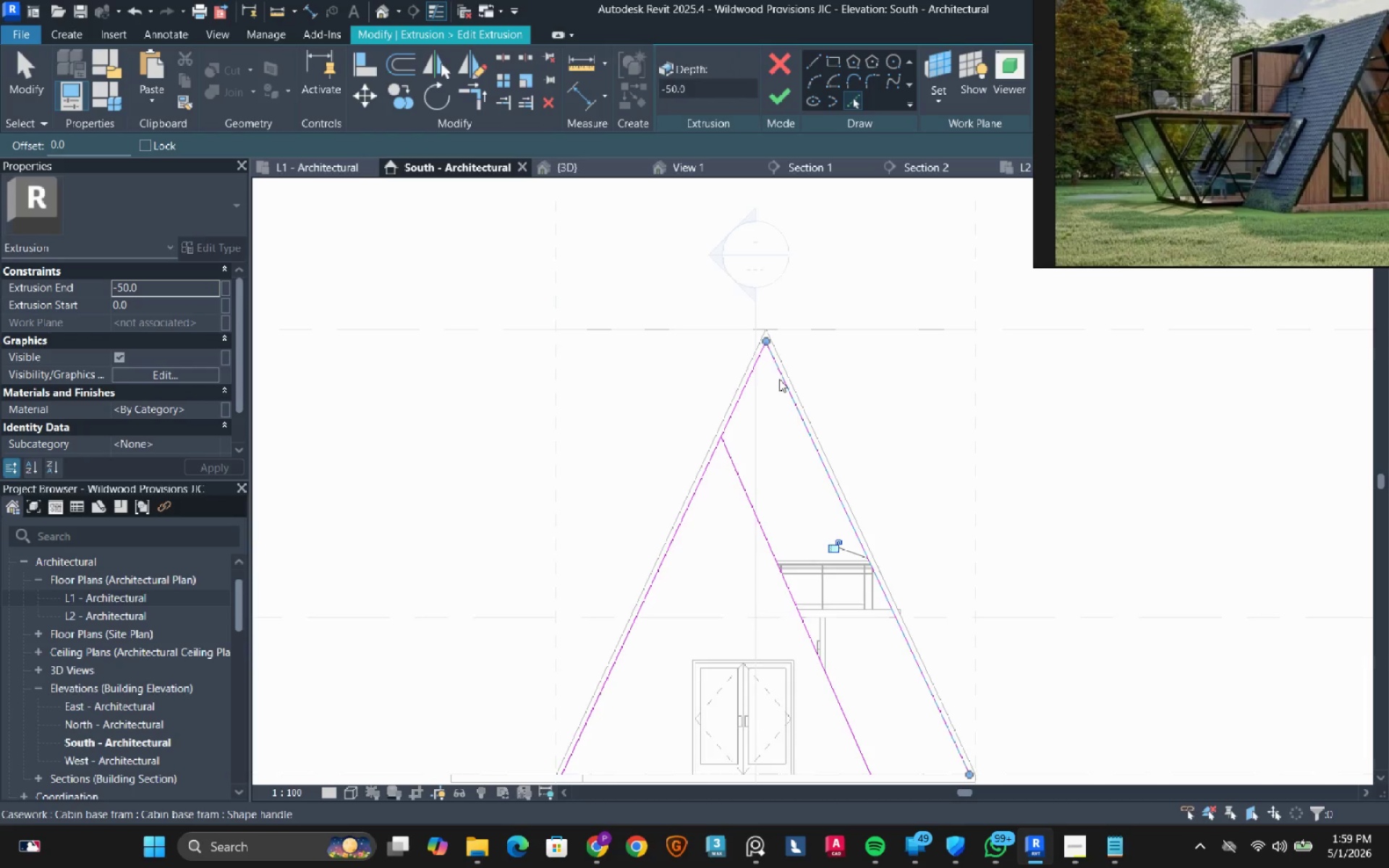 
left_click([865, 633])
 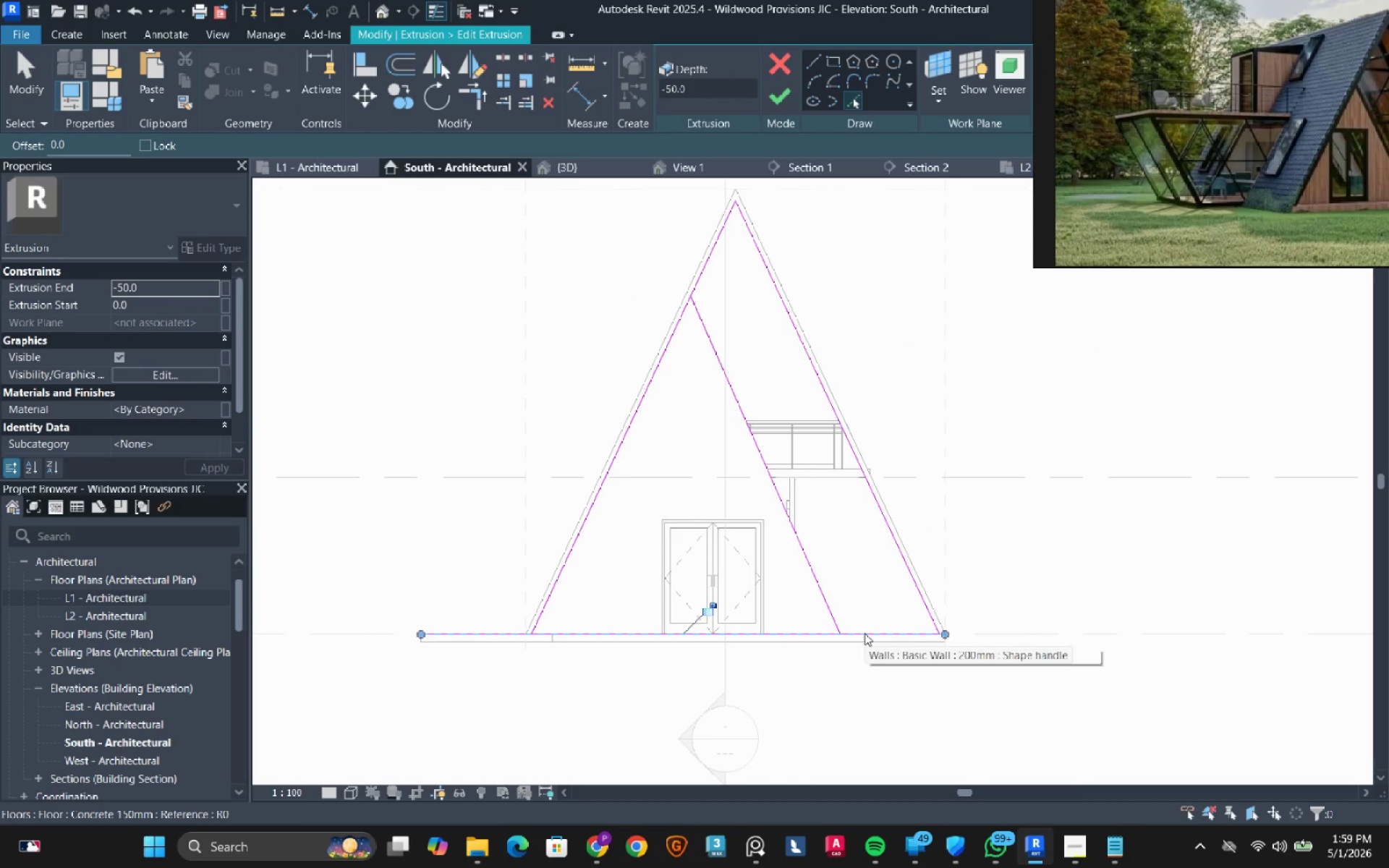 
scroll: coordinate [838, 650], scroll_direction: none, amount: 0.0
 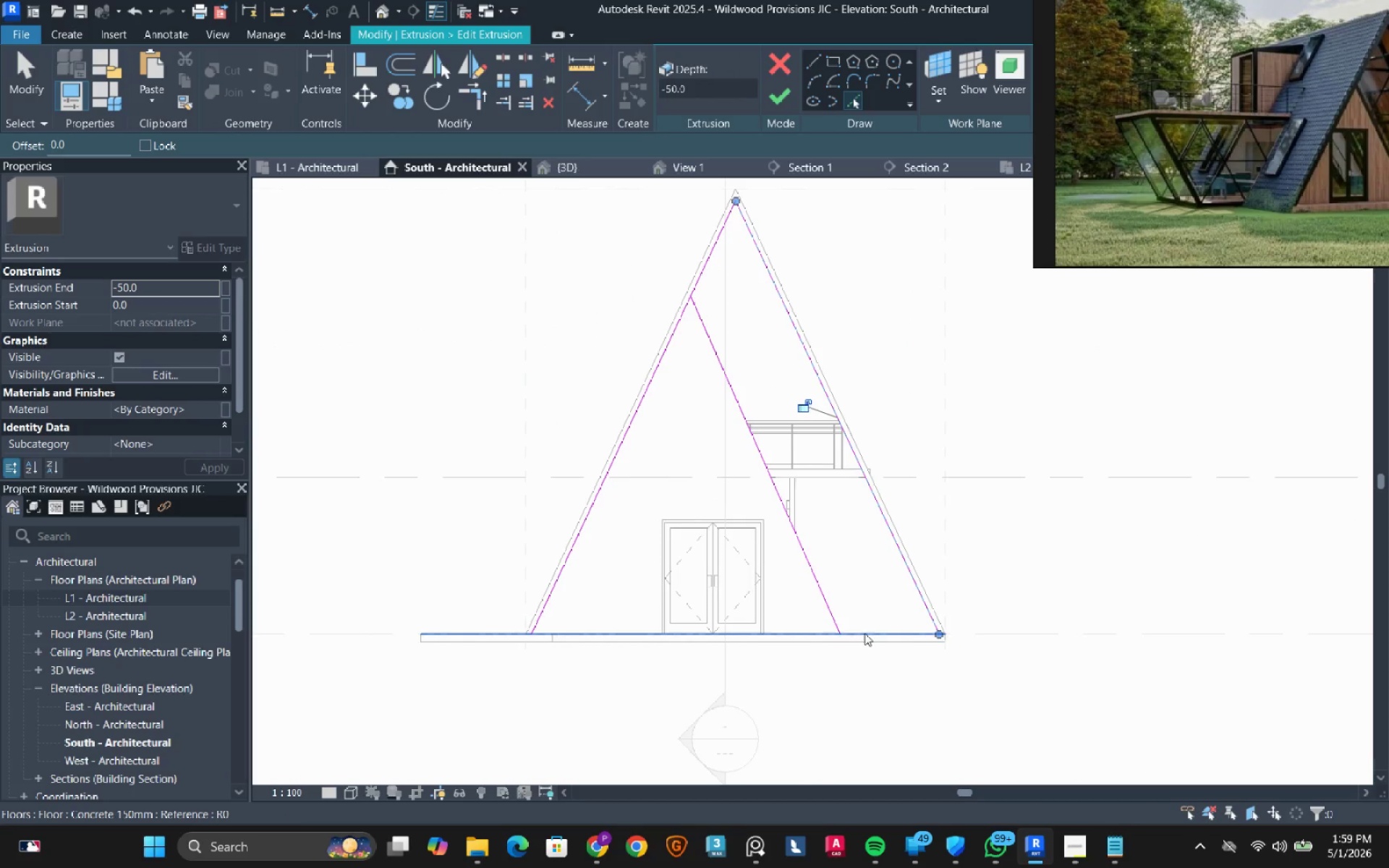 
key(Escape)
type(tr)
 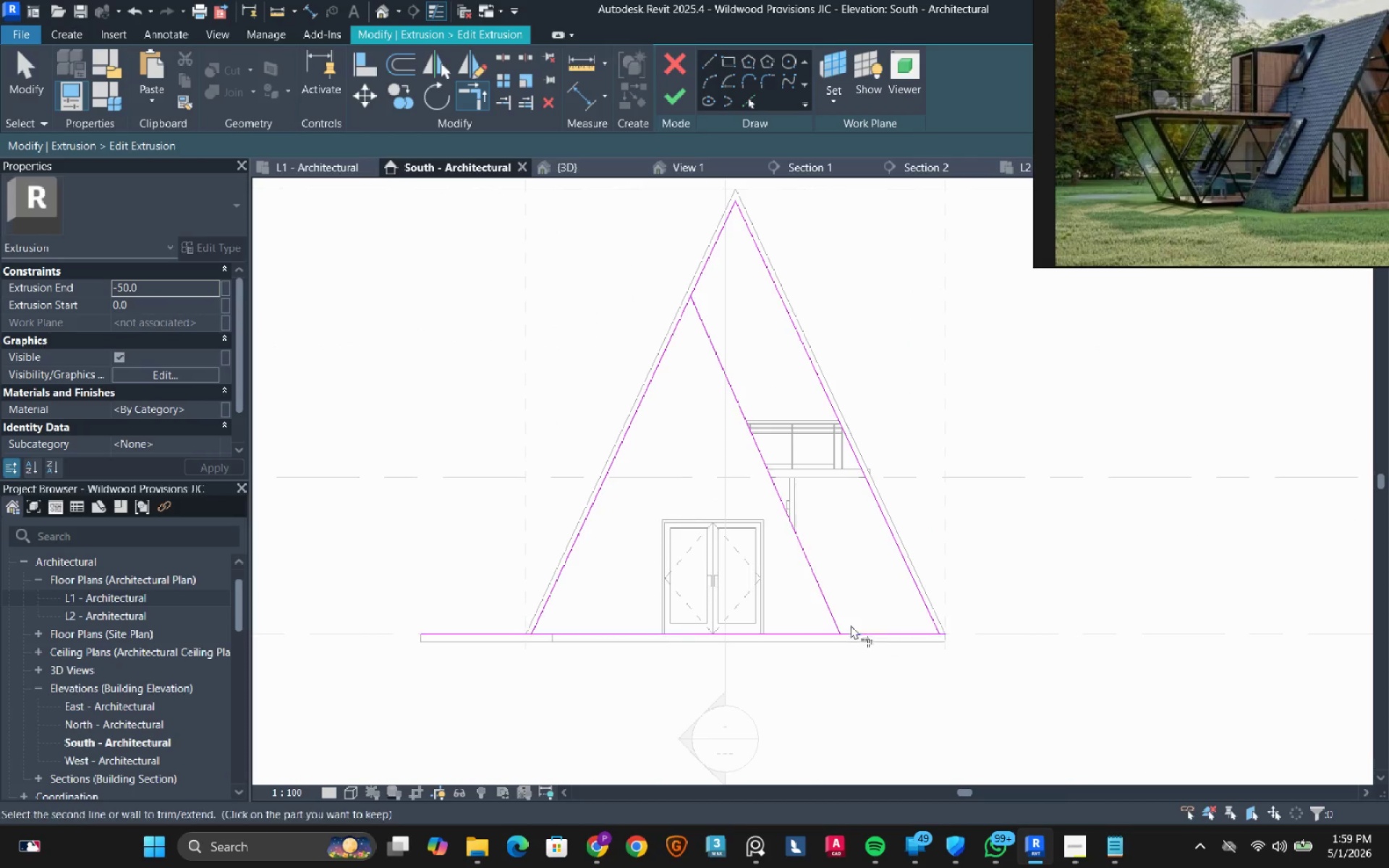 
hold_key(key=Escape, duration=4.49)
 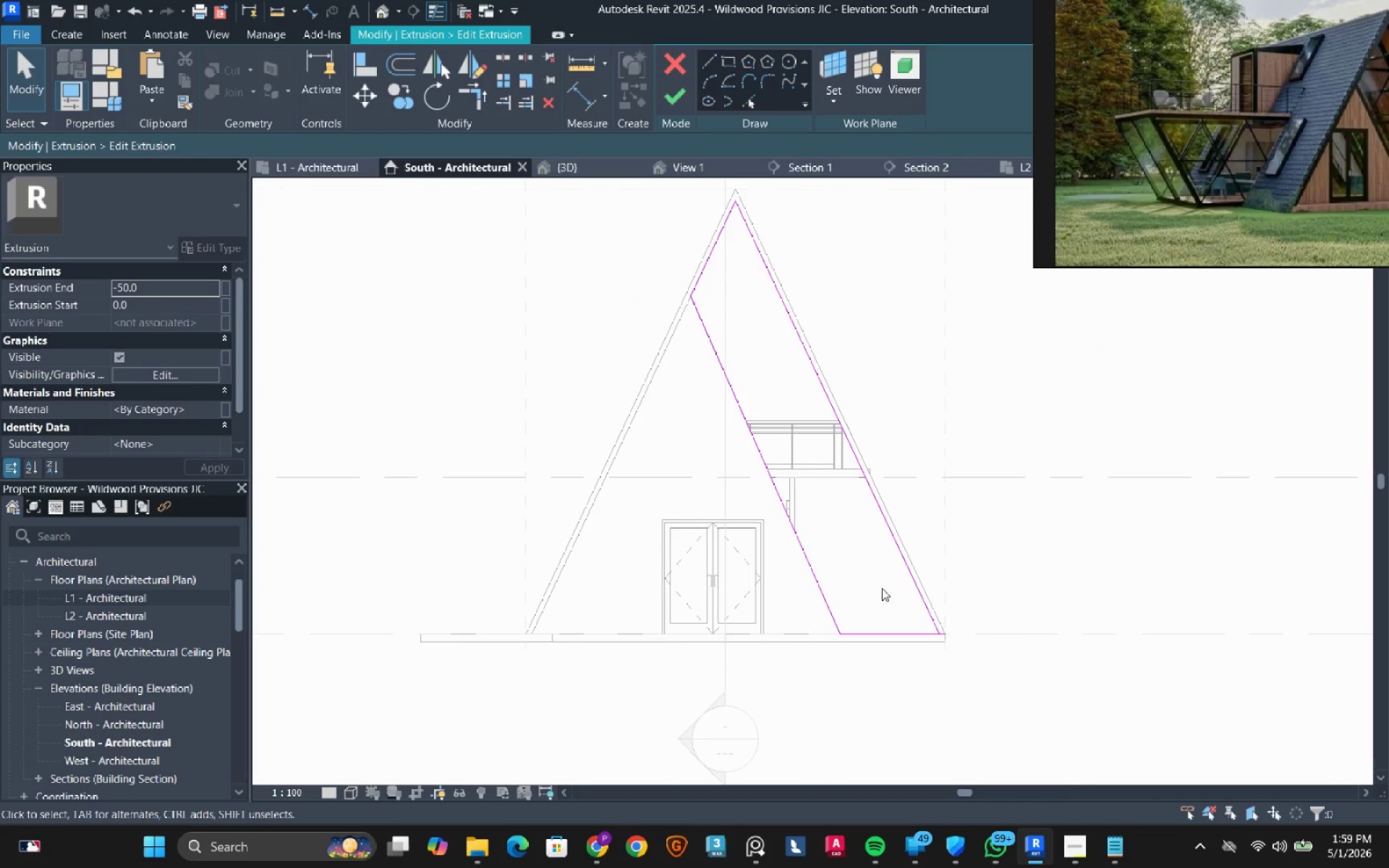 
double_click([833, 617])
 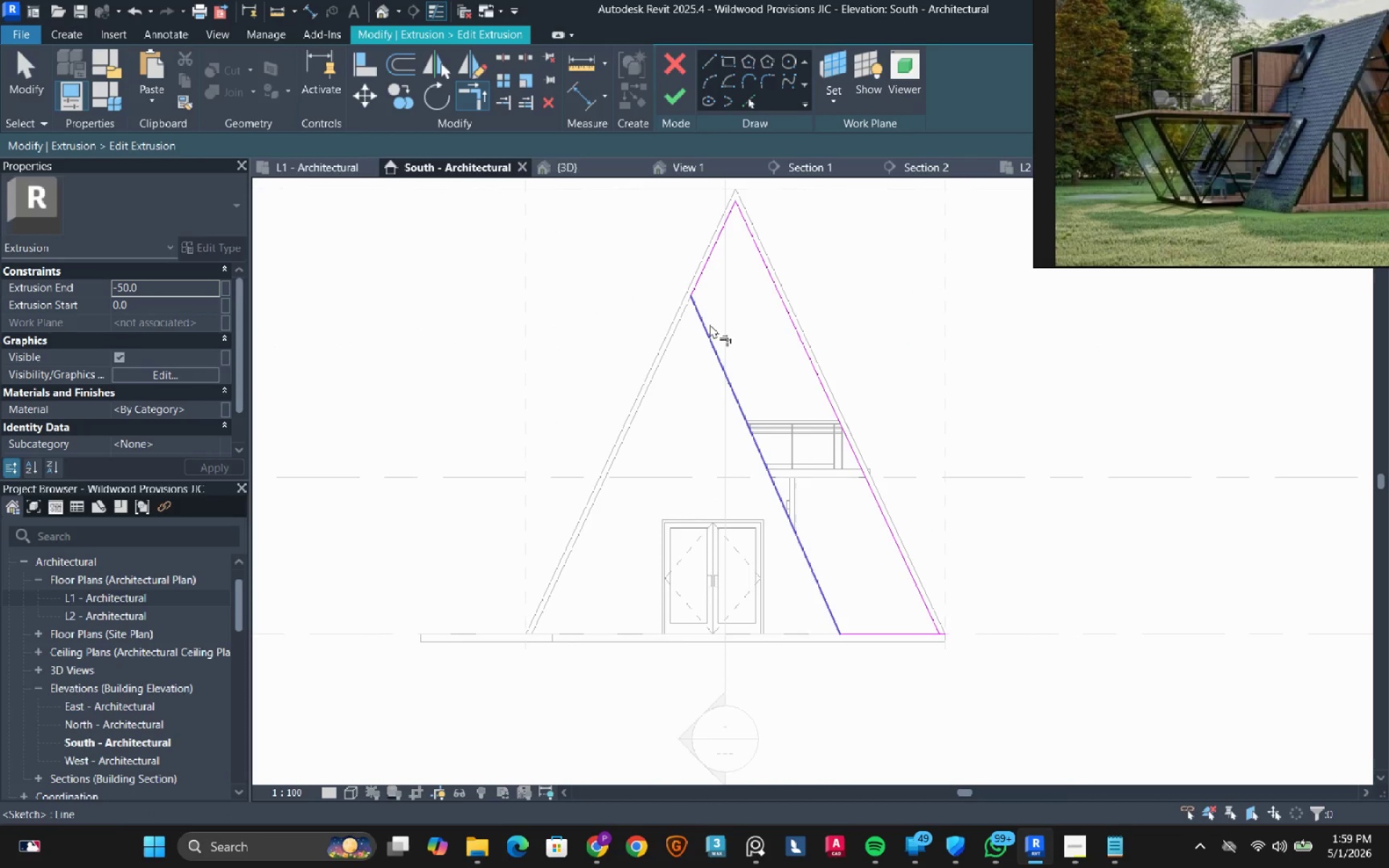 
left_click([710, 324])
 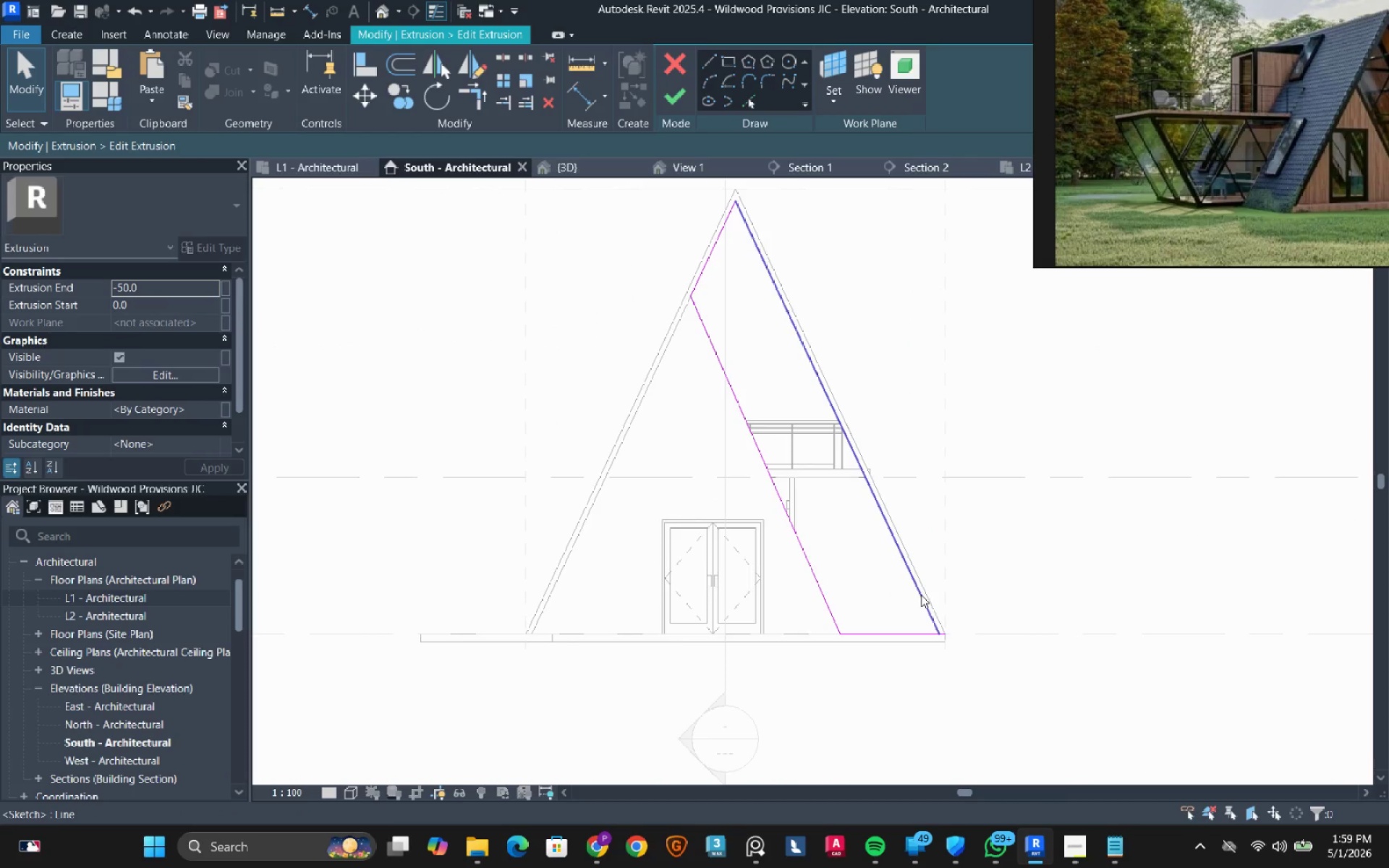 
type(tr)
 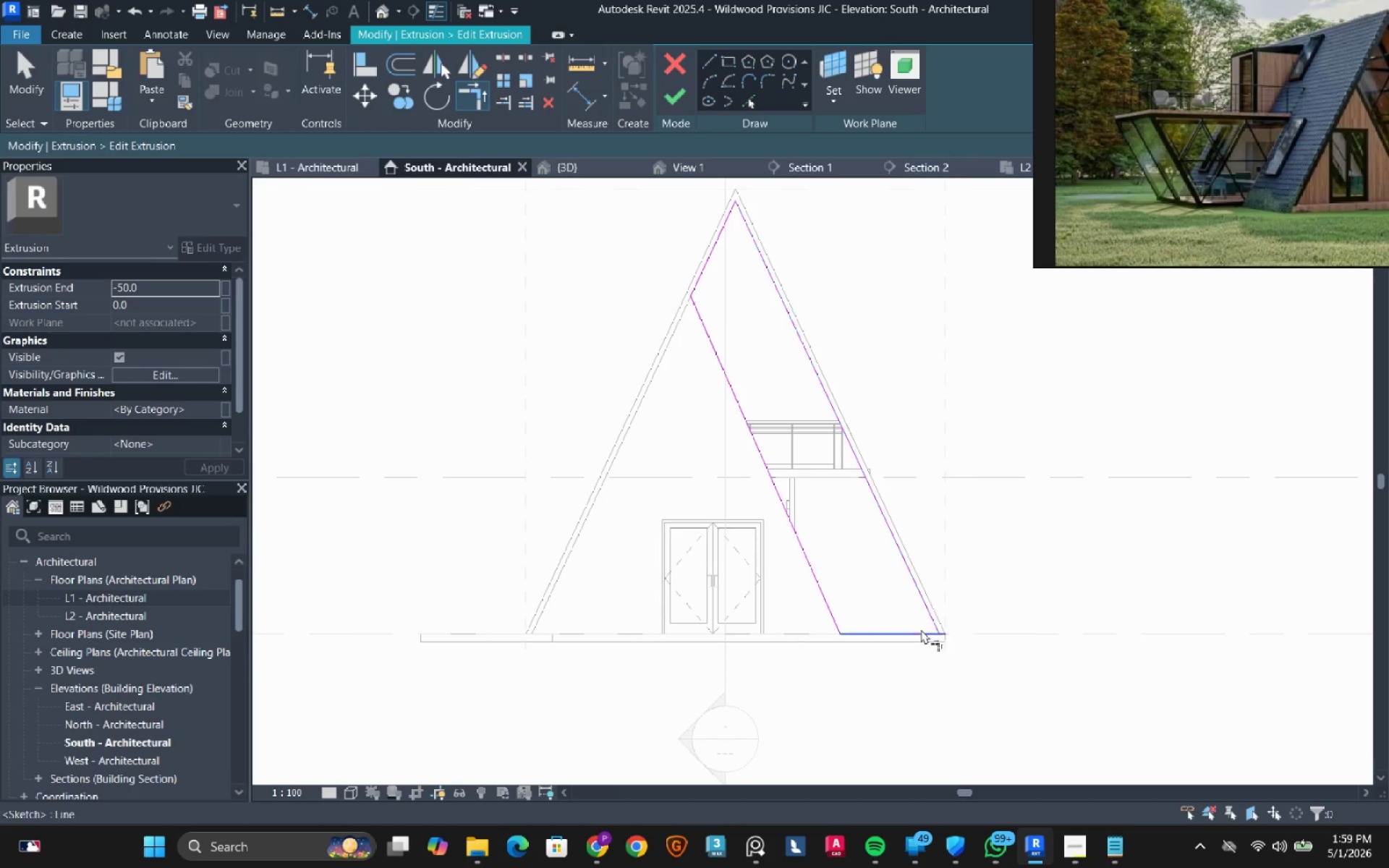 
double_click([921, 629])
 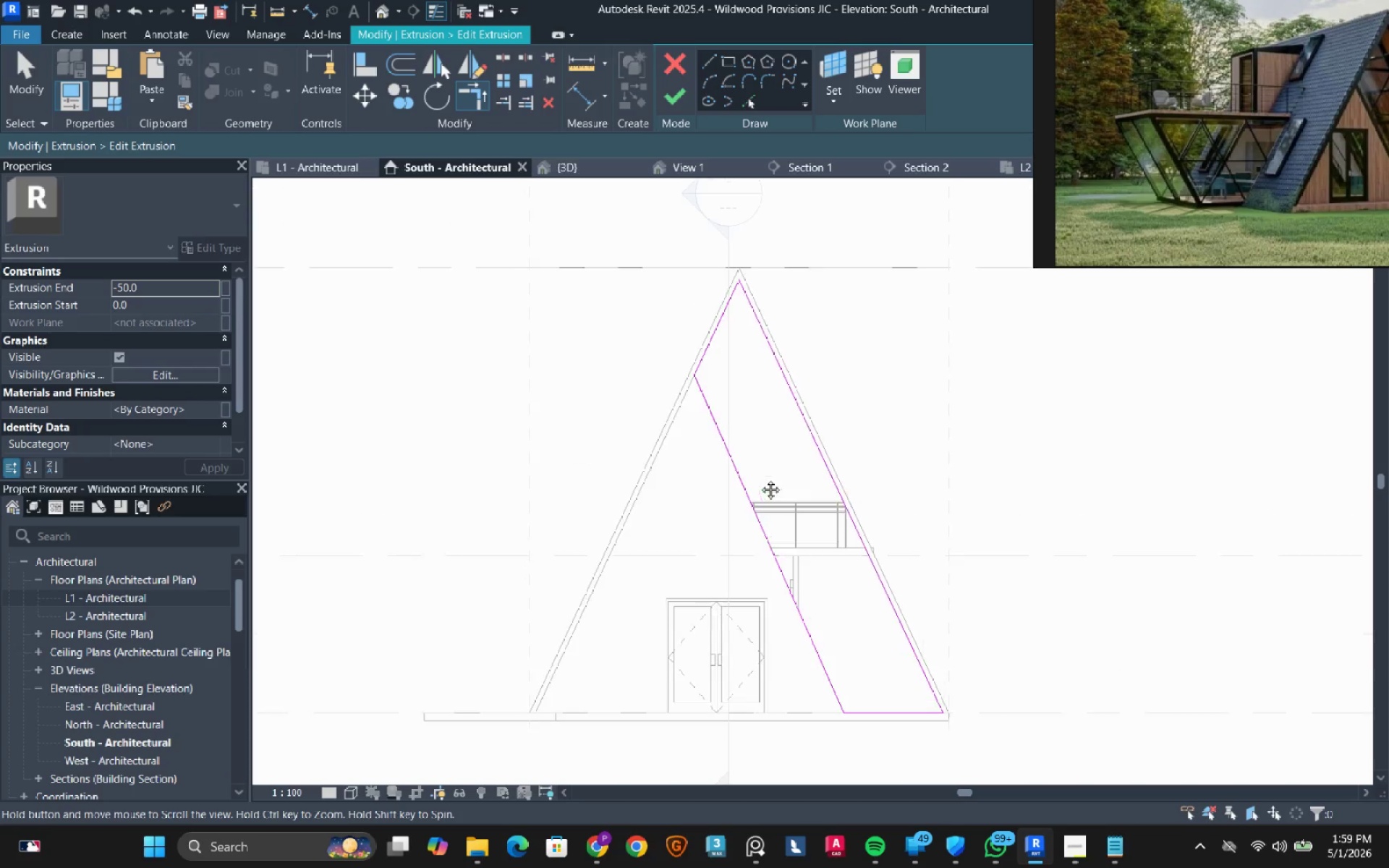 
key(Escape)
 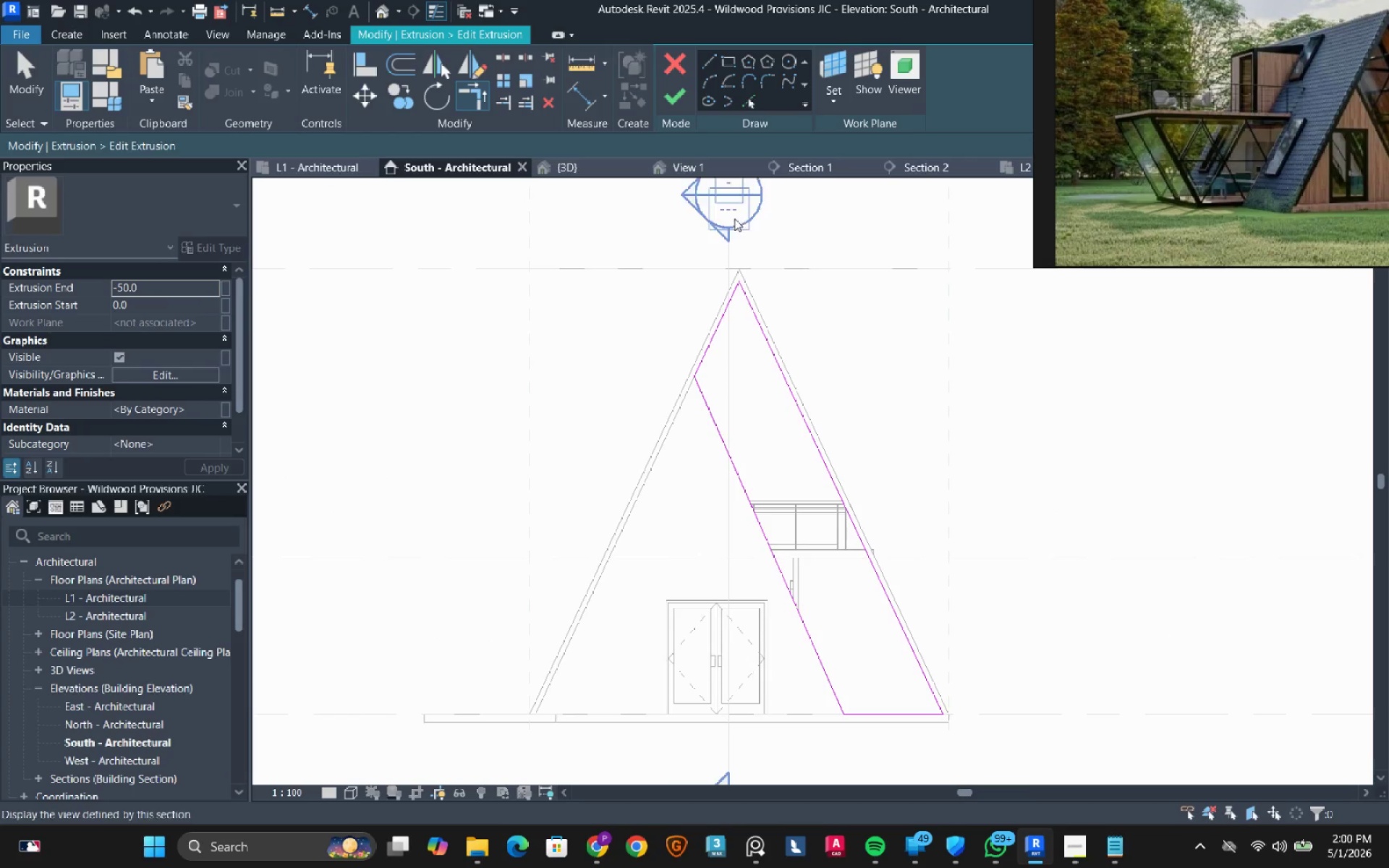 
key(Escape)
 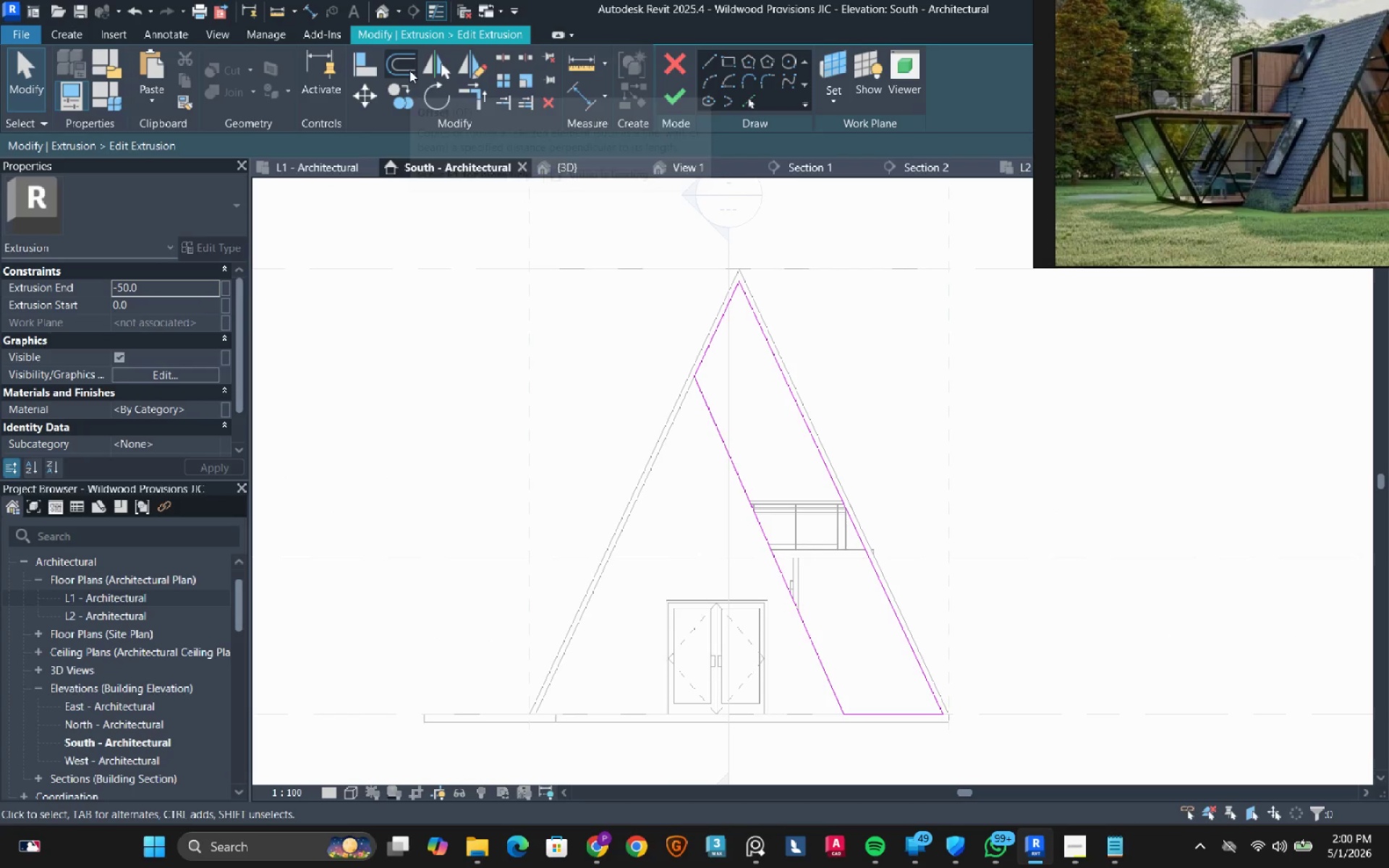 
left_click([409, 70])
 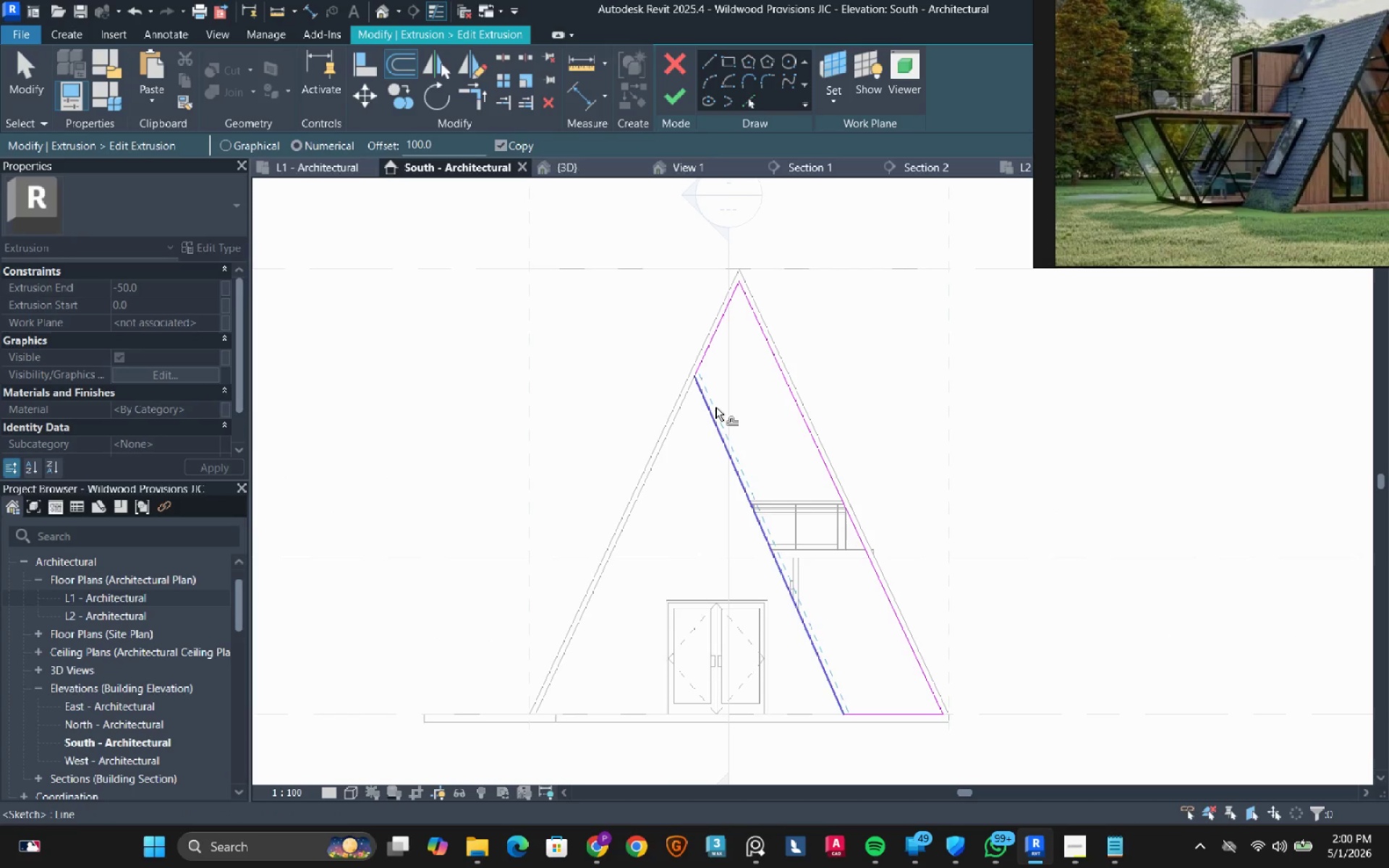 
left_click([715, 407])
 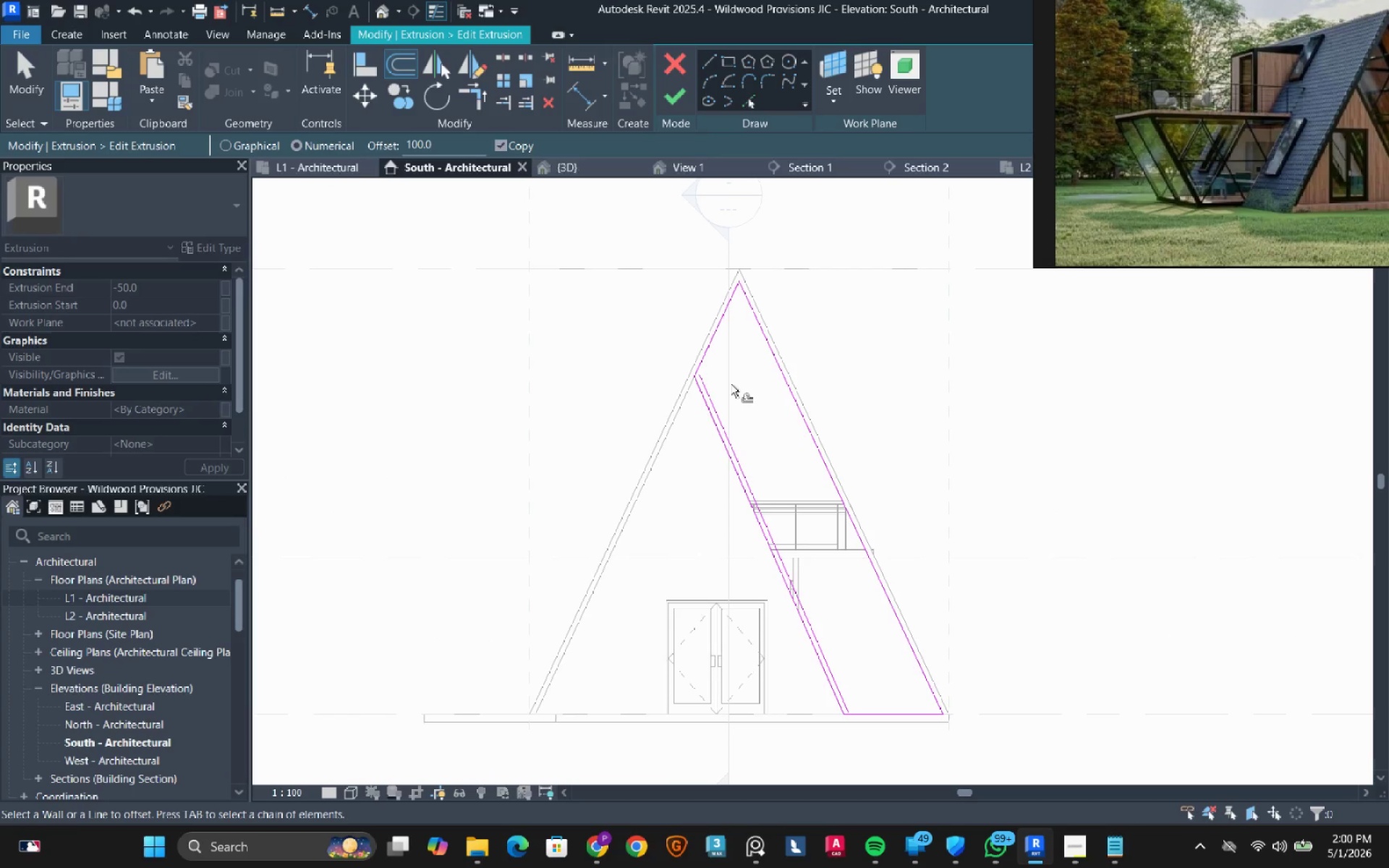 
key(Control+Z)
 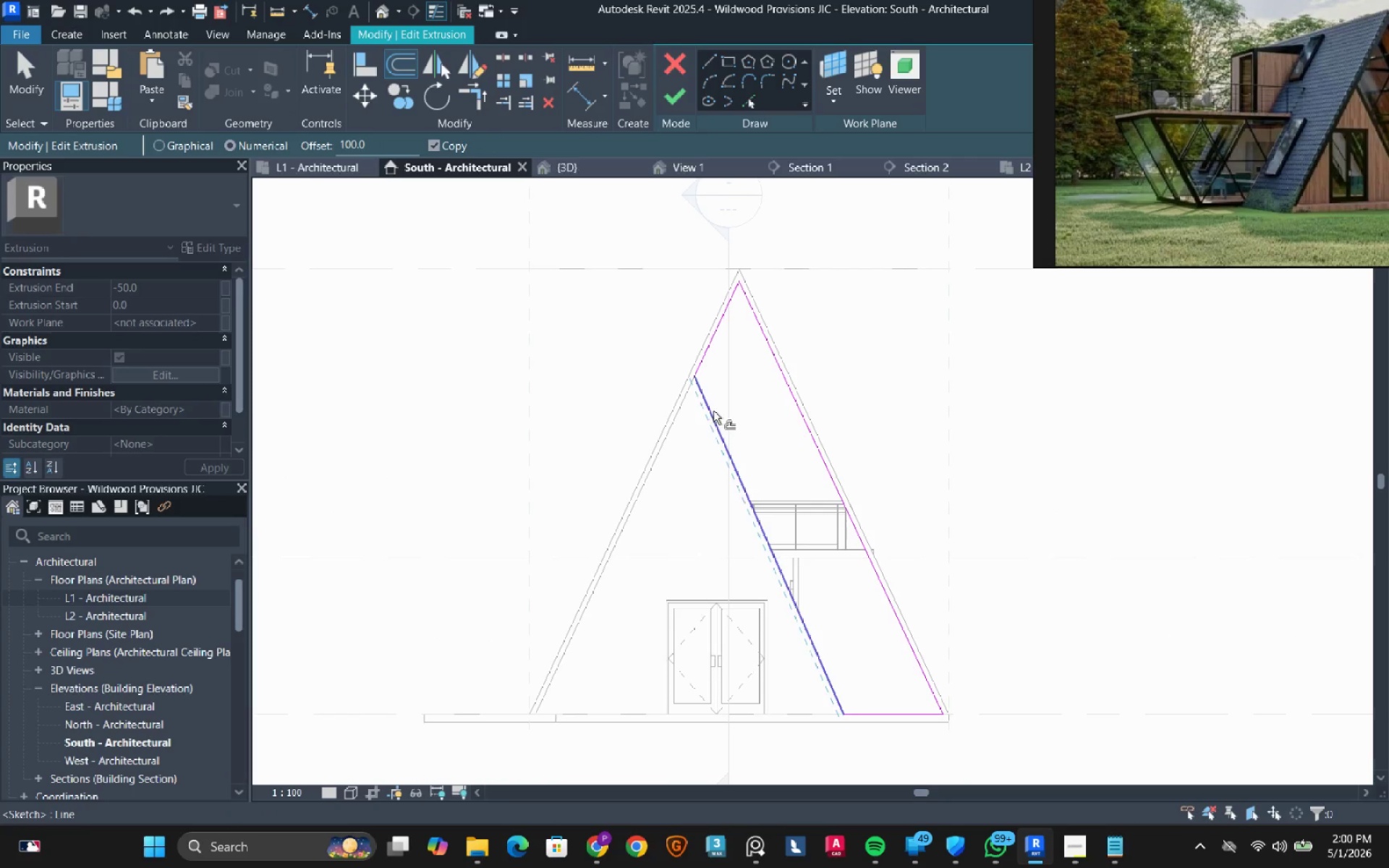 
key(CapsLock)
 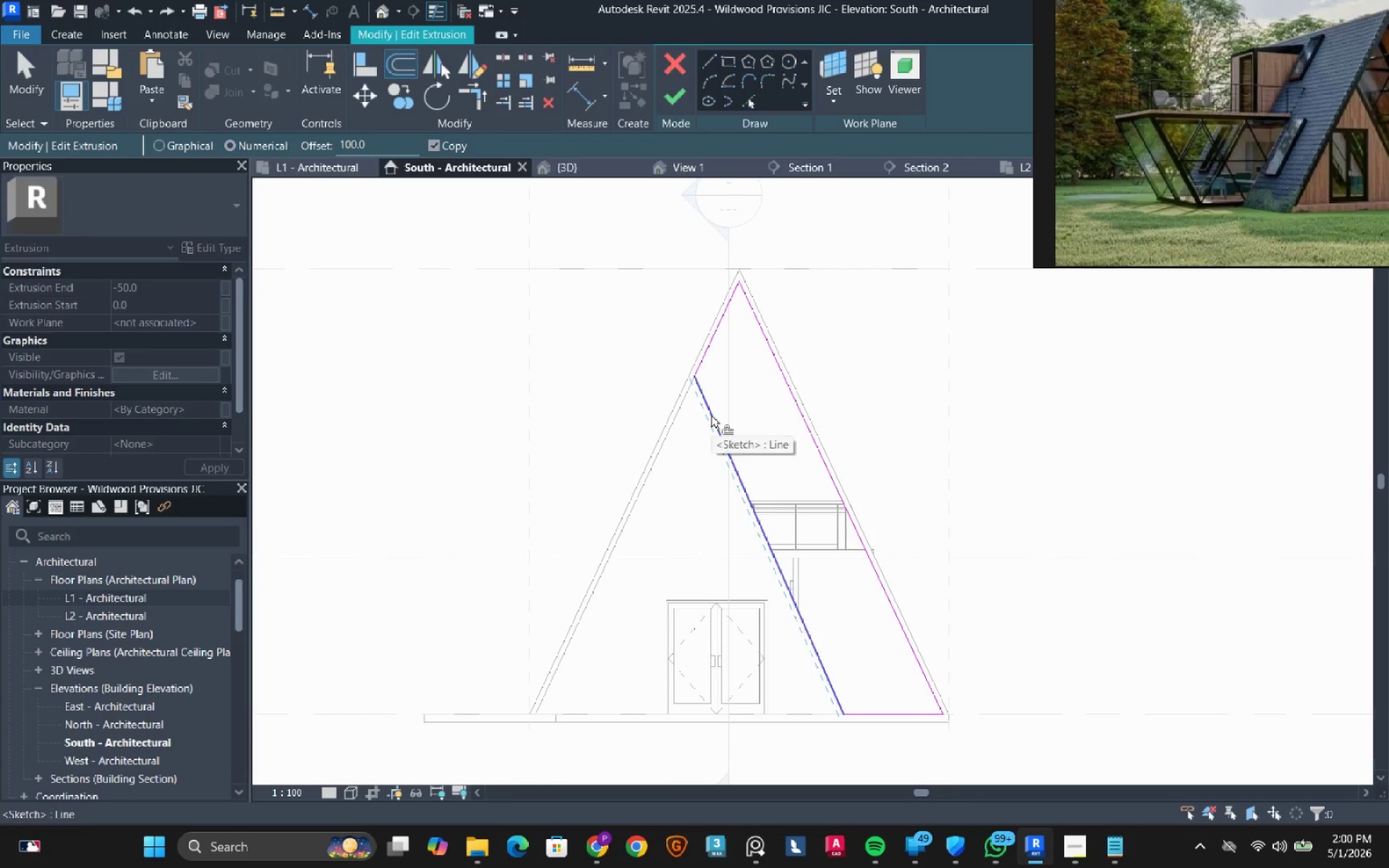 
key(CapsLock)
 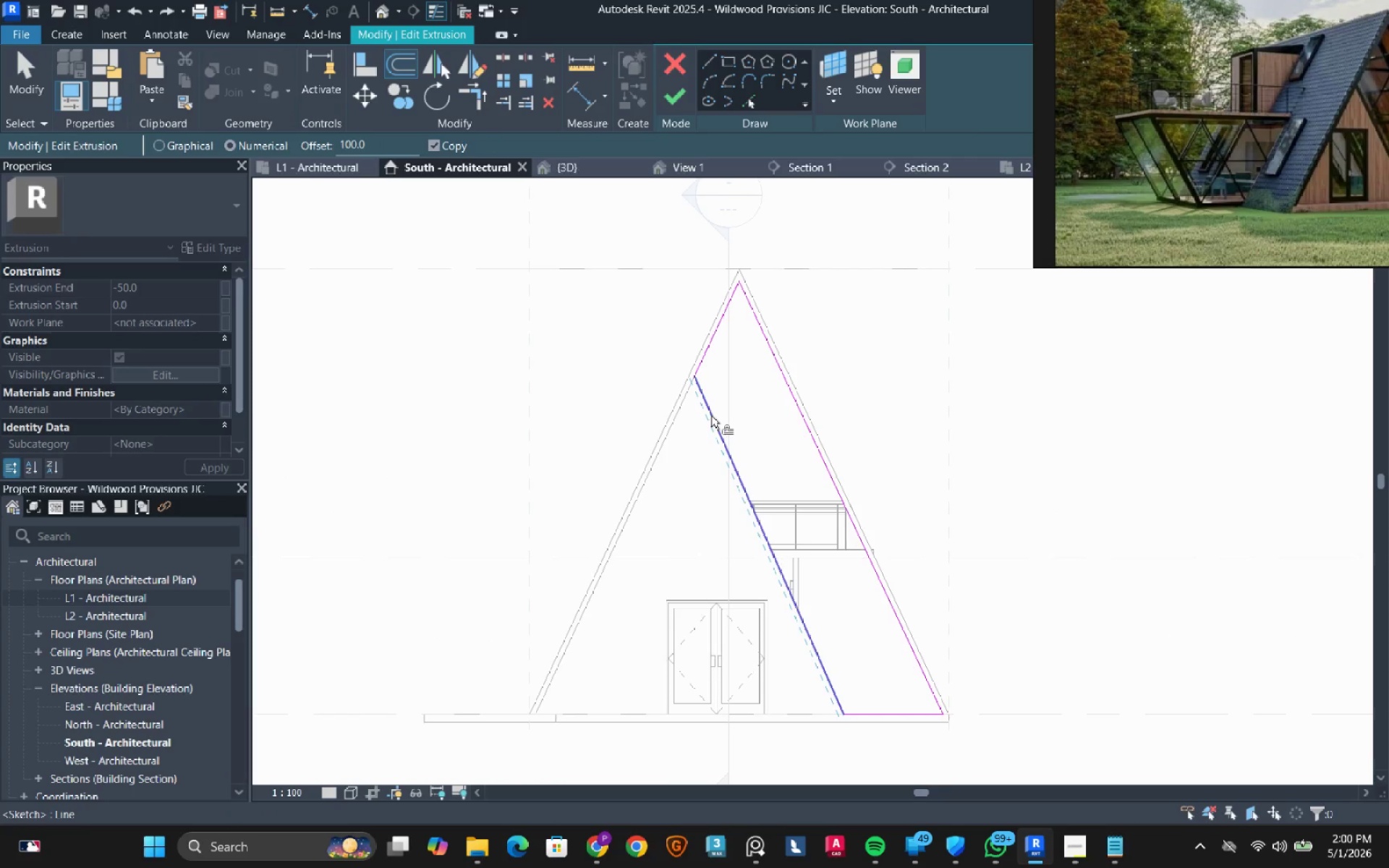 
key(Tab)
 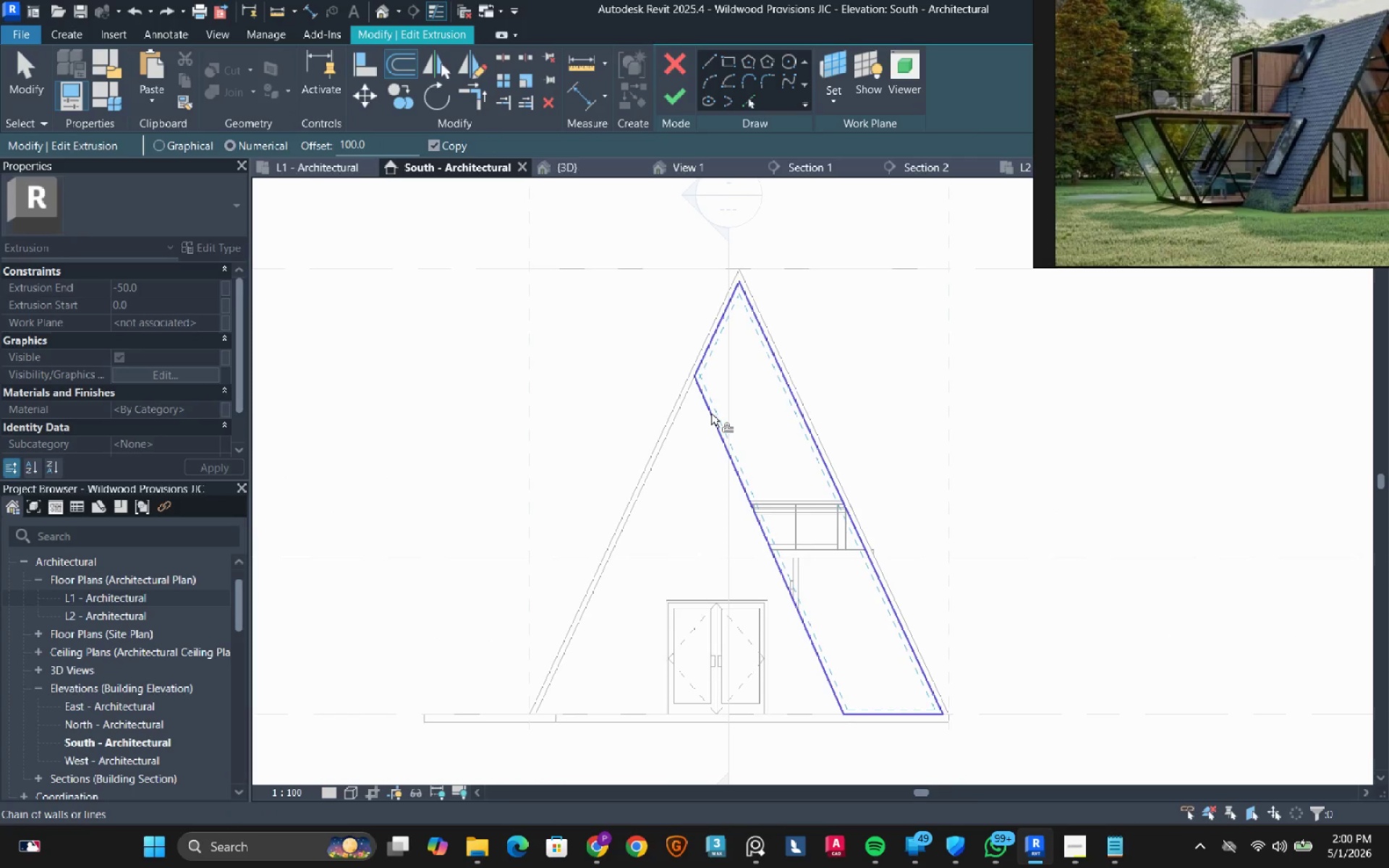 
left_click([711, 414])
 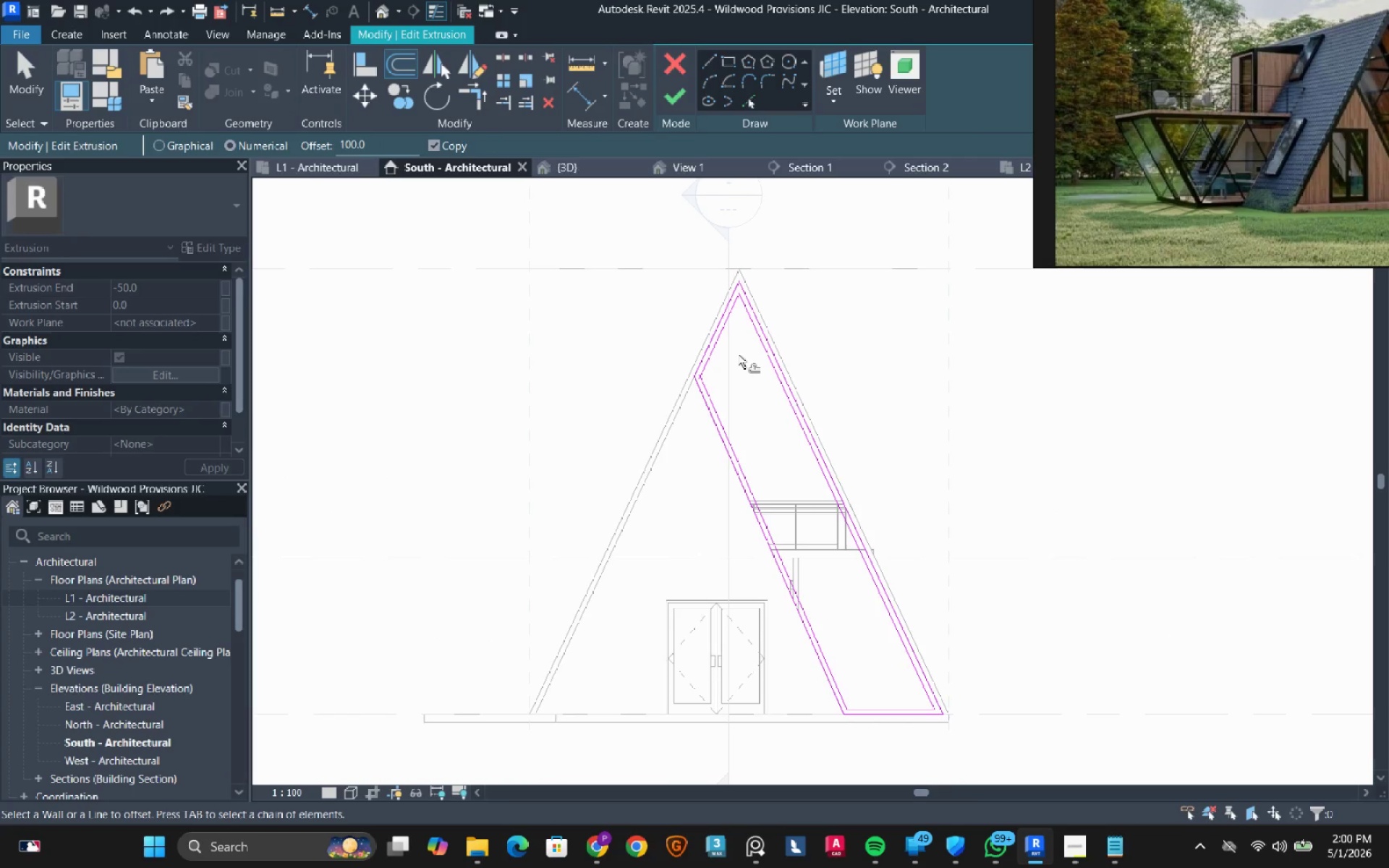 
hold_key(key=Escape, duration=4.08)
 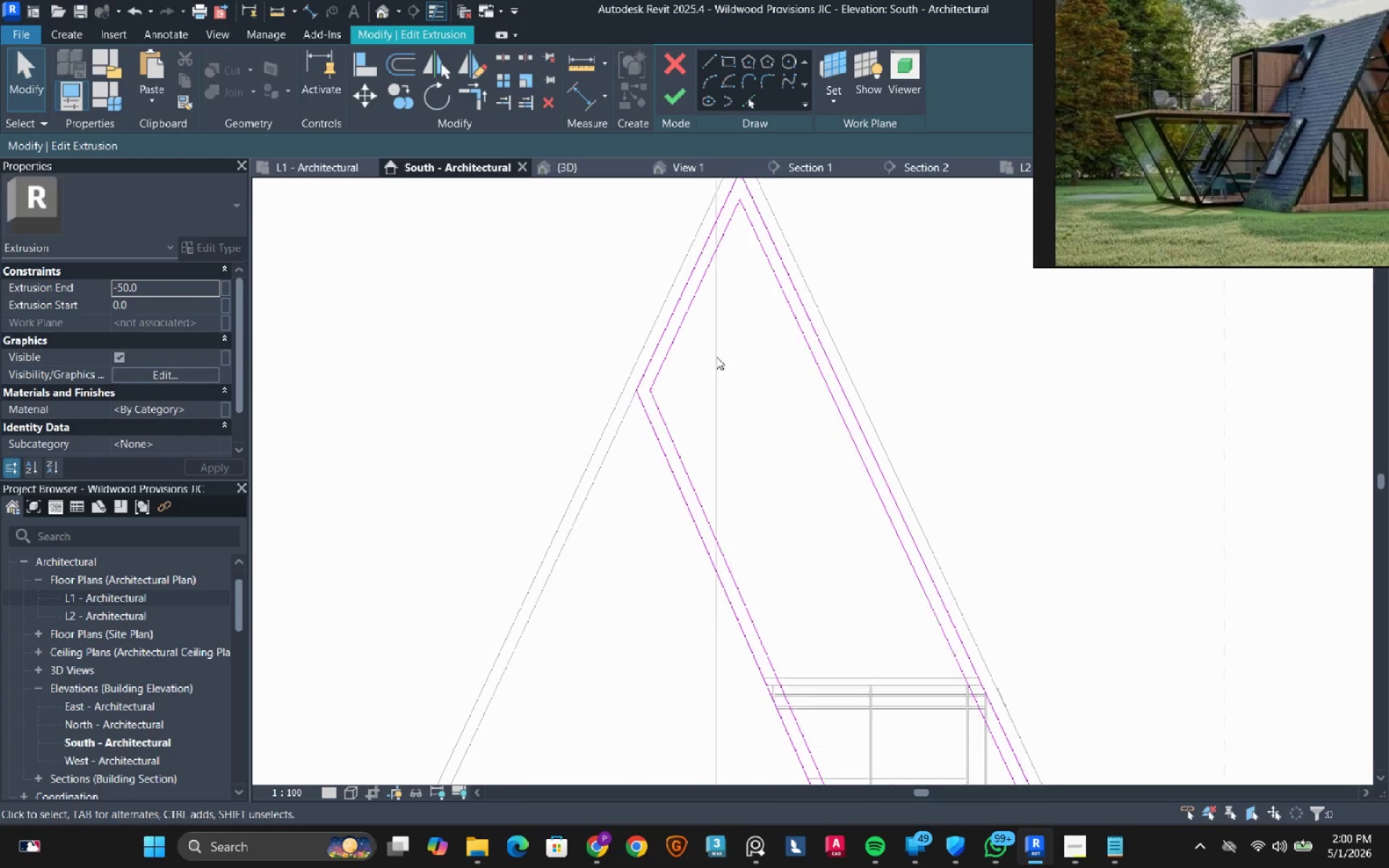 
scroll: coordinate [690, 401], scroll_direction: up, amount: 12.0
 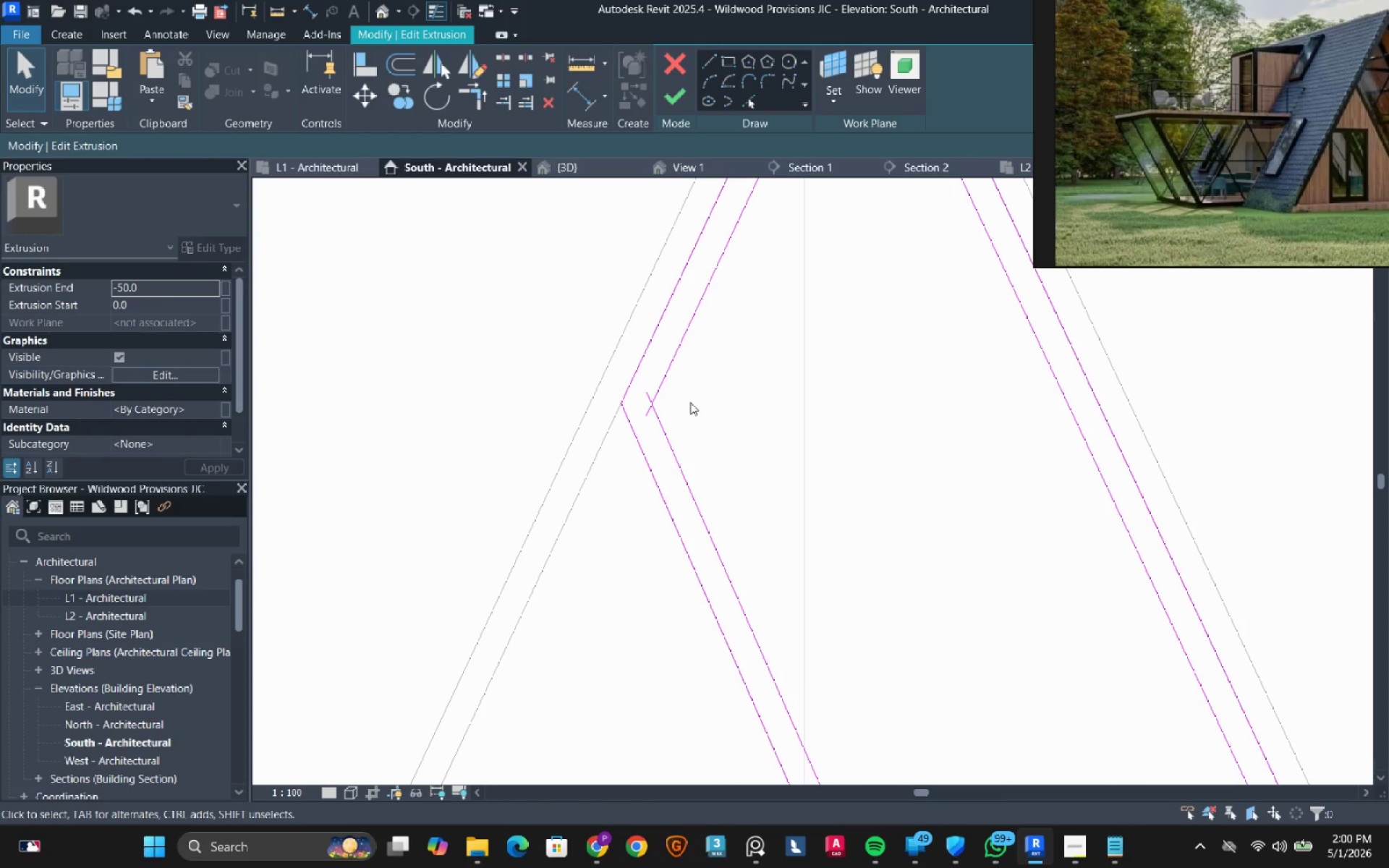 
type(tr)
 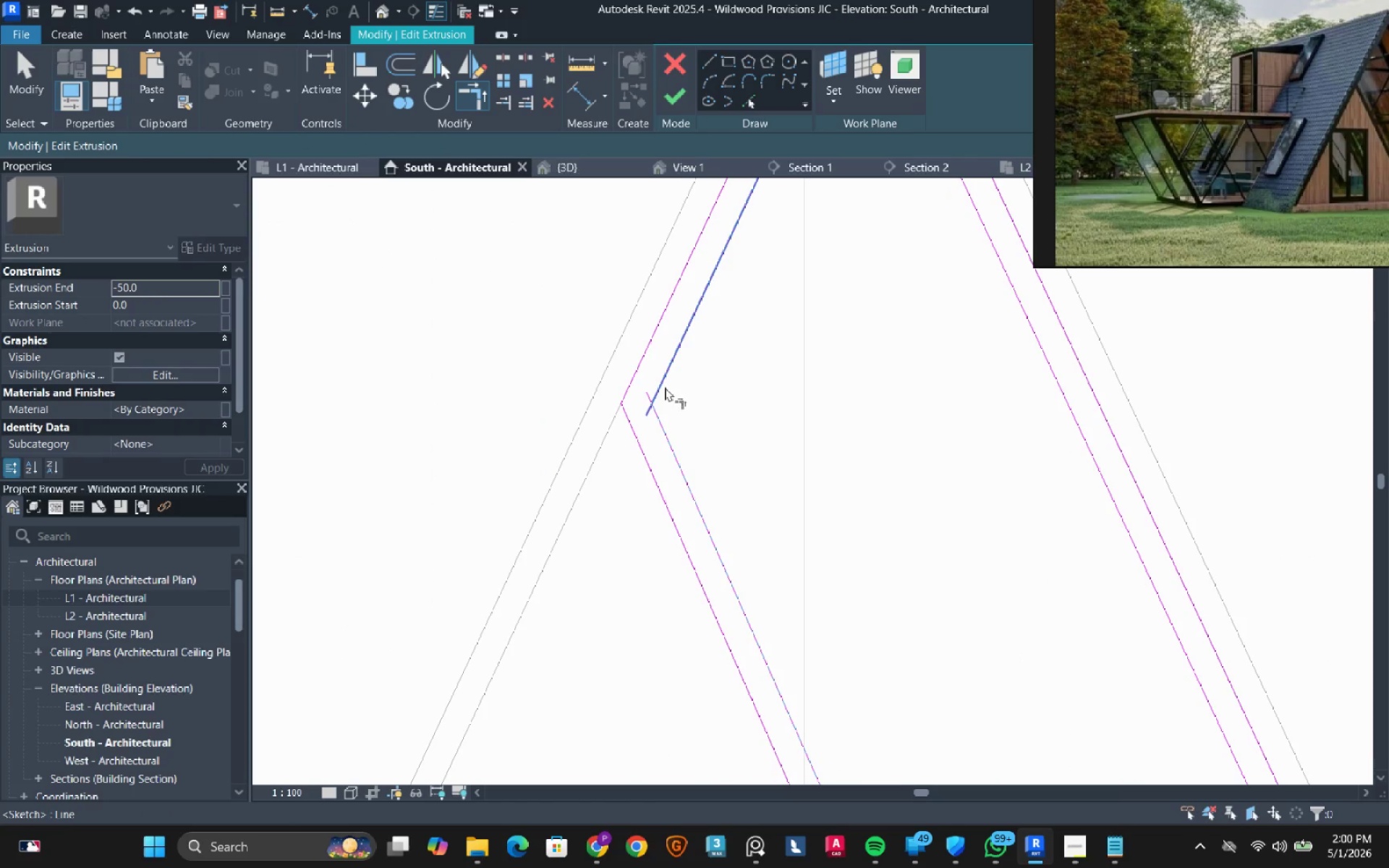 
double_click([665, 387])
 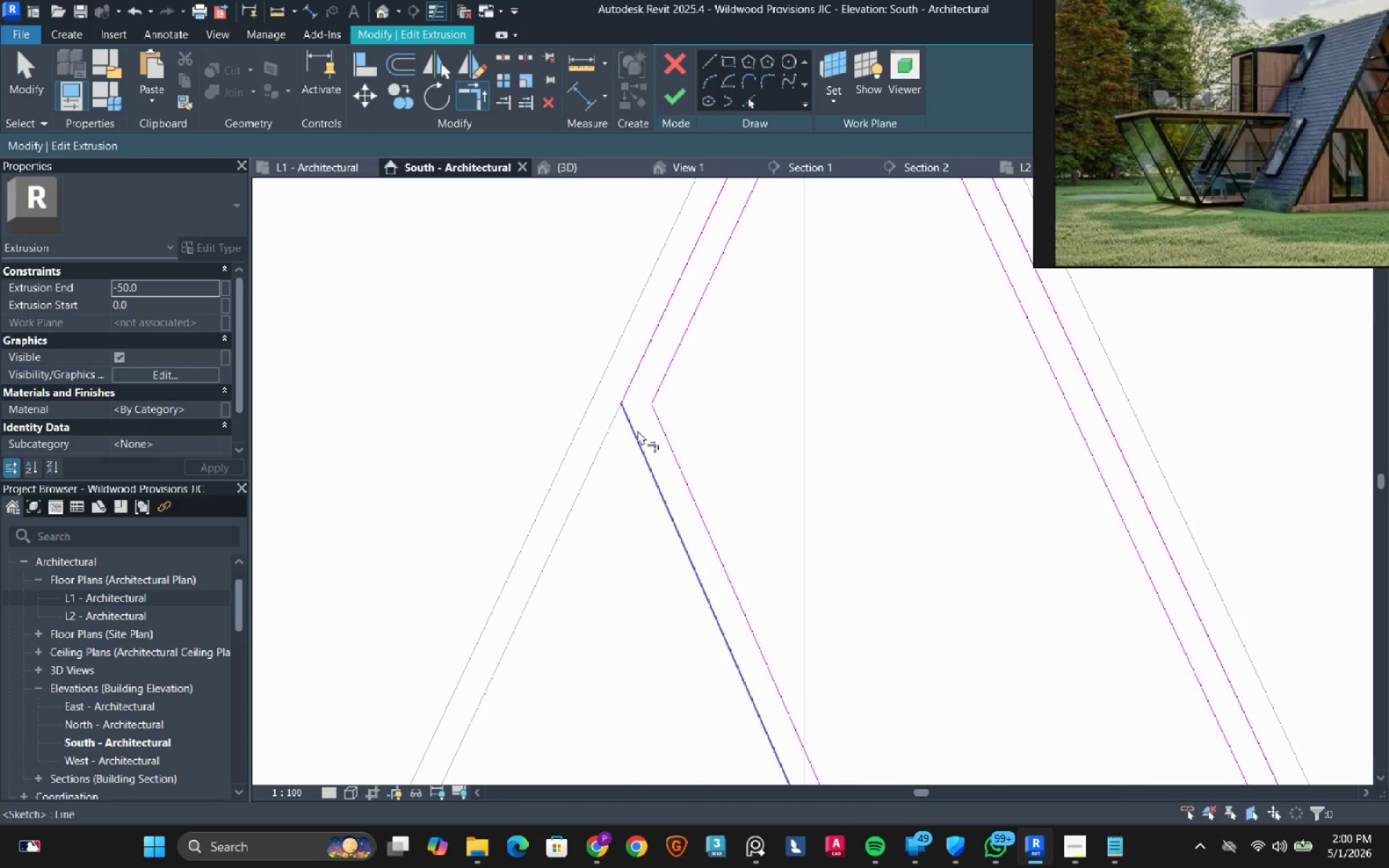 
triple_click([637, 430])
 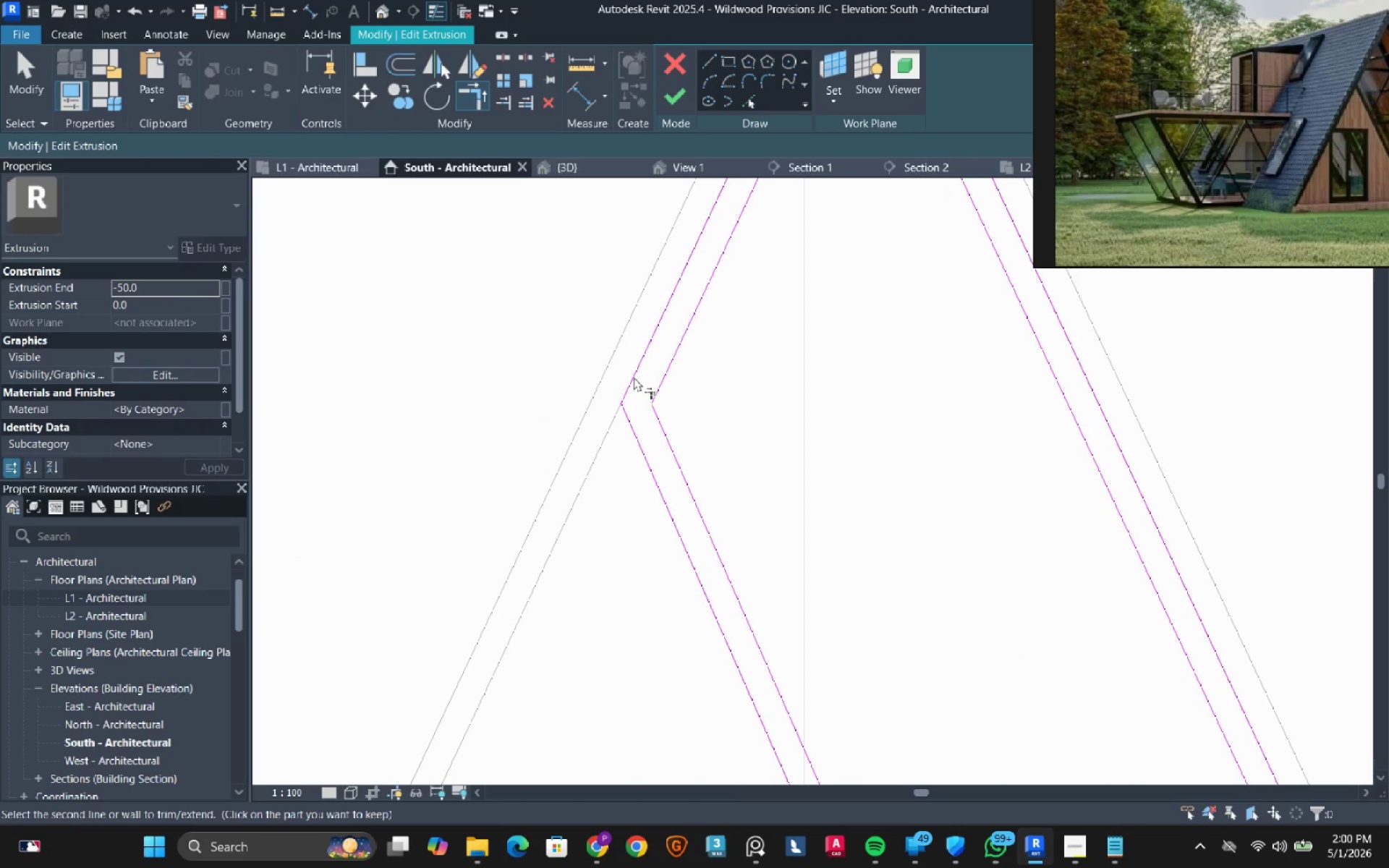 
hold_key(key=Escape, duration=3.09)
 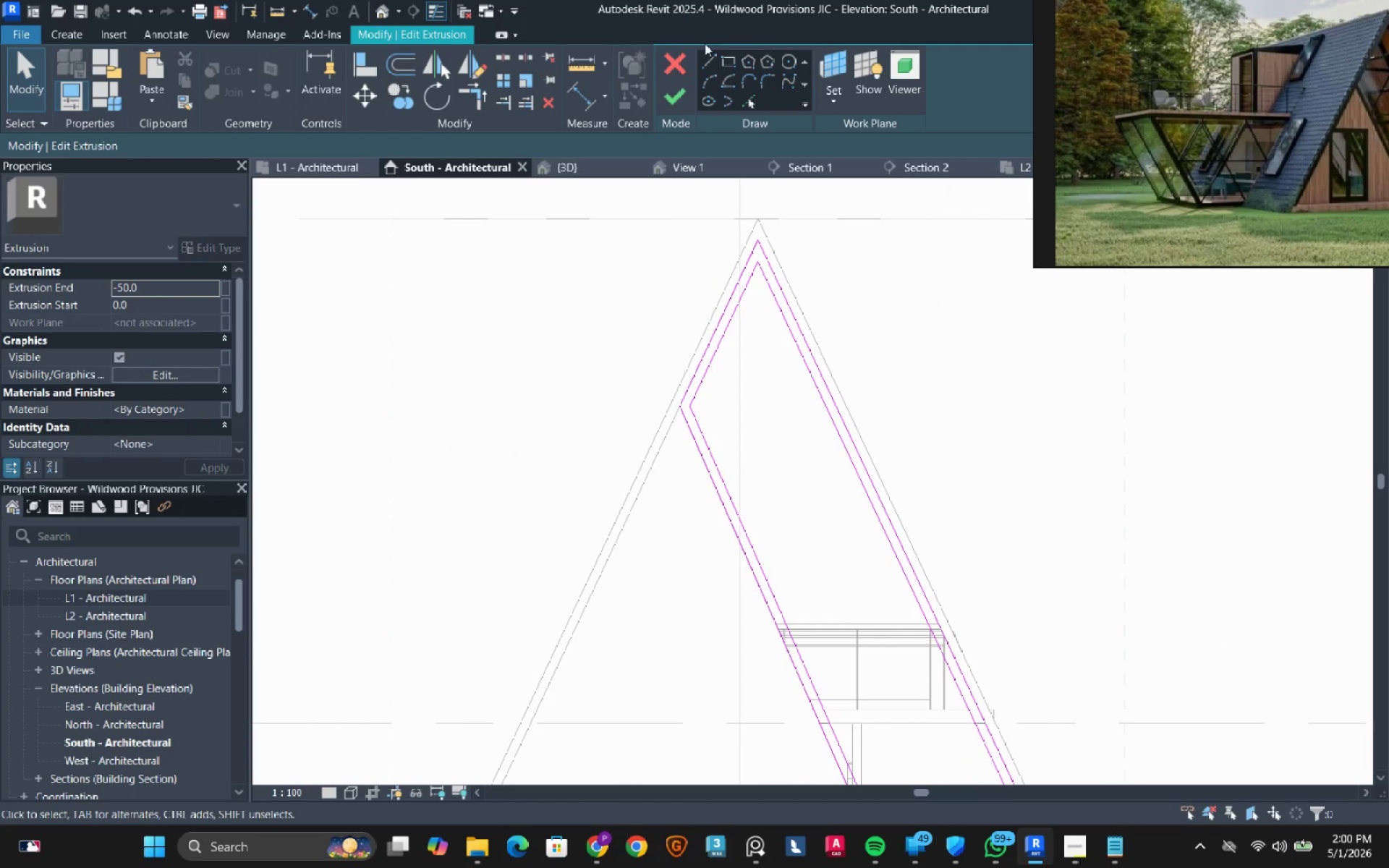 
scroll: coordinate [713, 353], scroll_direction: down, amount: 11.0
 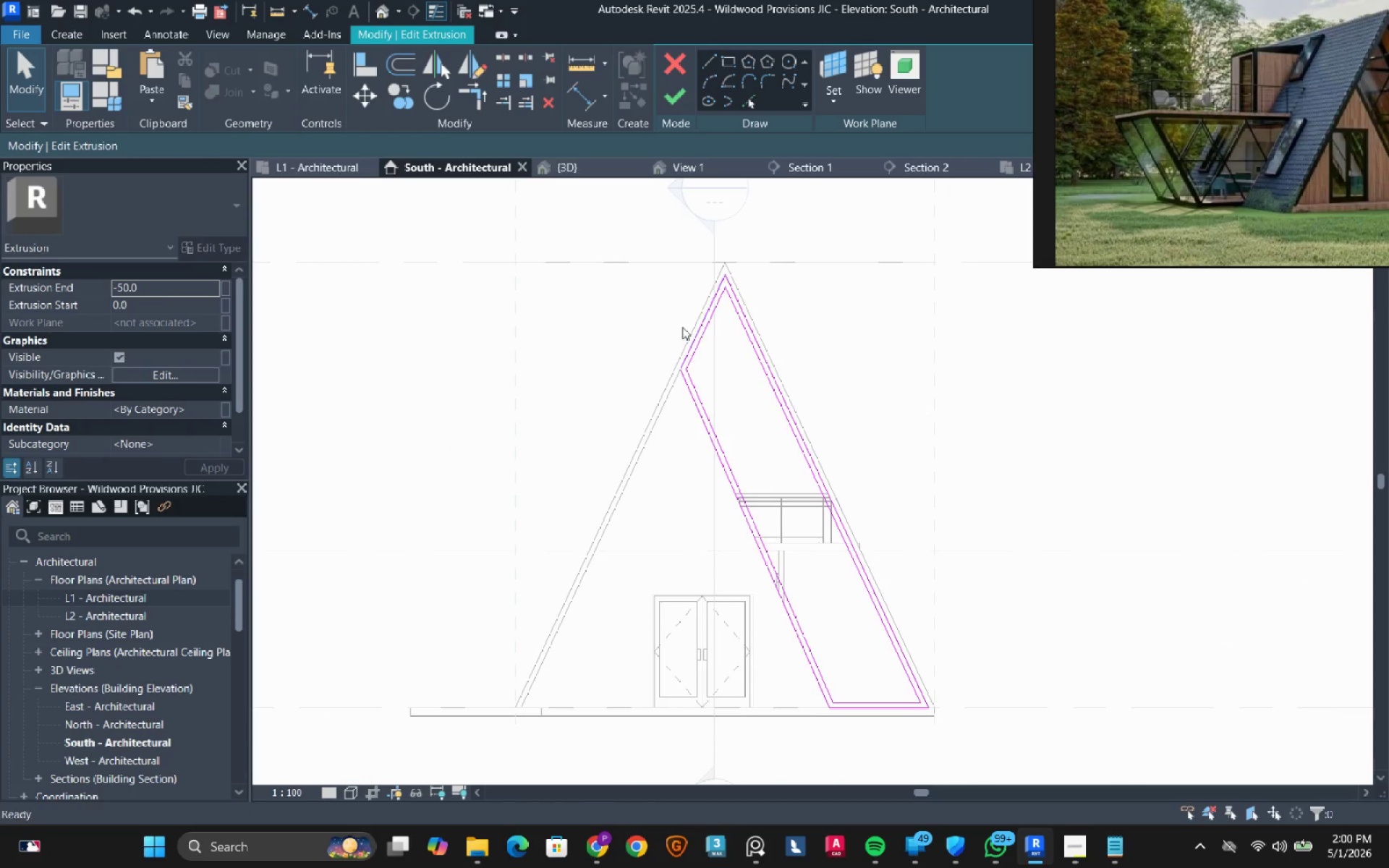 
scroll: coordinate [681, 320], scroll_direction: up, amount: 4.0
 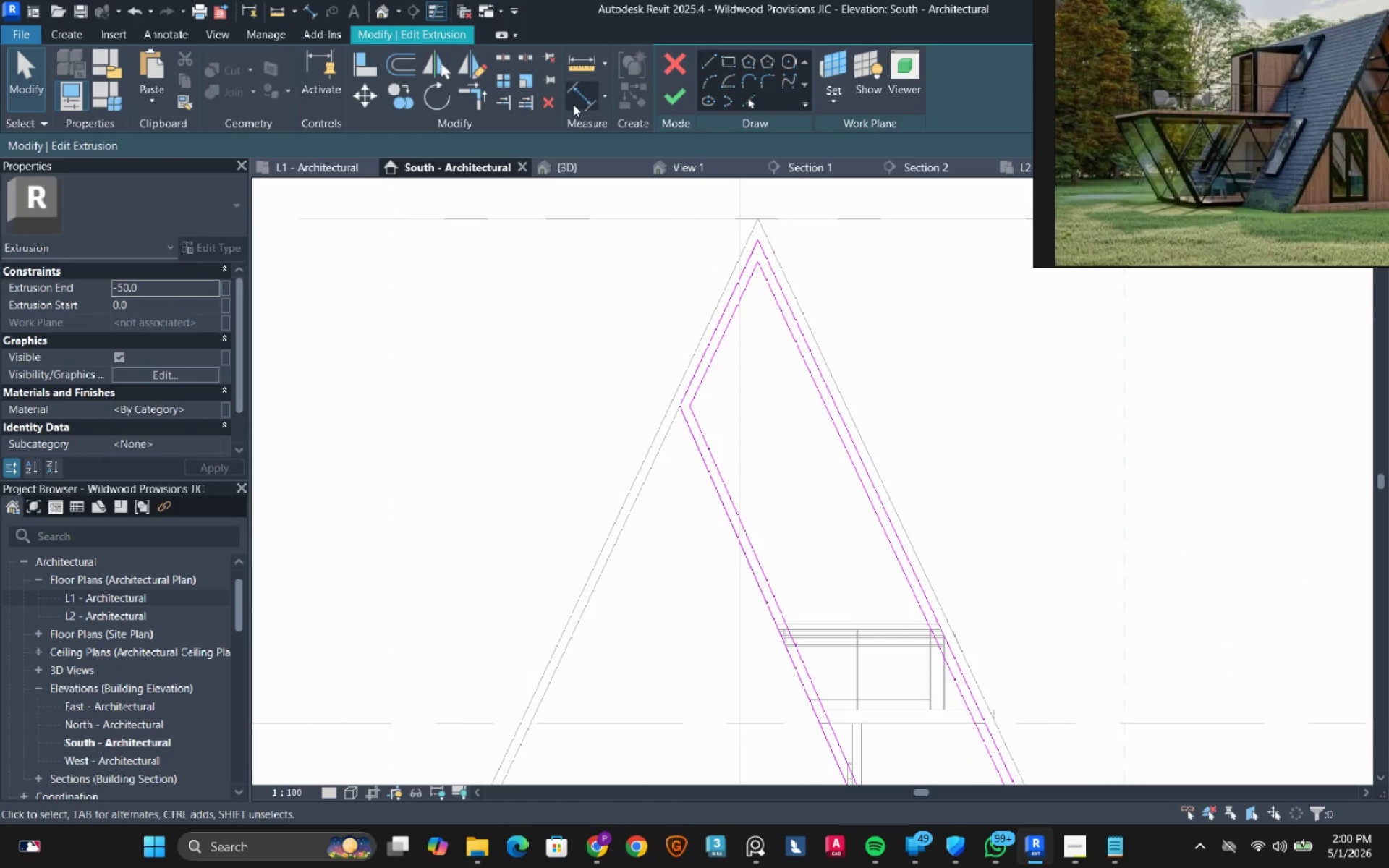 
left_click_drag(start_coordinate=[573, 101], to_coordinate=[577, 103])
 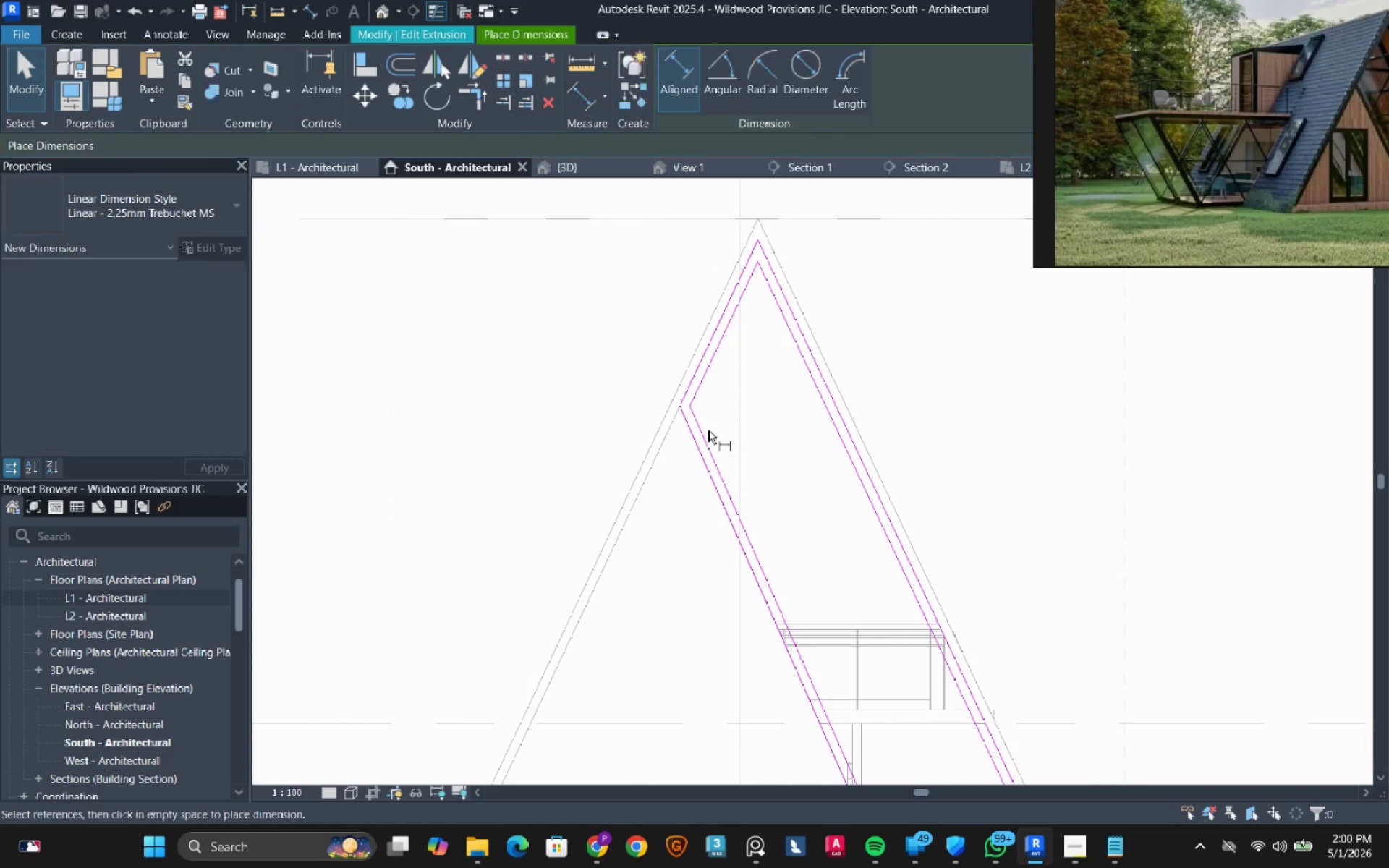 
left_click([699, 467])
 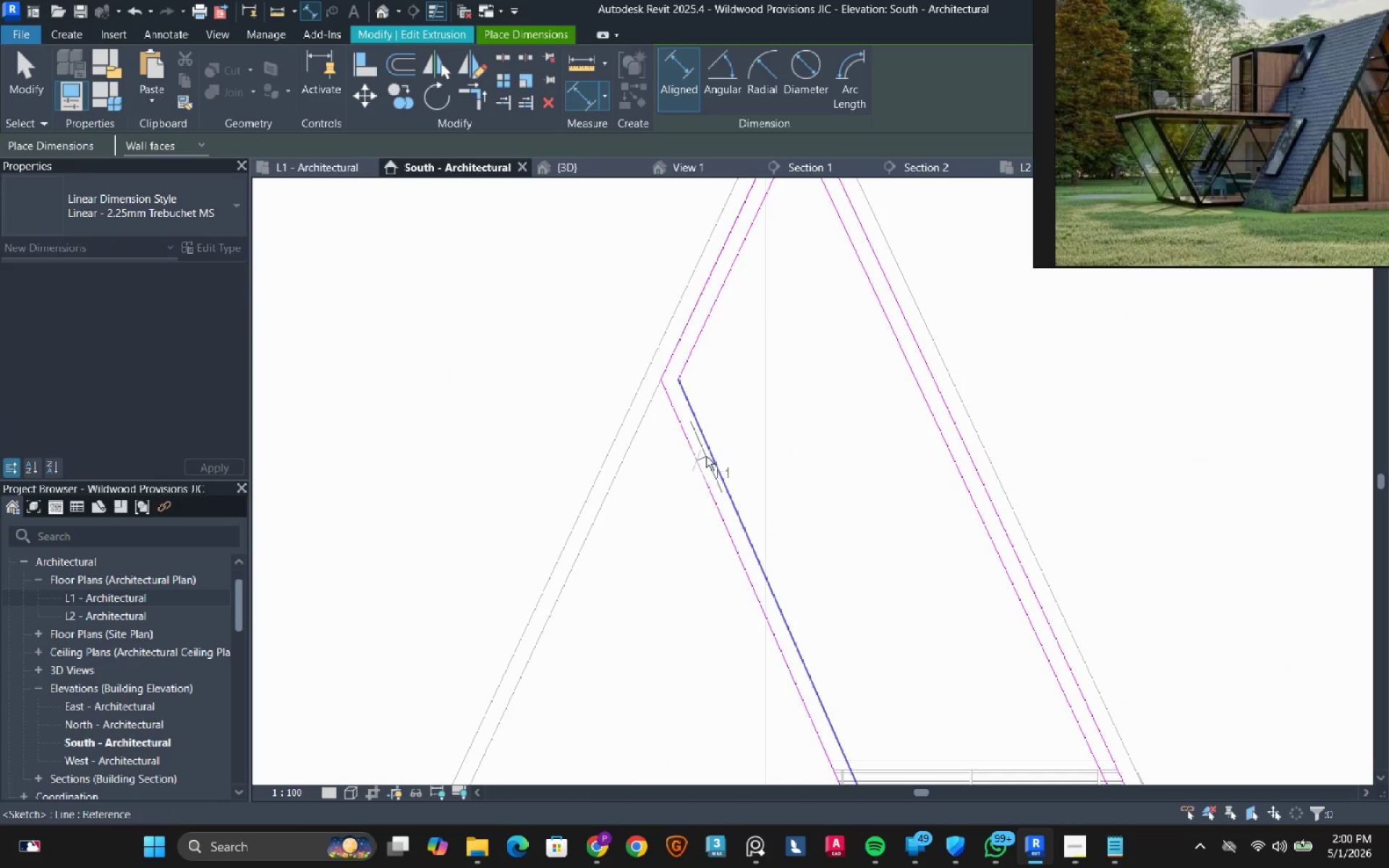 
scroll: coordinate [702, 446], scroll_direction: up, amount: 4.0
 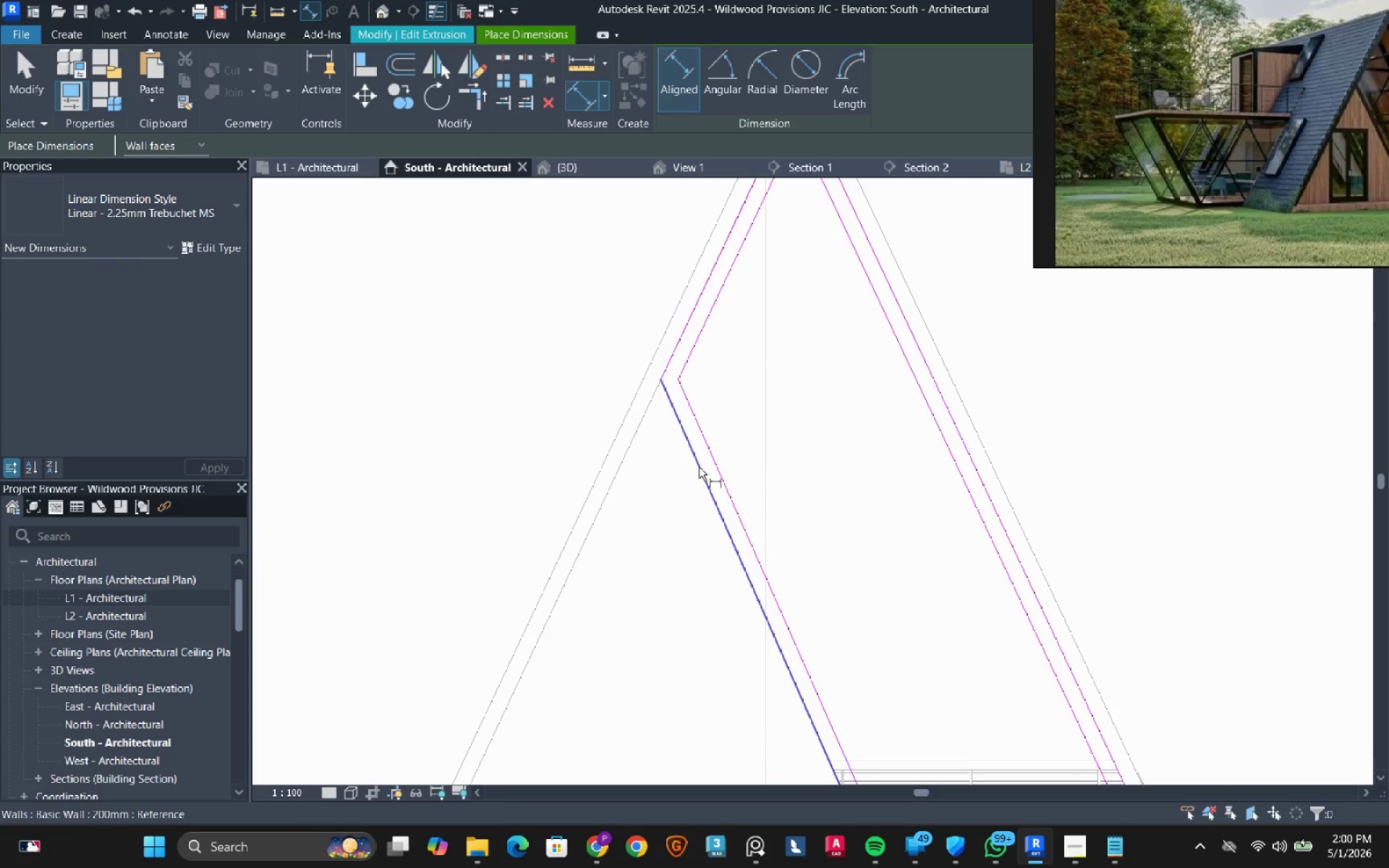 
double_click([706, 456])
 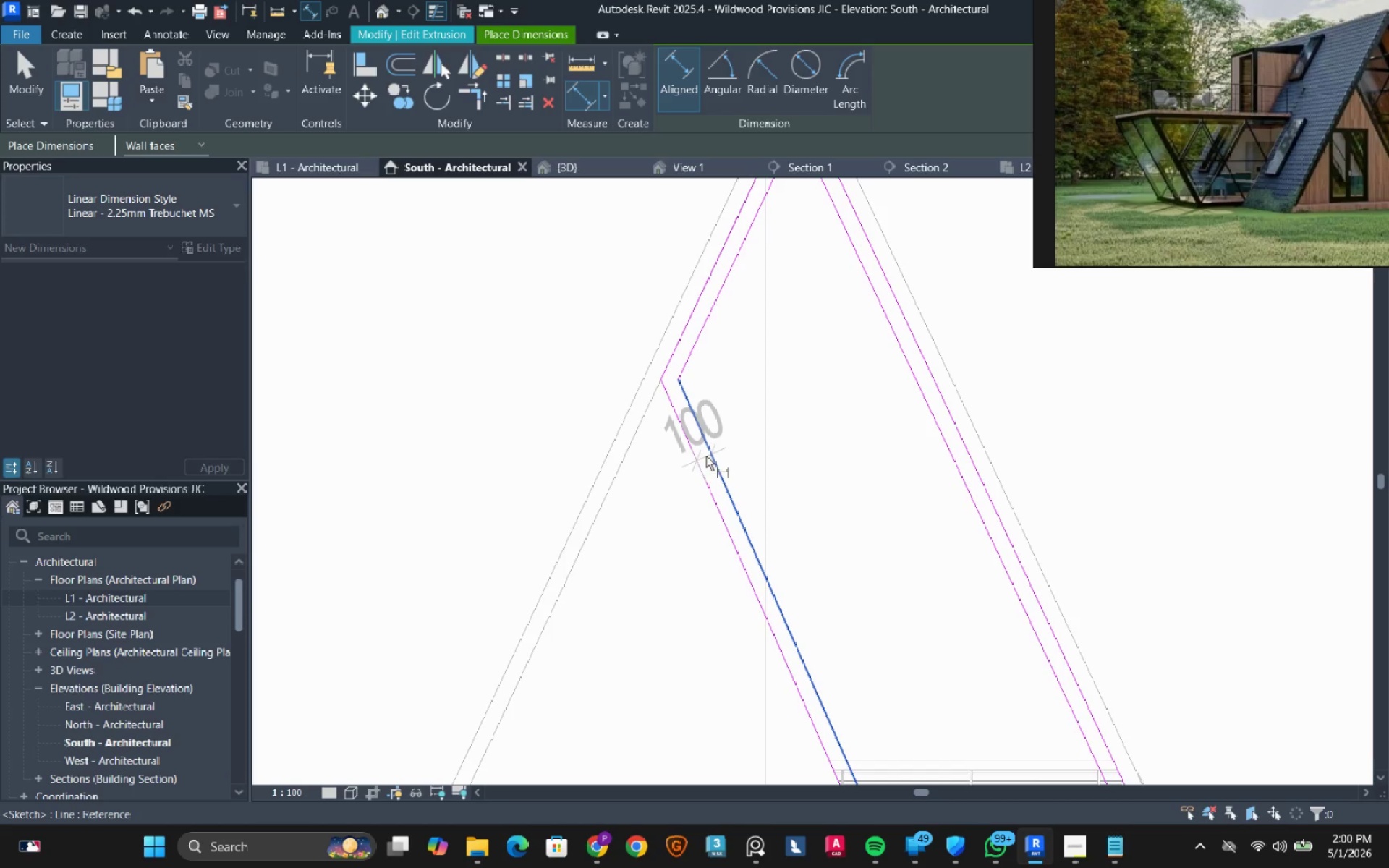 
key(Escape)
 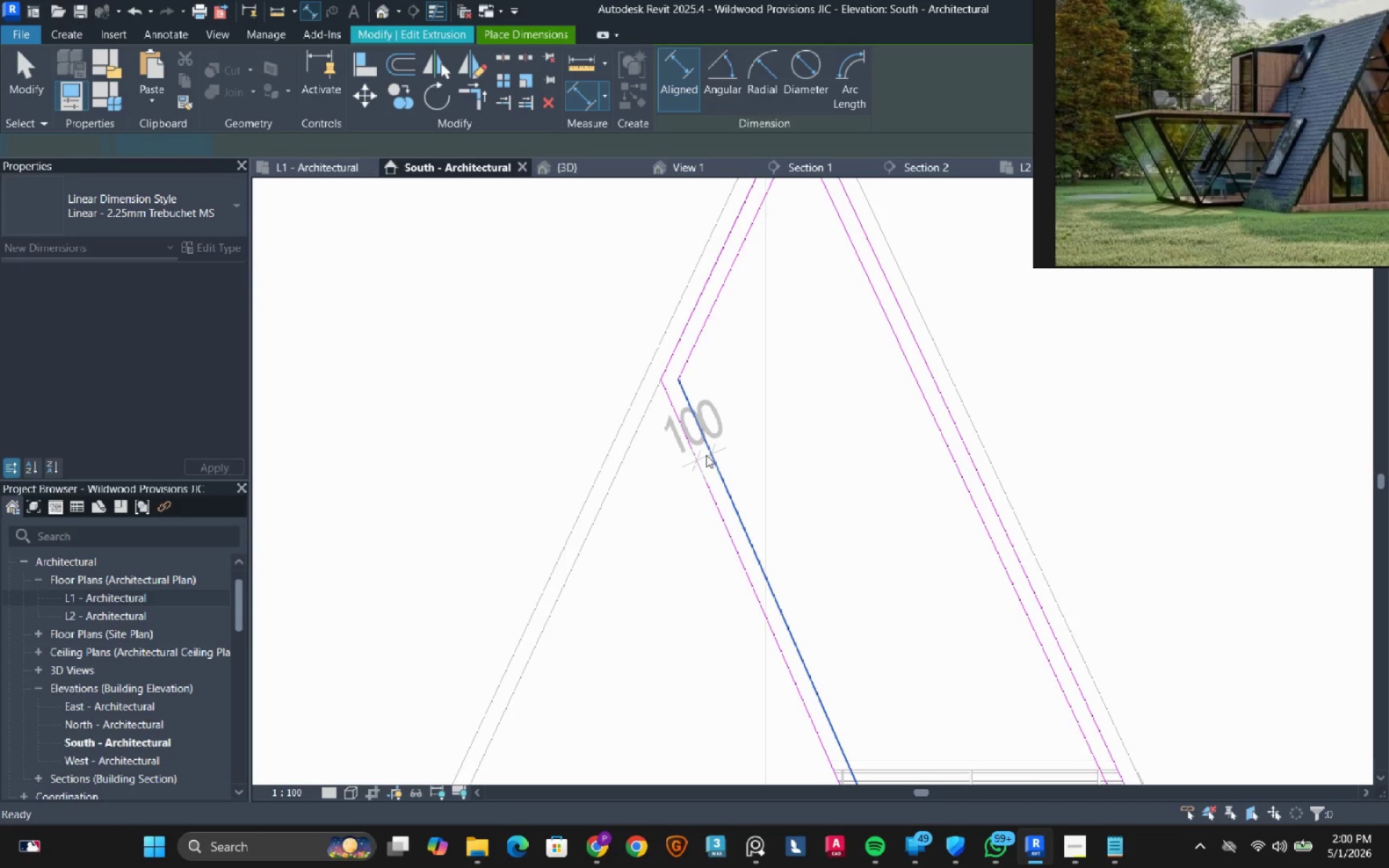 
key(Escape)
 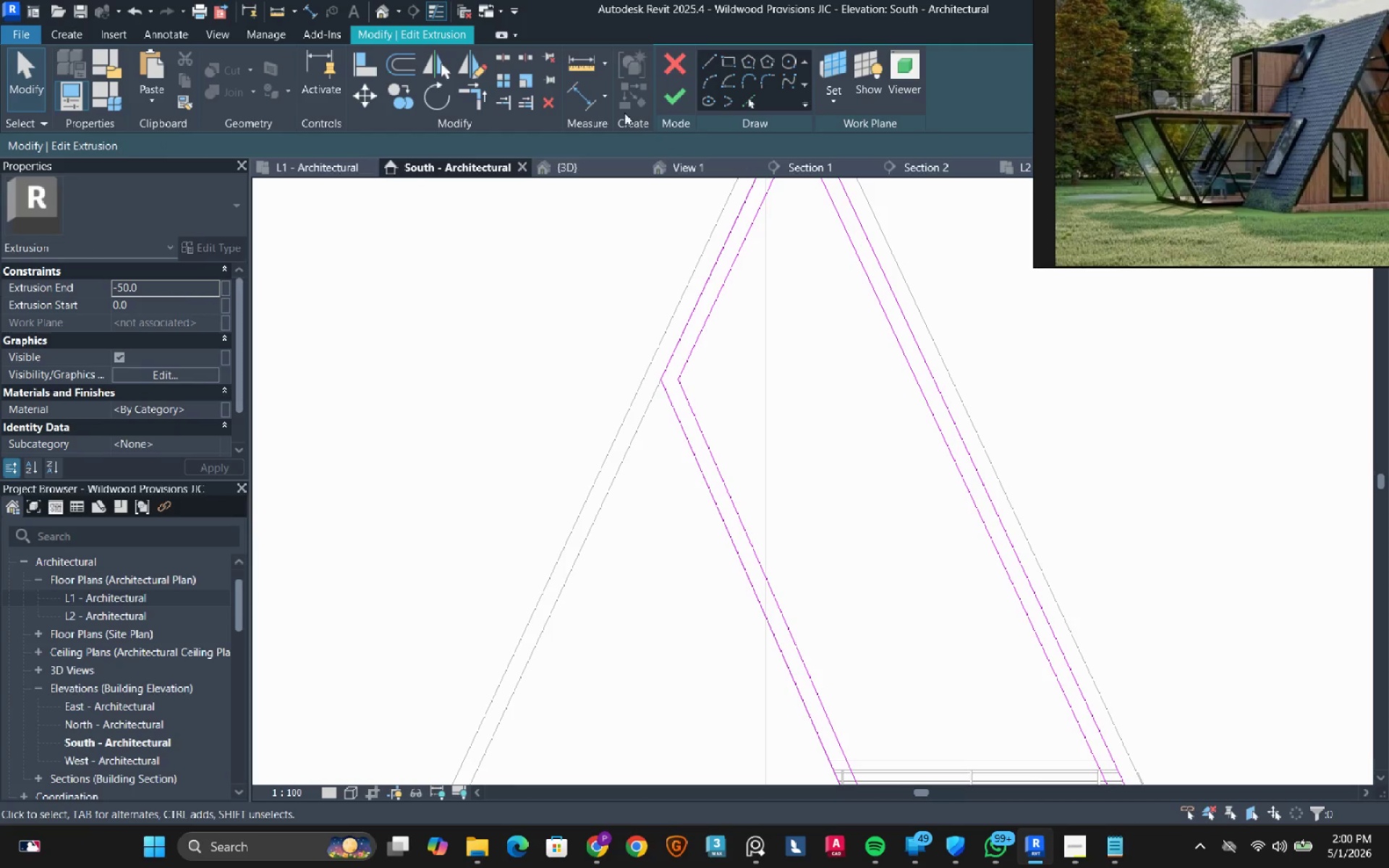 
left_click([588, 93])
 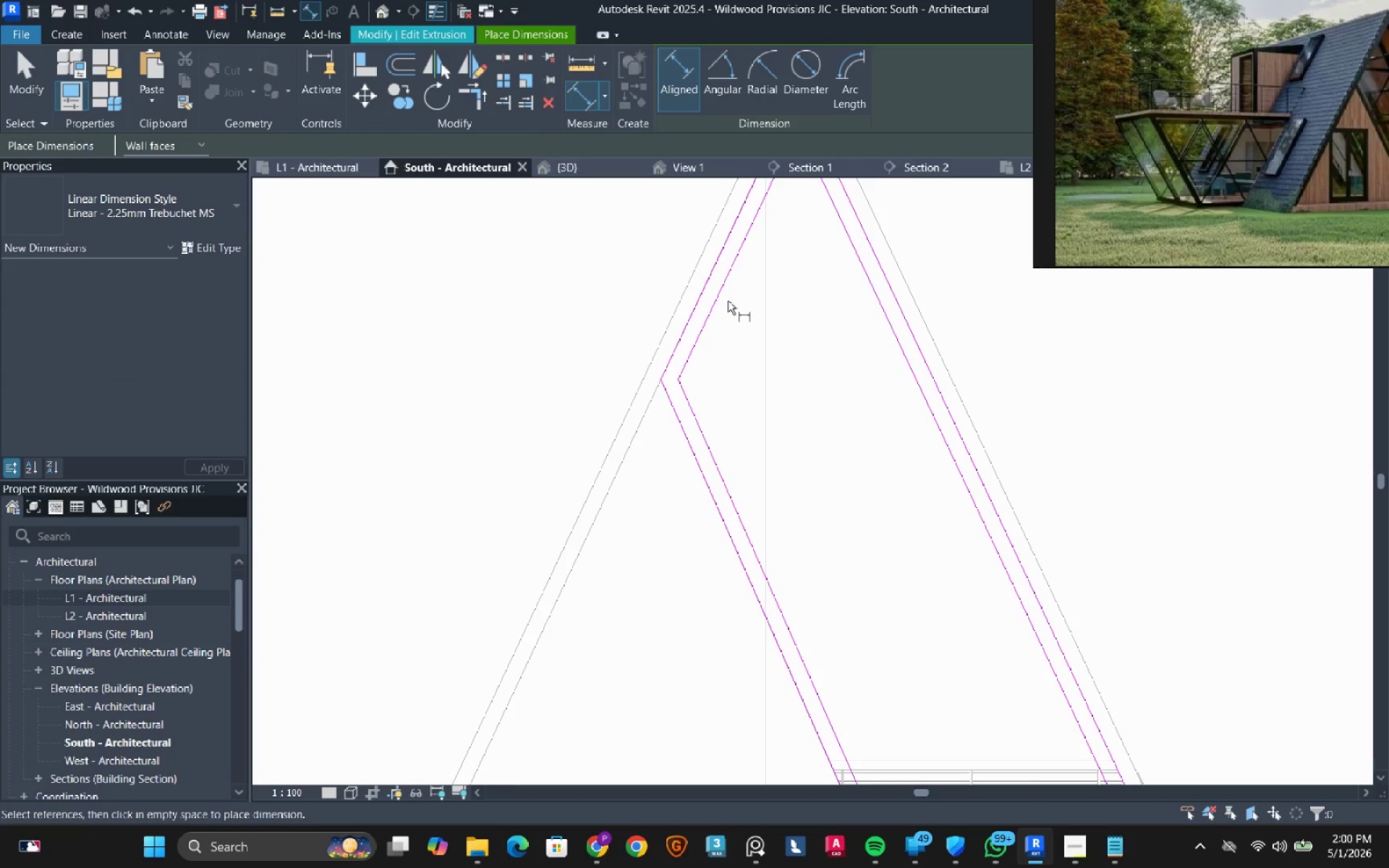 
left_click([723, 292])
 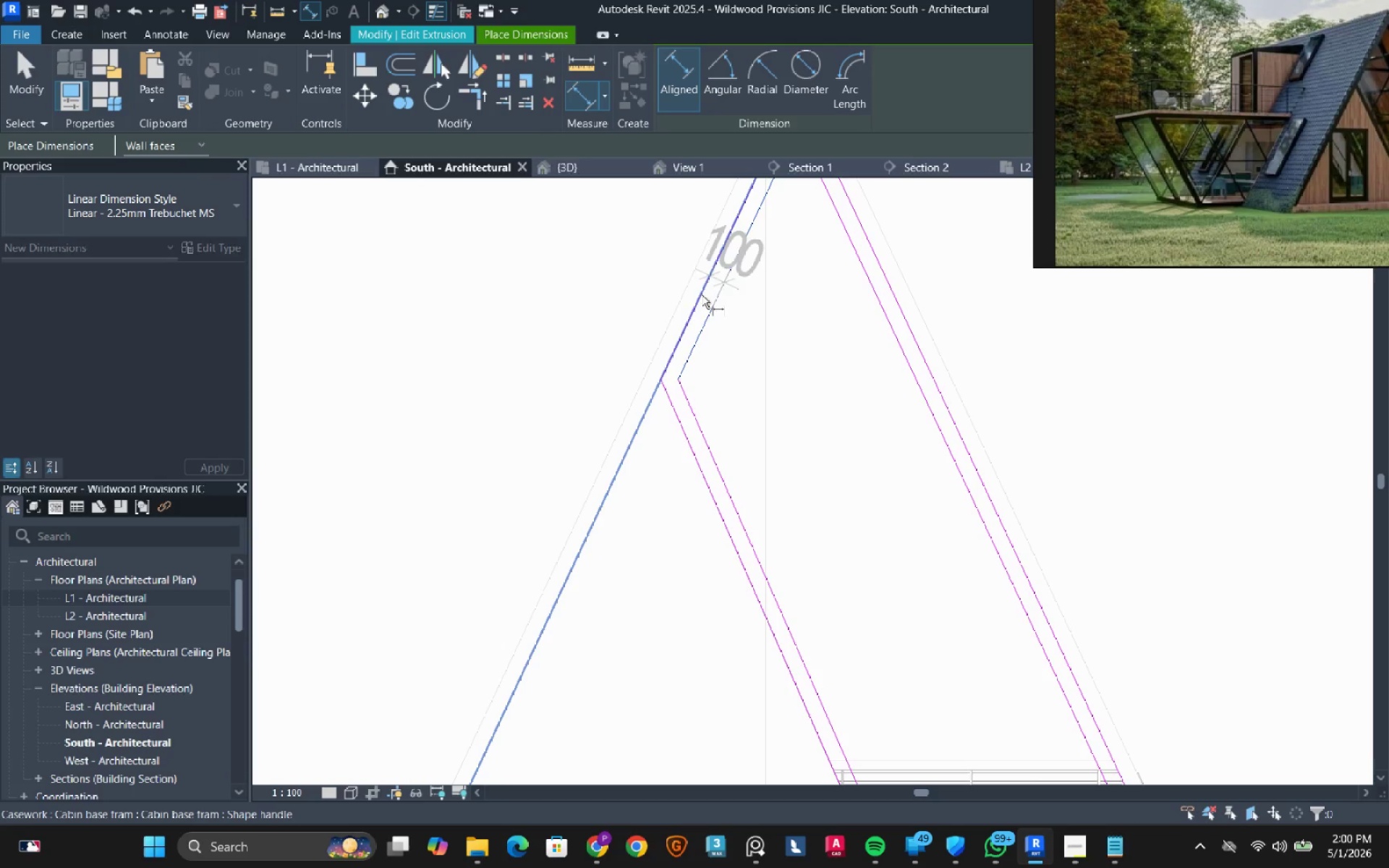 
key(Escape)
 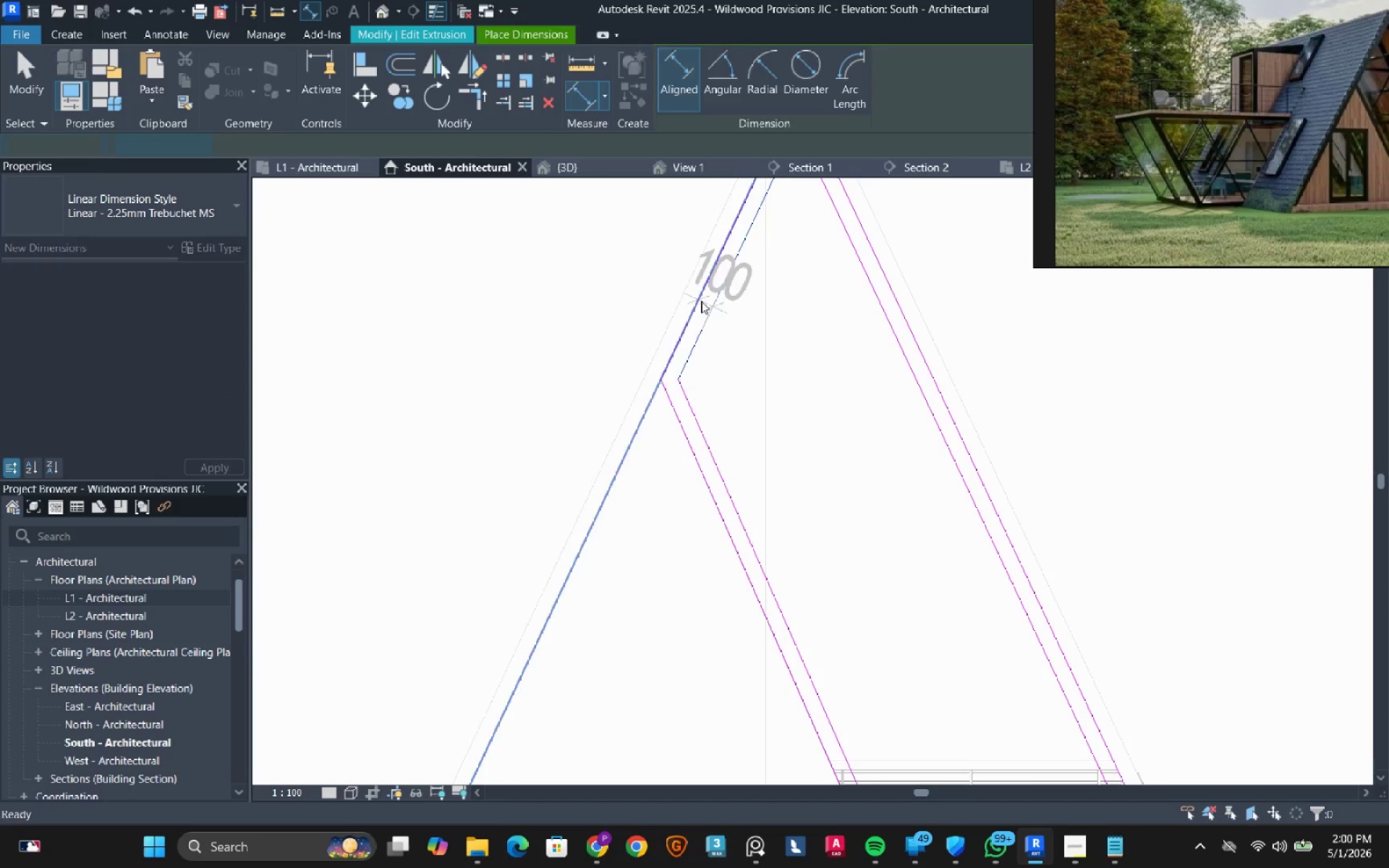 
key(Escape)
 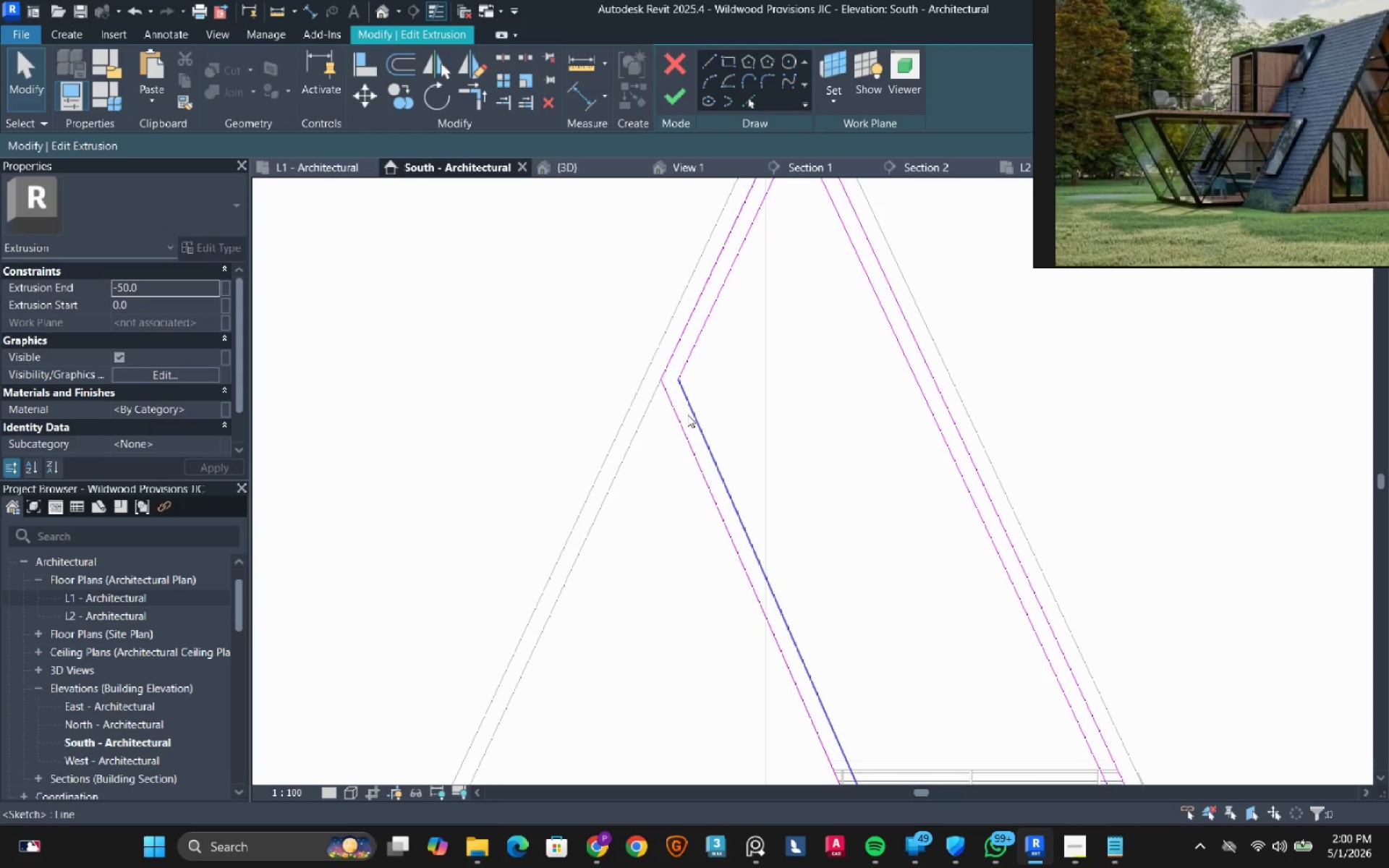 
key(Tab)
 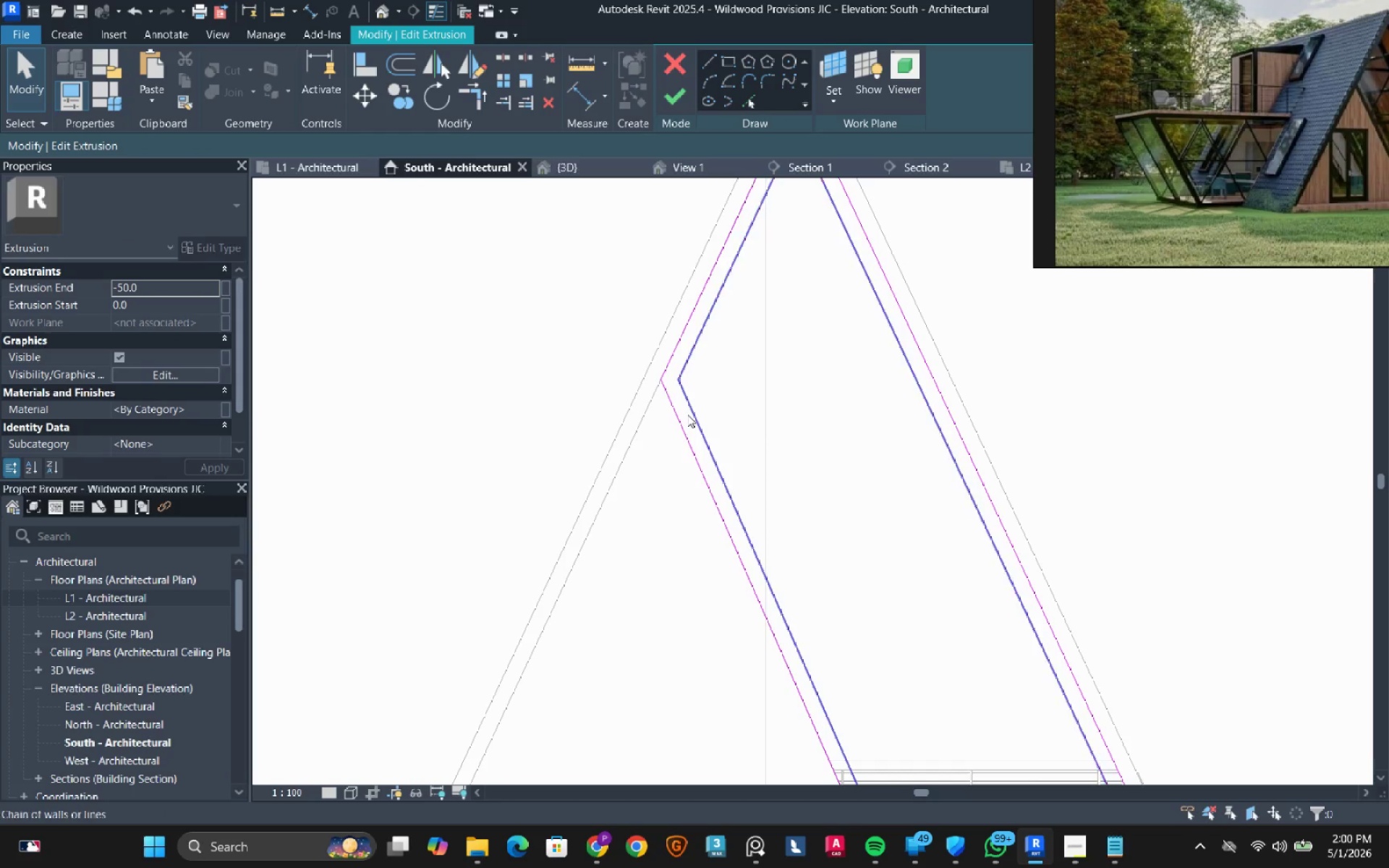 
left_click([687, 414])
 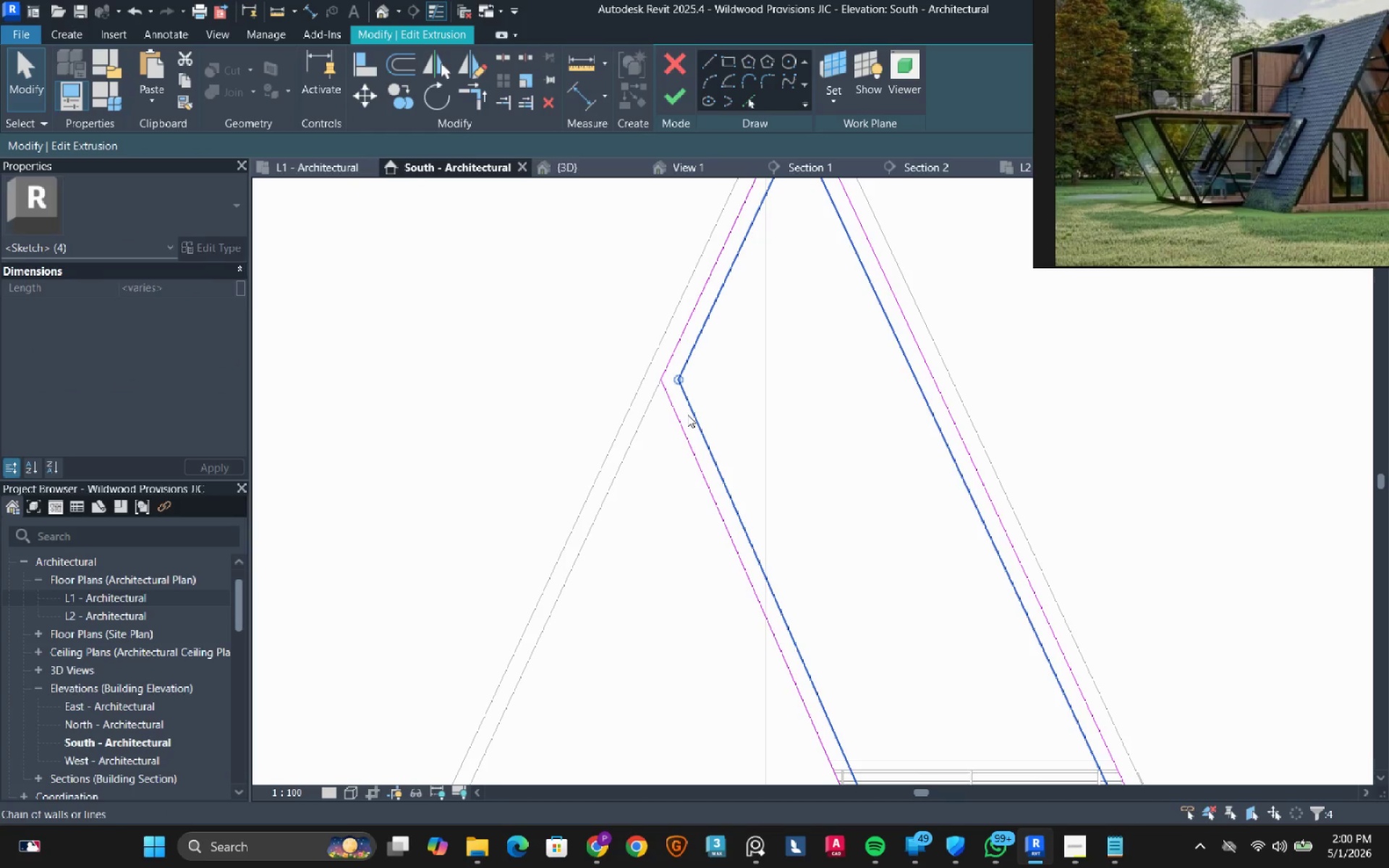 
type(de)
 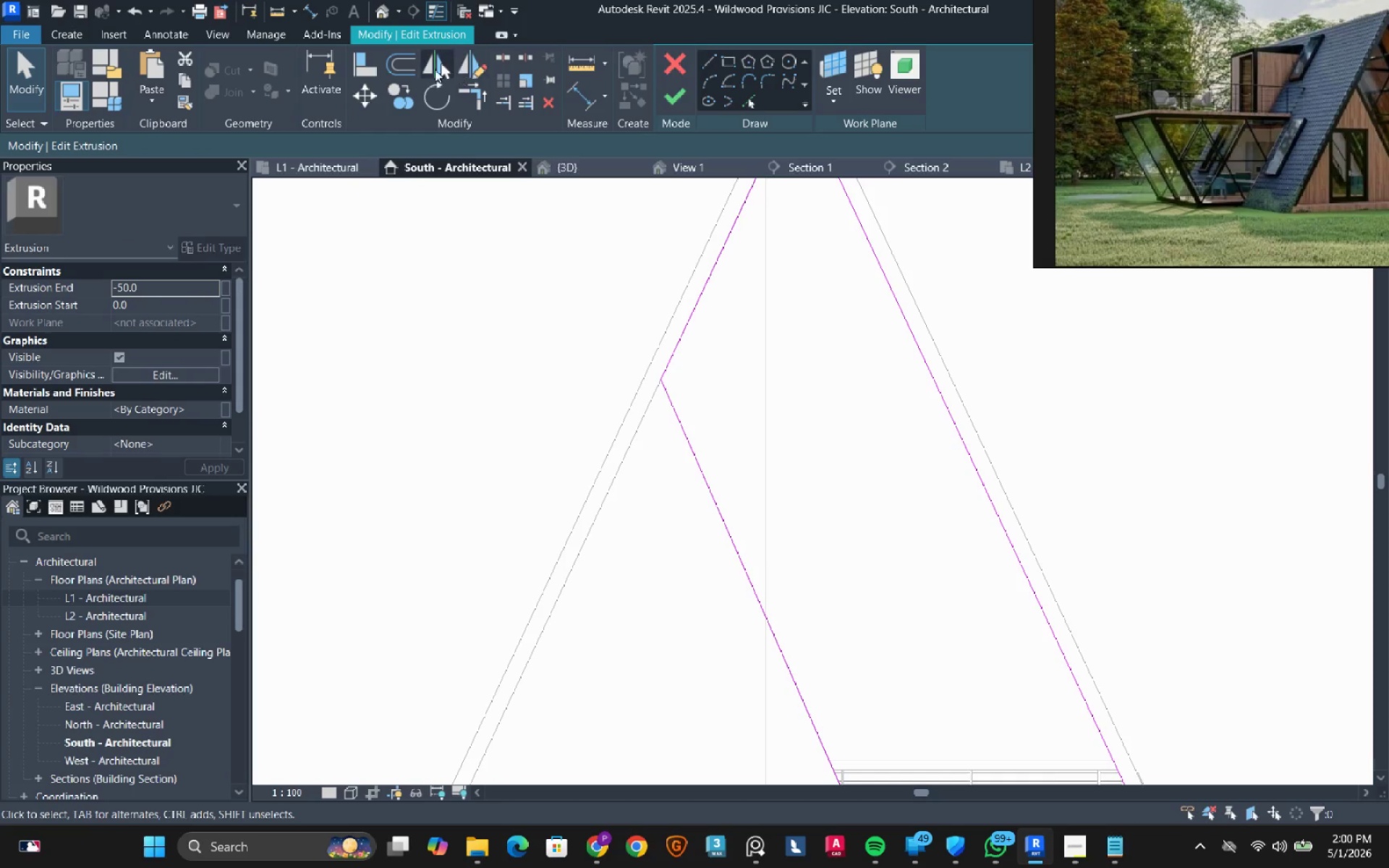 
left_click([417, 64])
 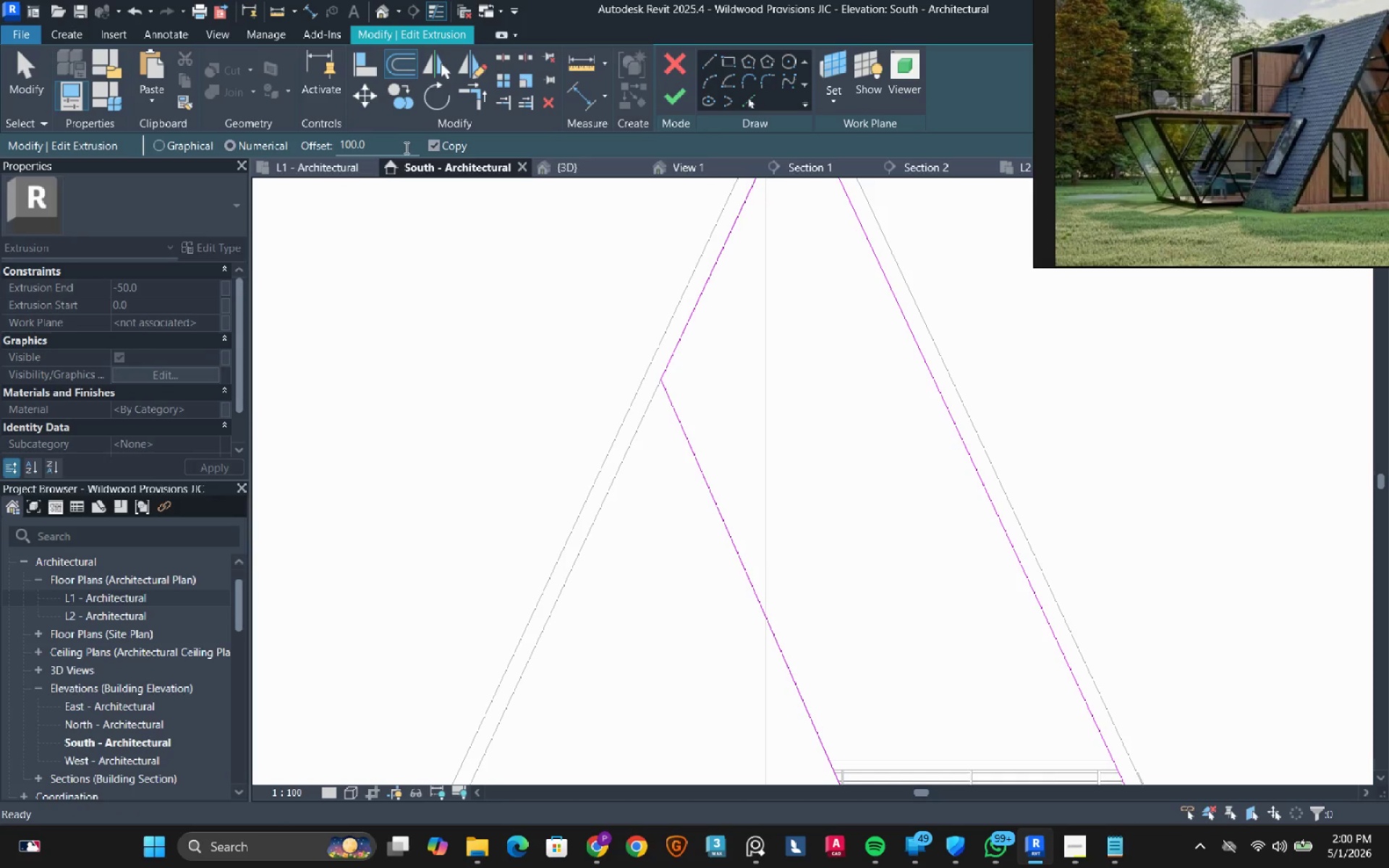 
double_click([404, 148])
 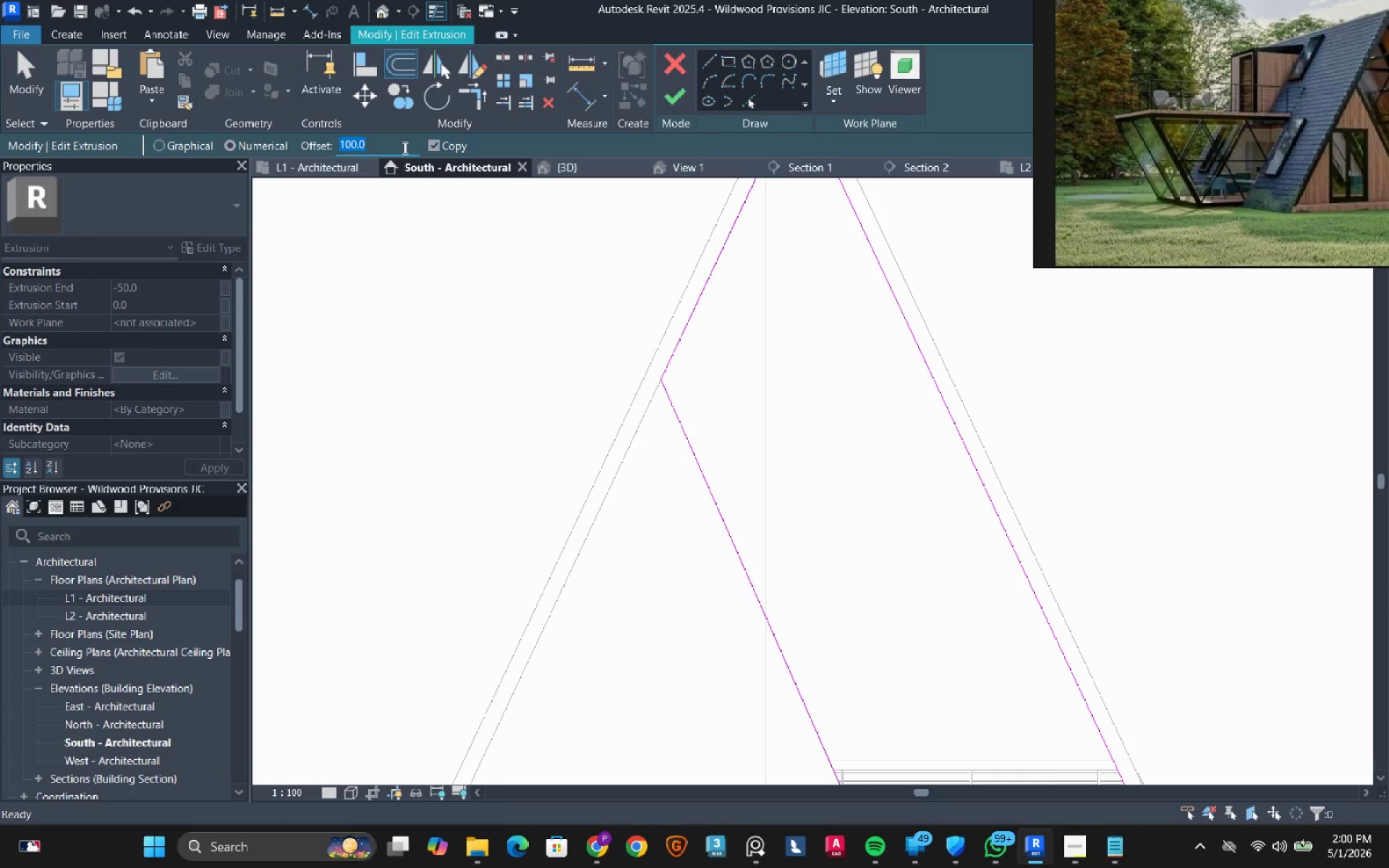 
key(Numpad7)
 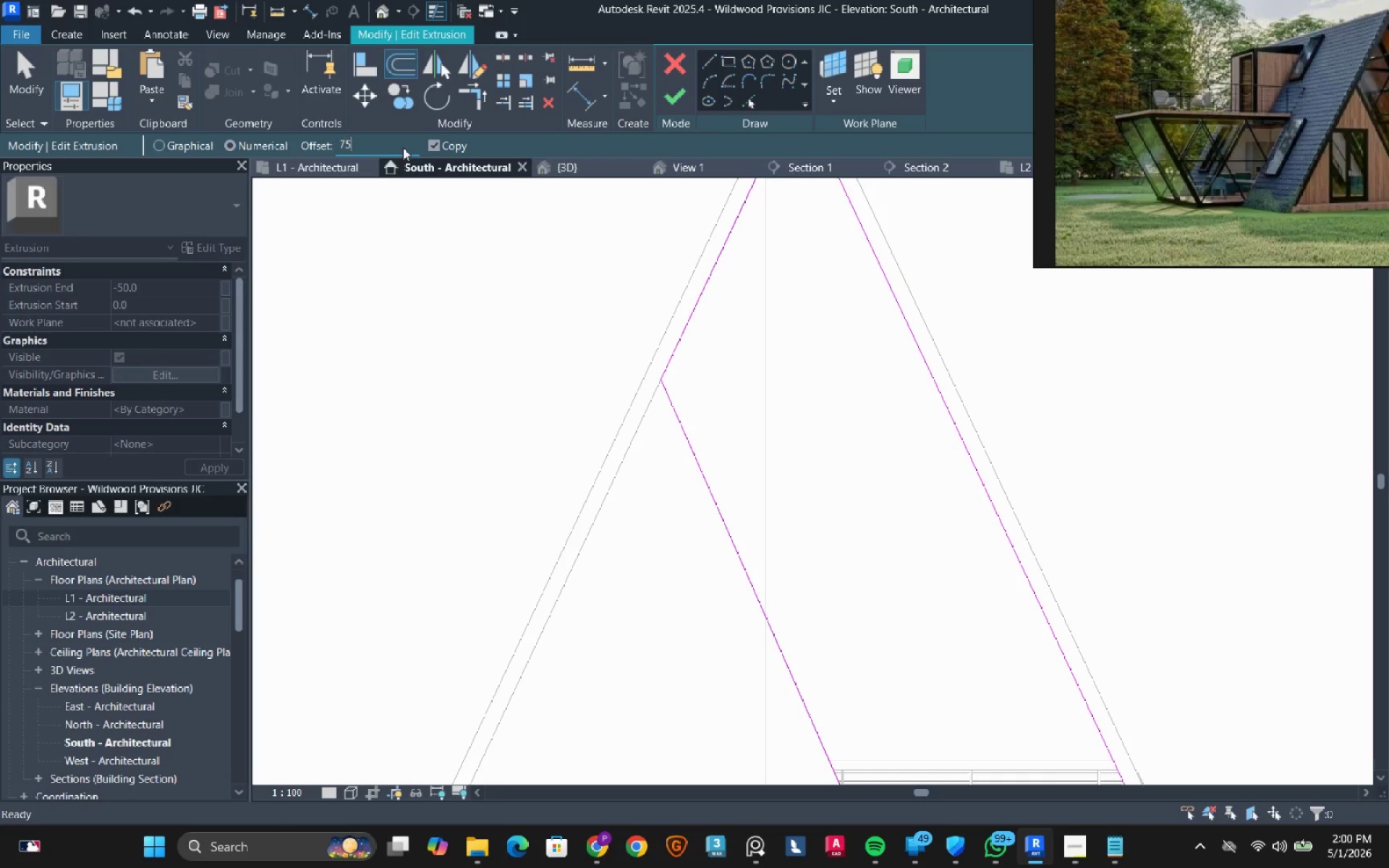 
key(Numpad5)
 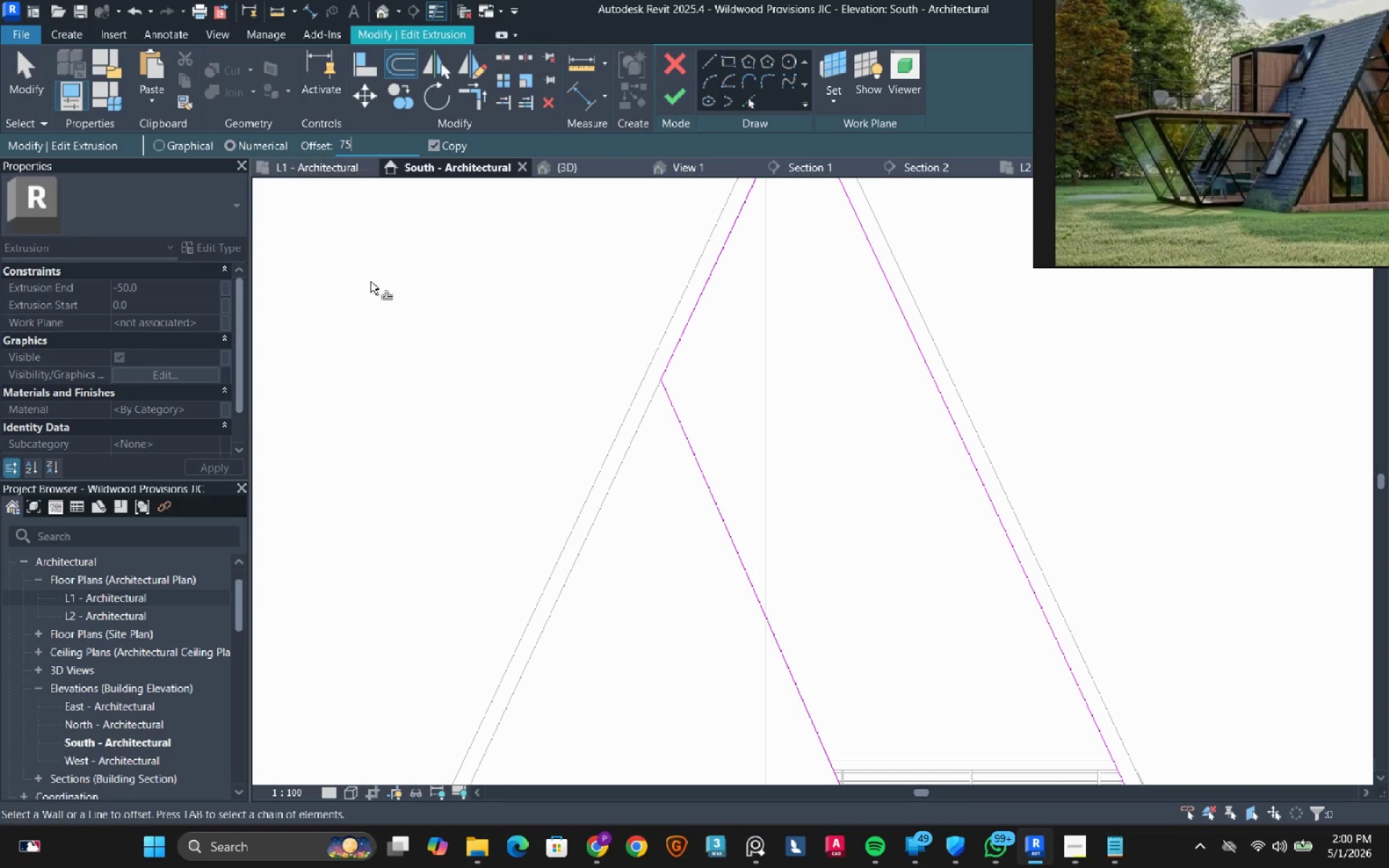 
left_click_drag(start_coordinate=[374, 281], to_coordinate=[379, 281])
 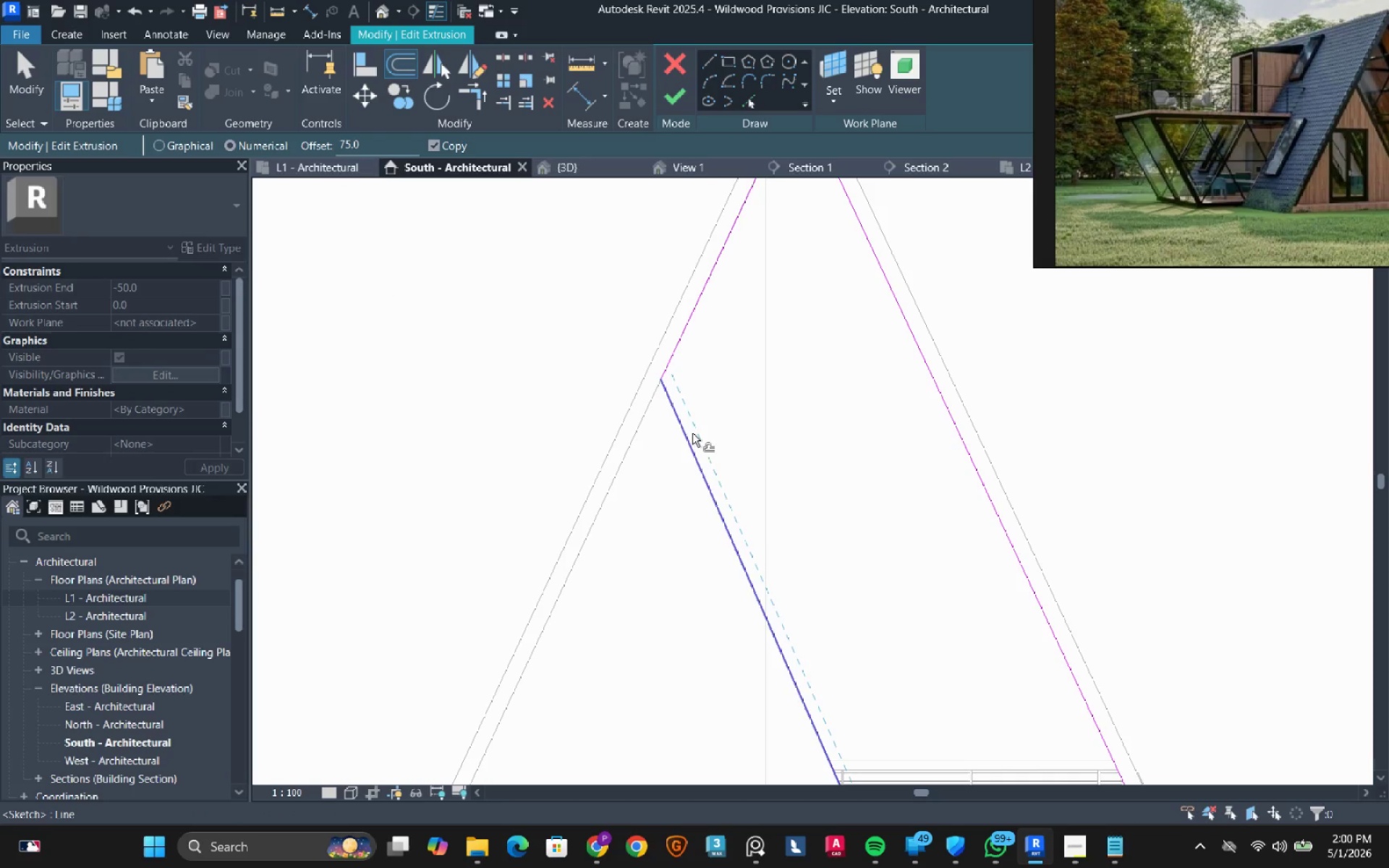 
key(Tab)
 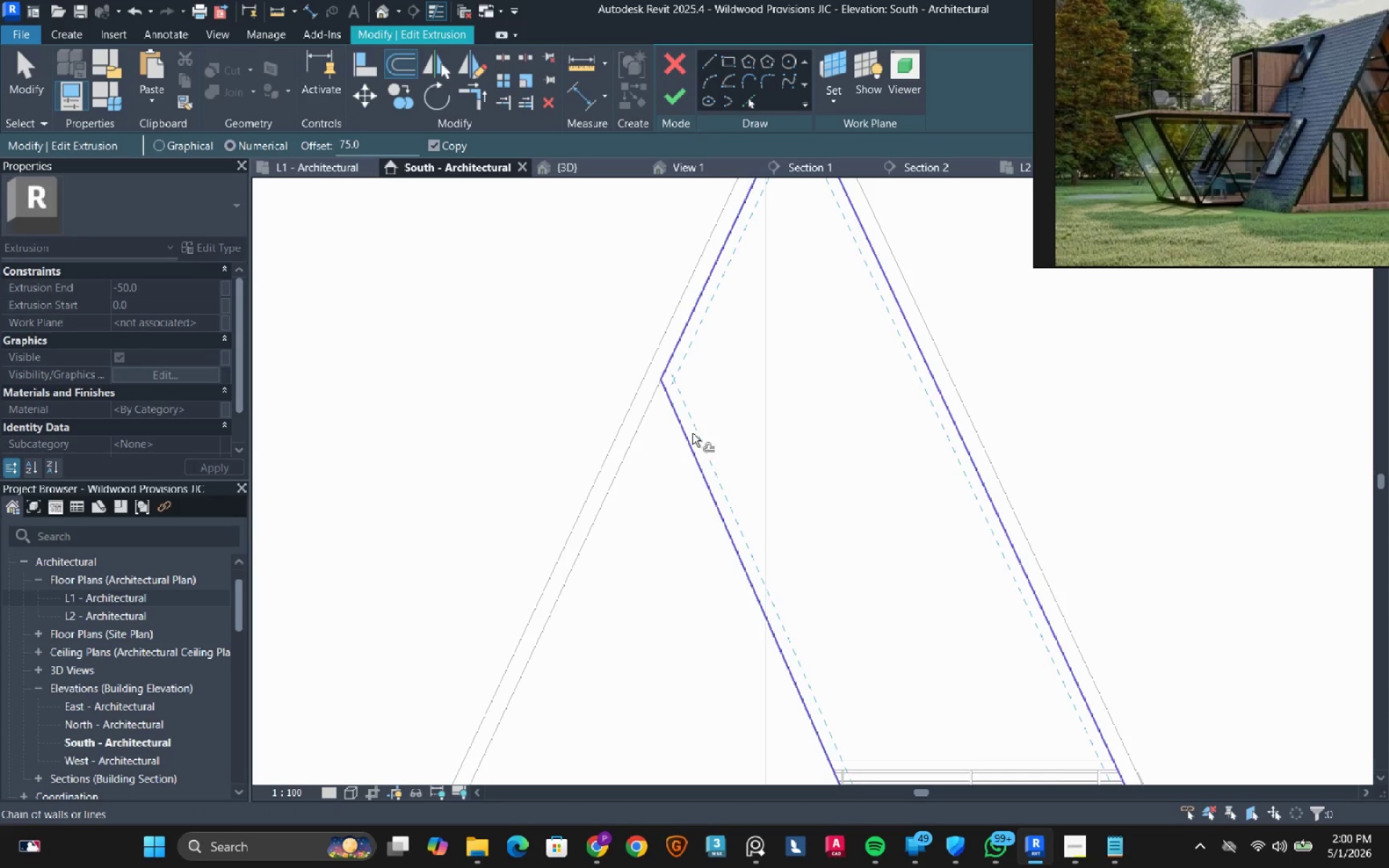 
left_click([692, 433])
 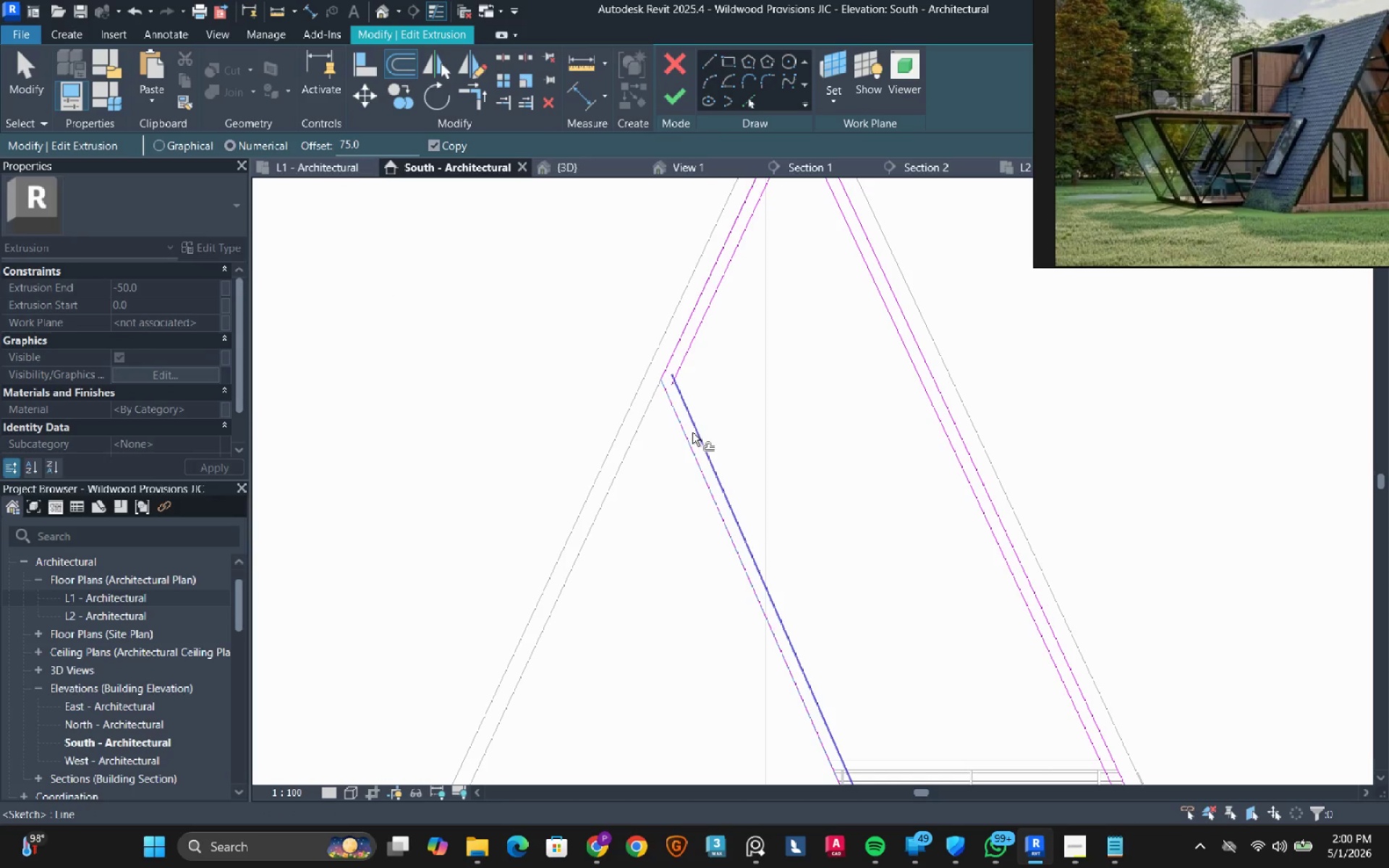 
key(Escape)
 